 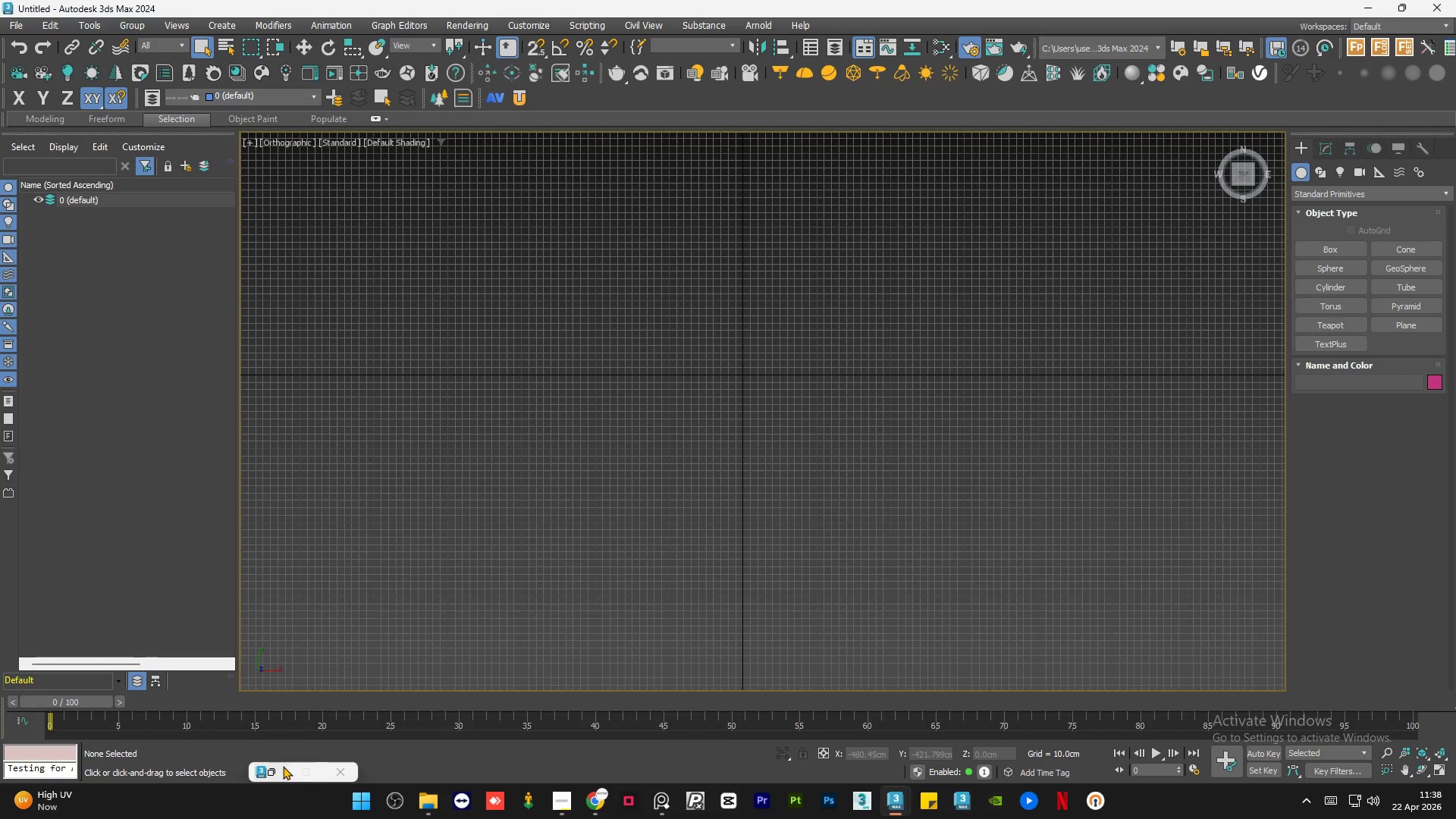 
left_click([591, 807])
 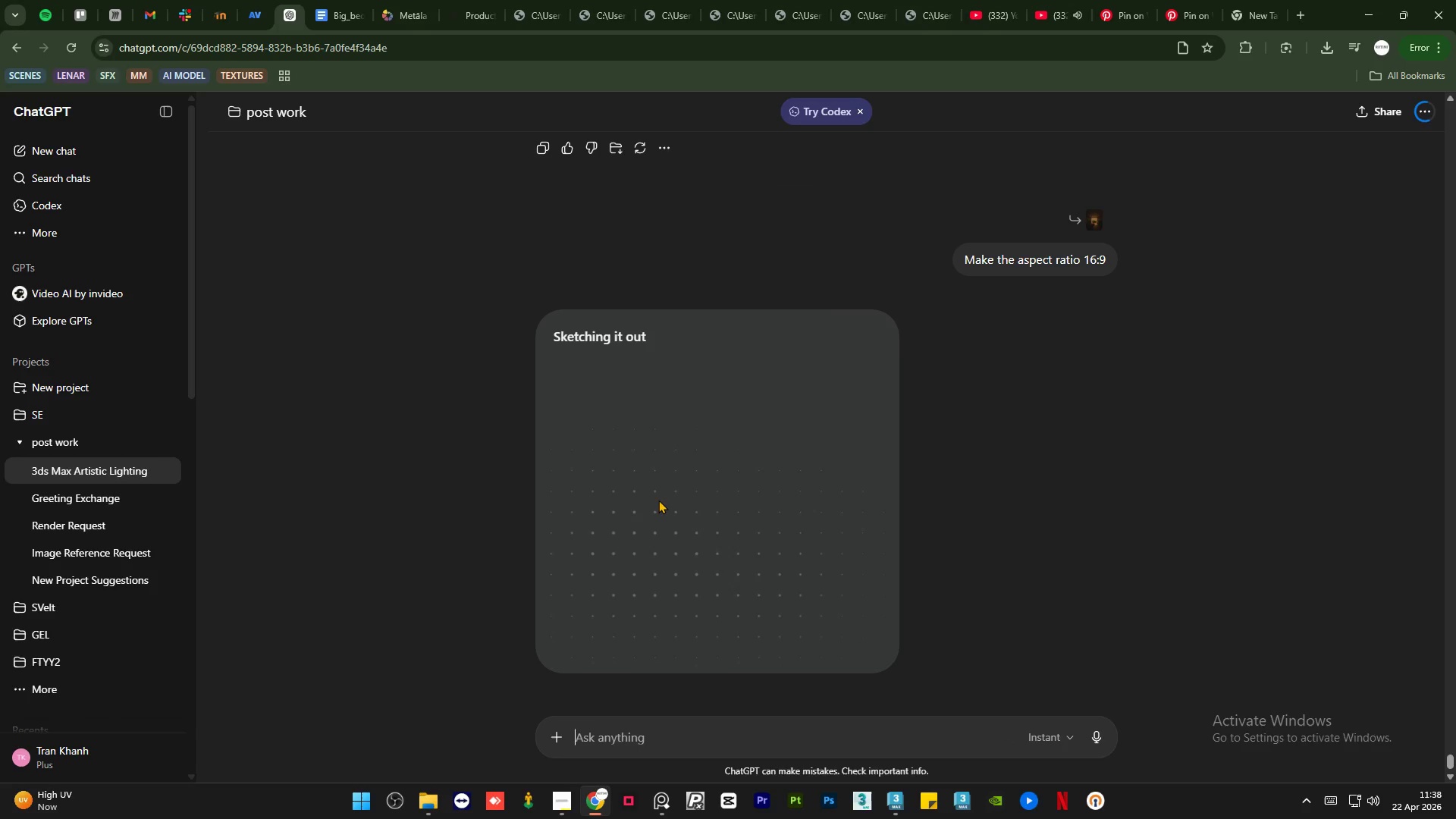 
scroll: coordinate [494, 483], scroll_direction: down, amount: 3.0
 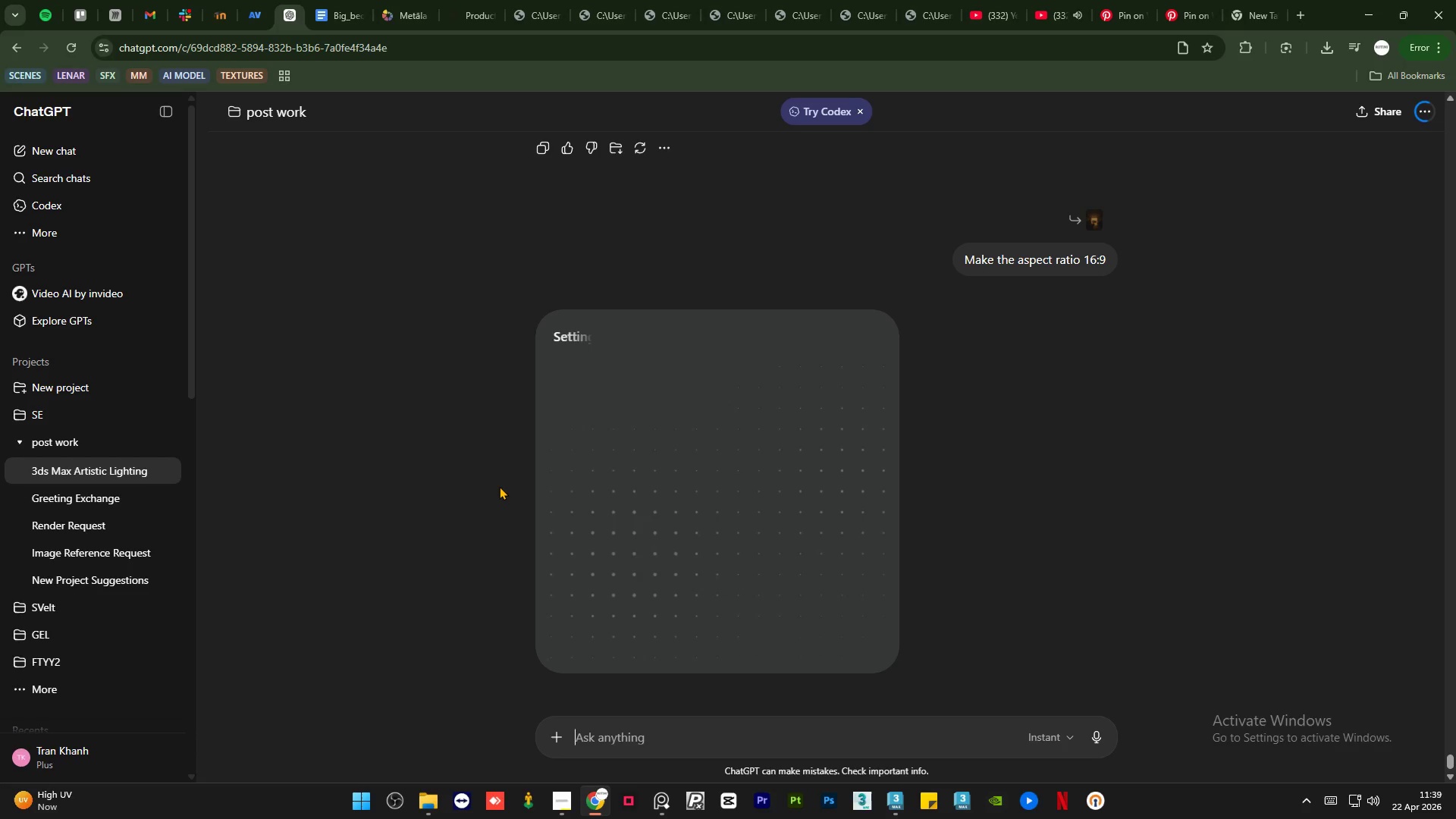 
wait(22.13)
 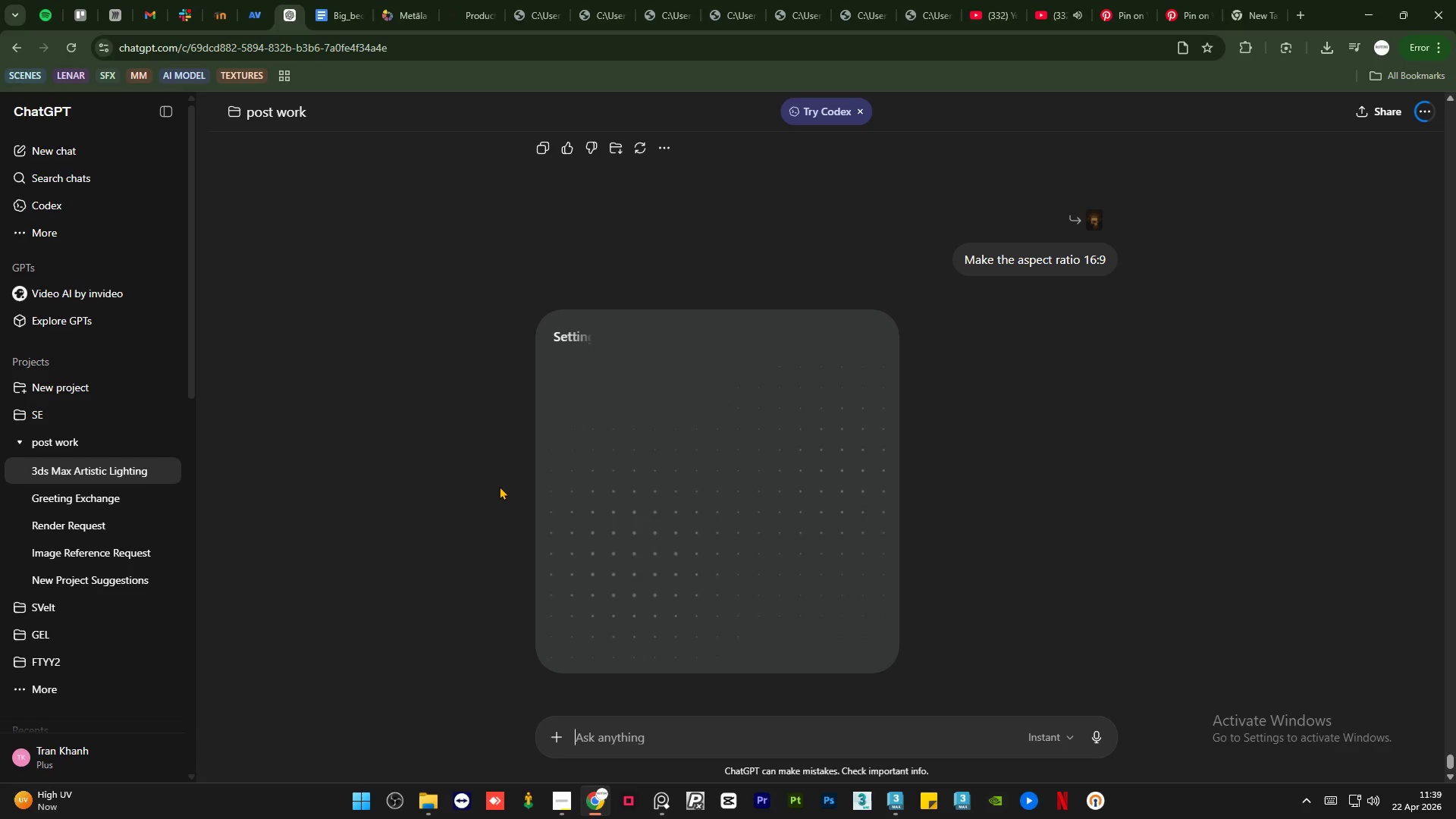 
scroll: coordinate [635, 536], scroll_direction: down, amount: 4.0
 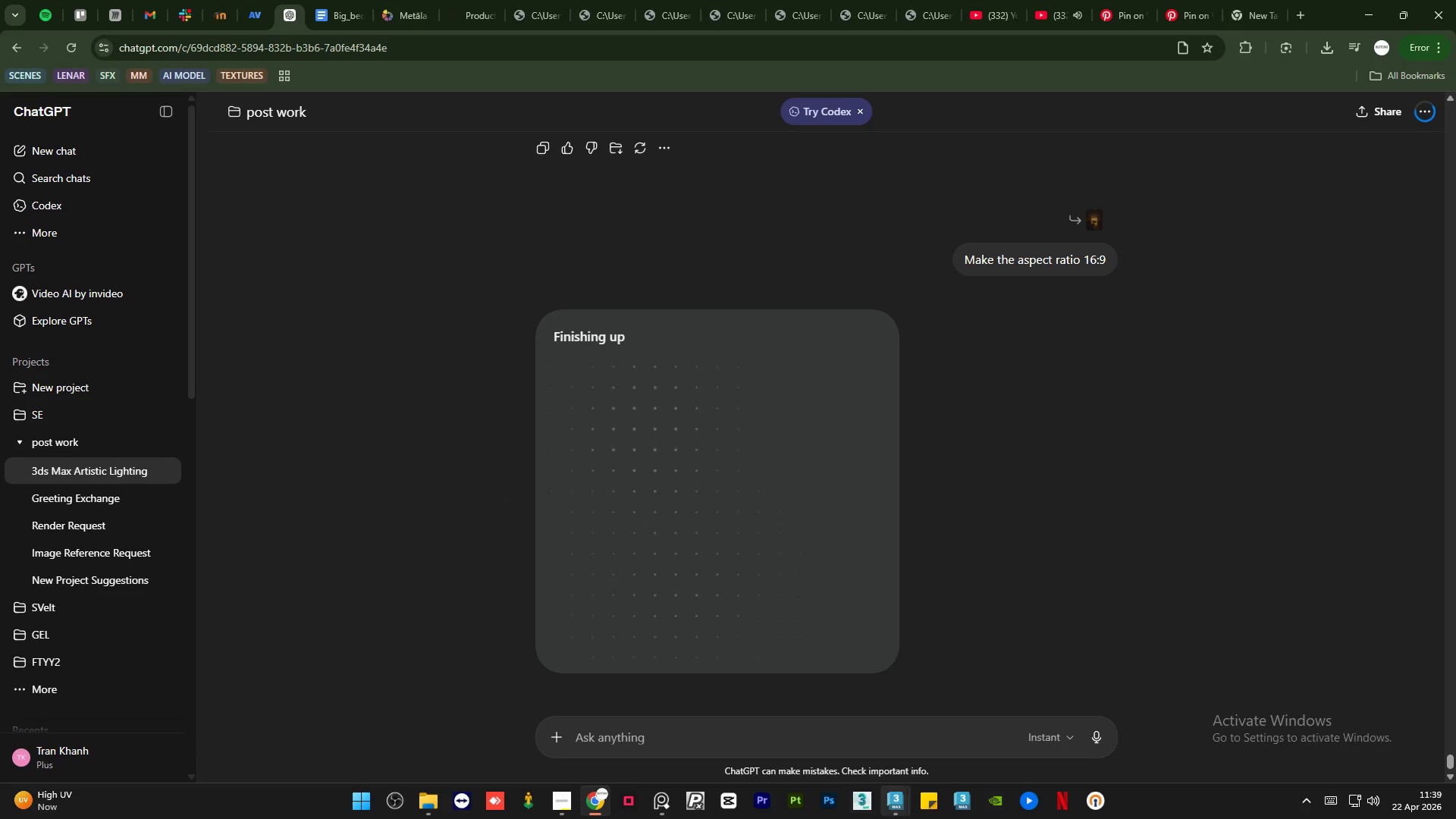 
left_click([897, 811])
 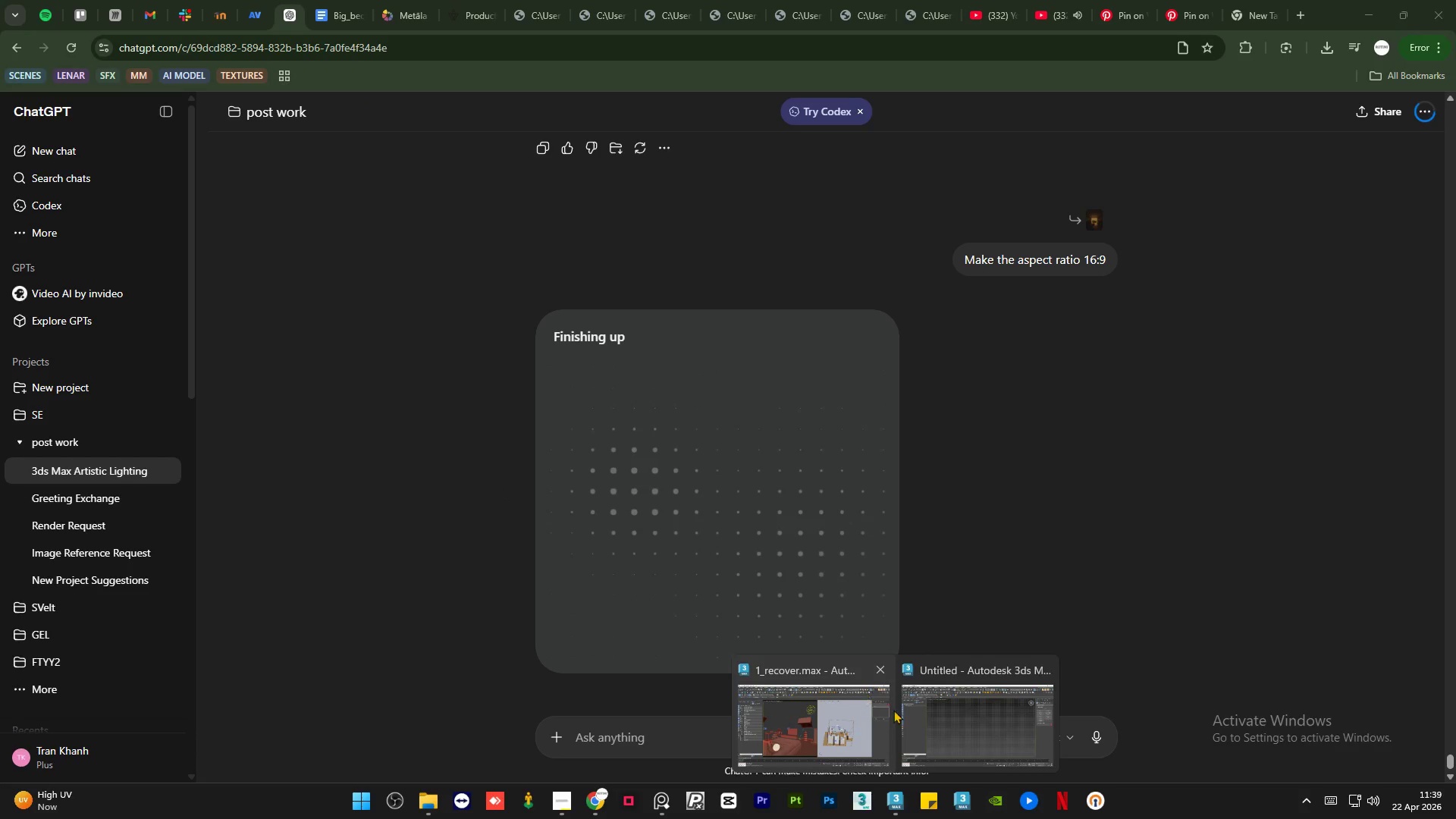 
left_click([939, 711])
 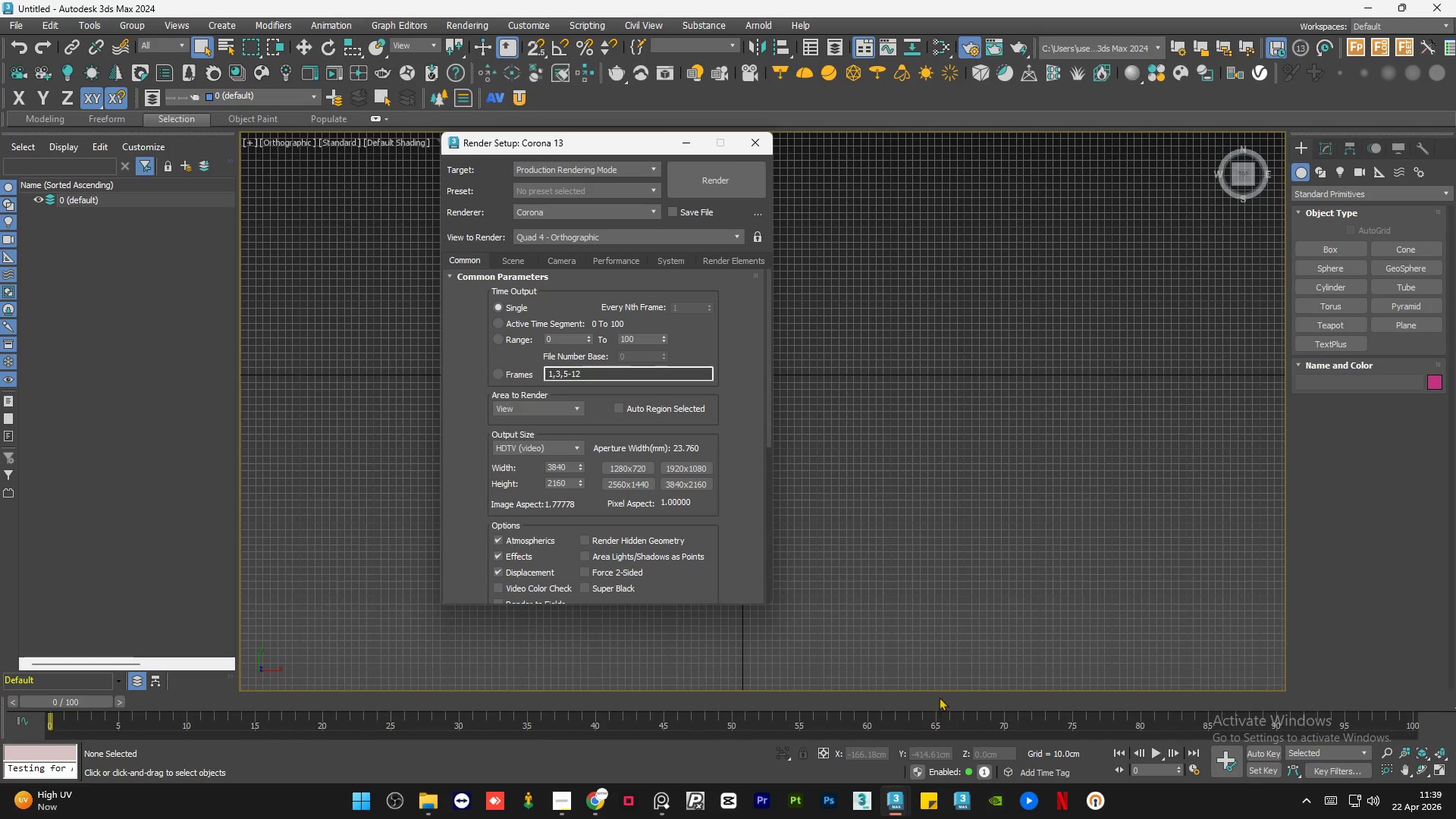 
left_click([1001, 424])
 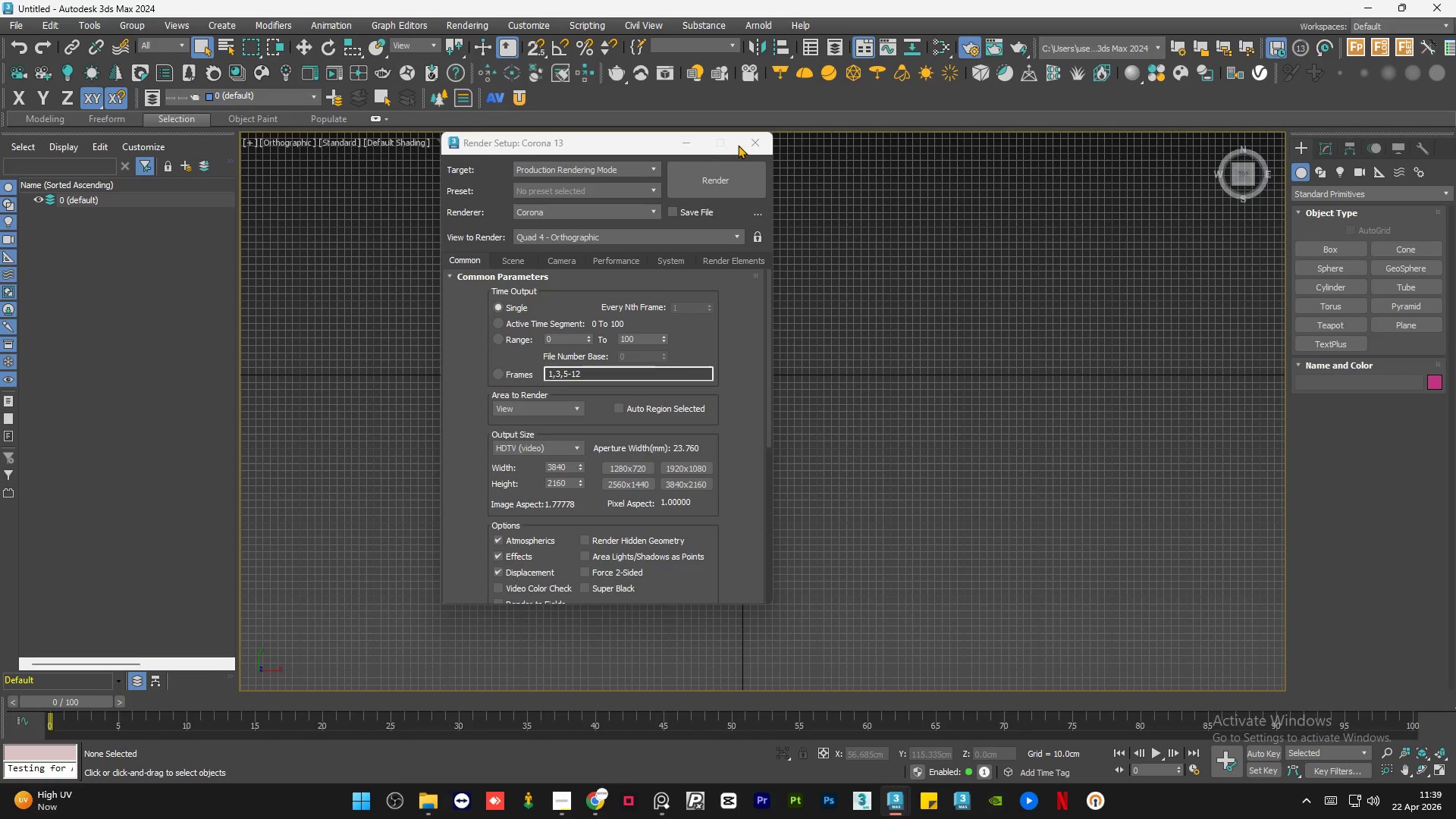 
left_click([753, 146])
 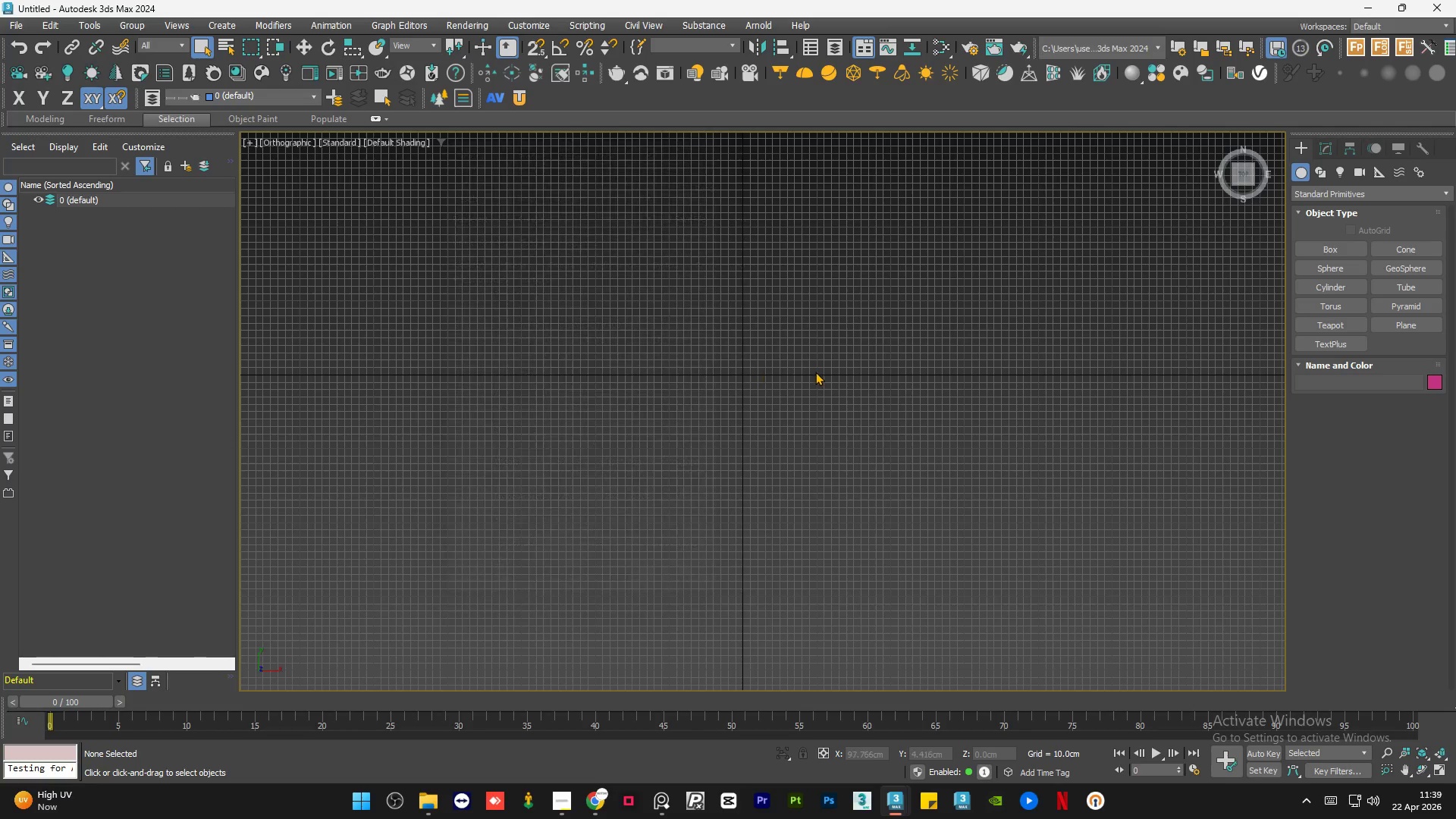 
left_click([815, 372])
 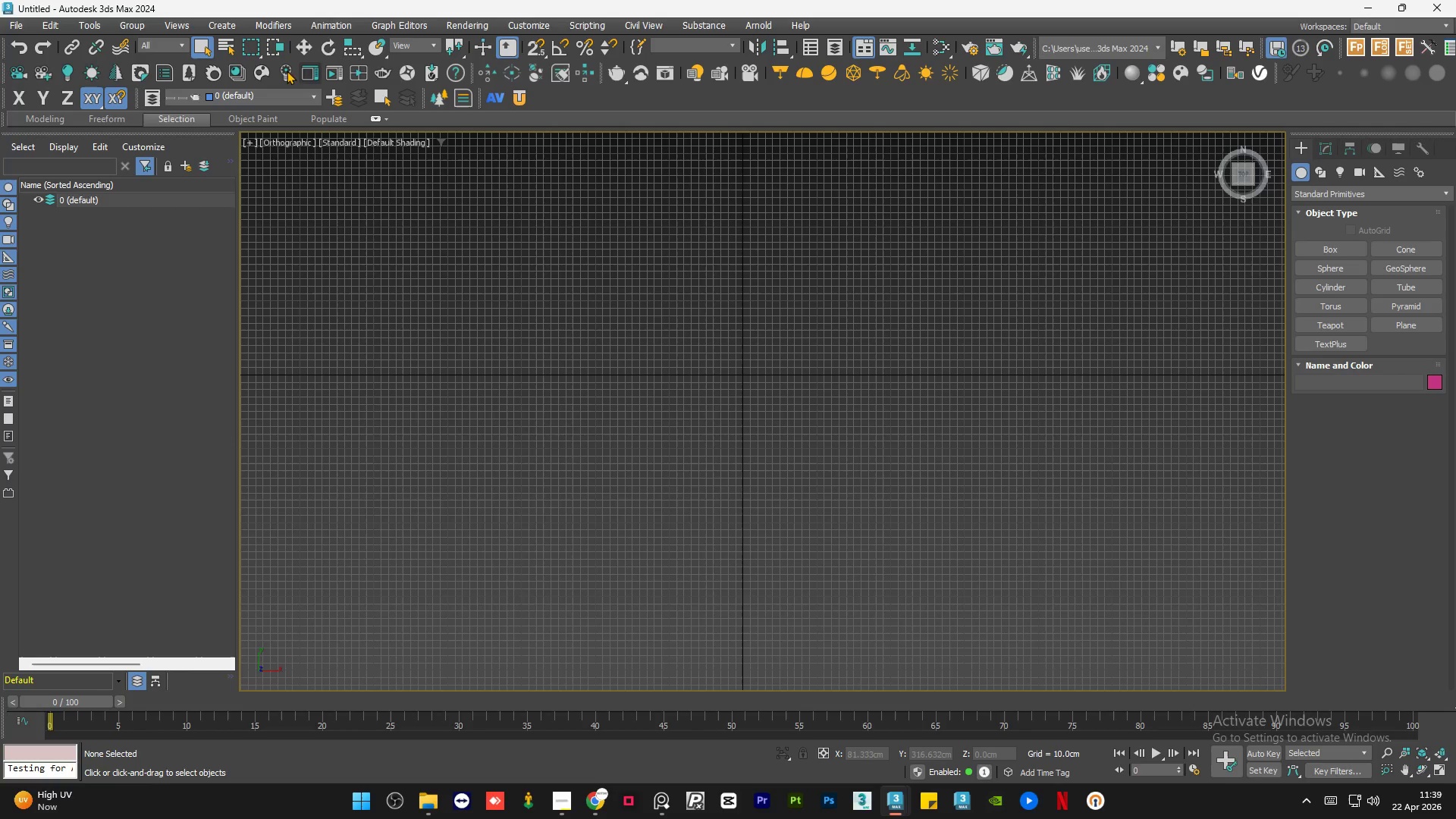 
left_click([269, 68])
 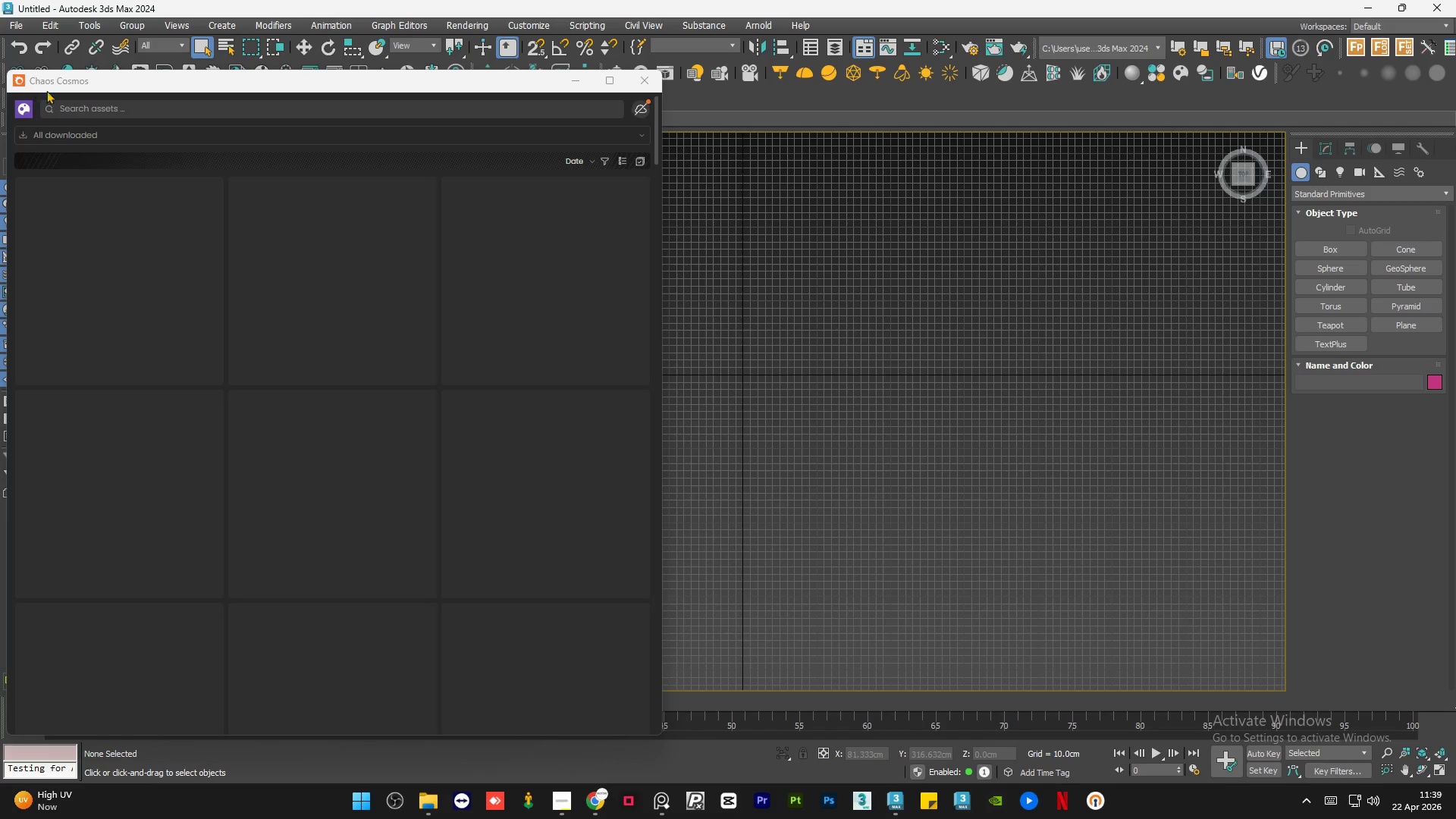 
left_click([36, 131])
 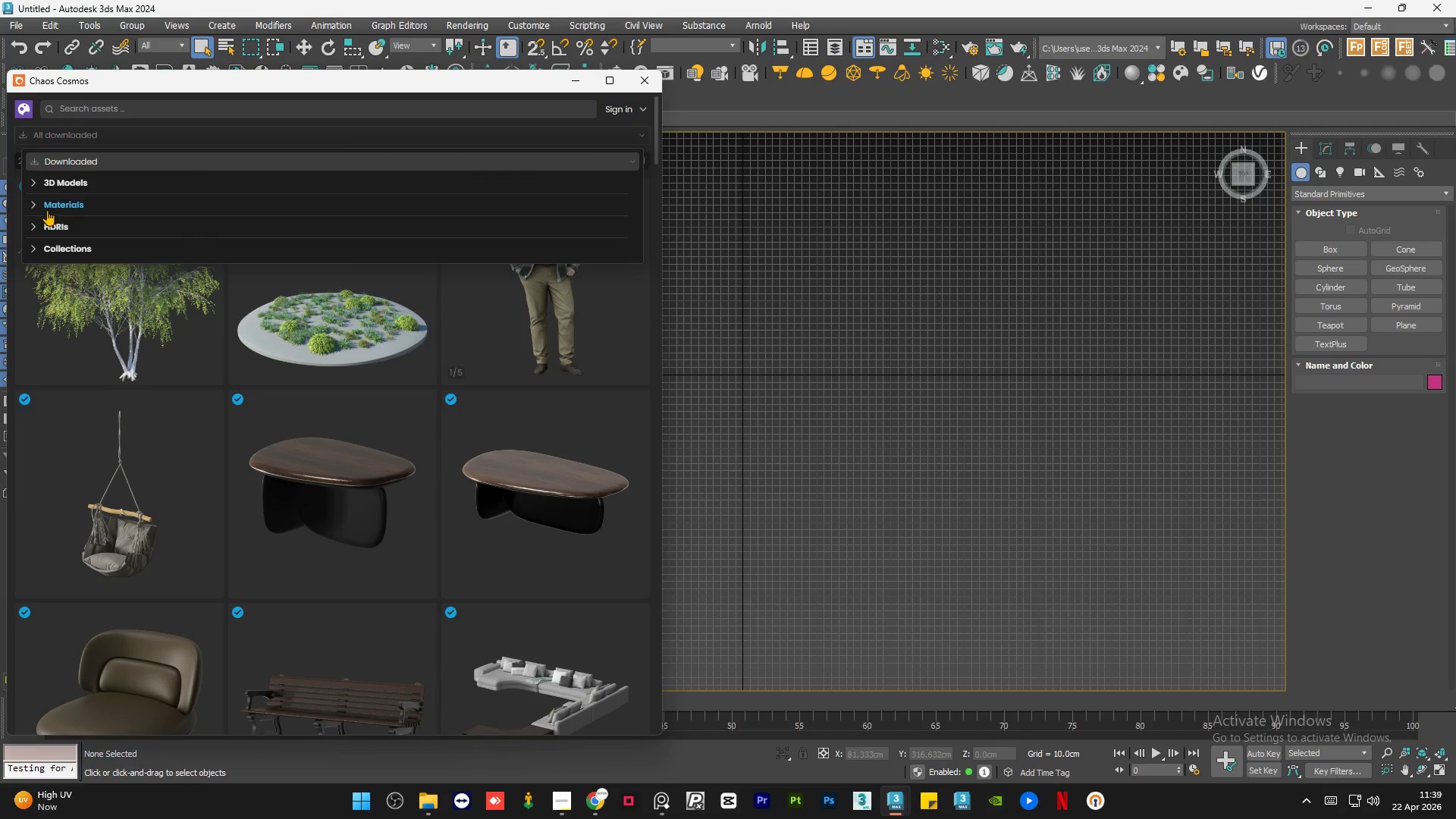 
left_click([33, 186])
 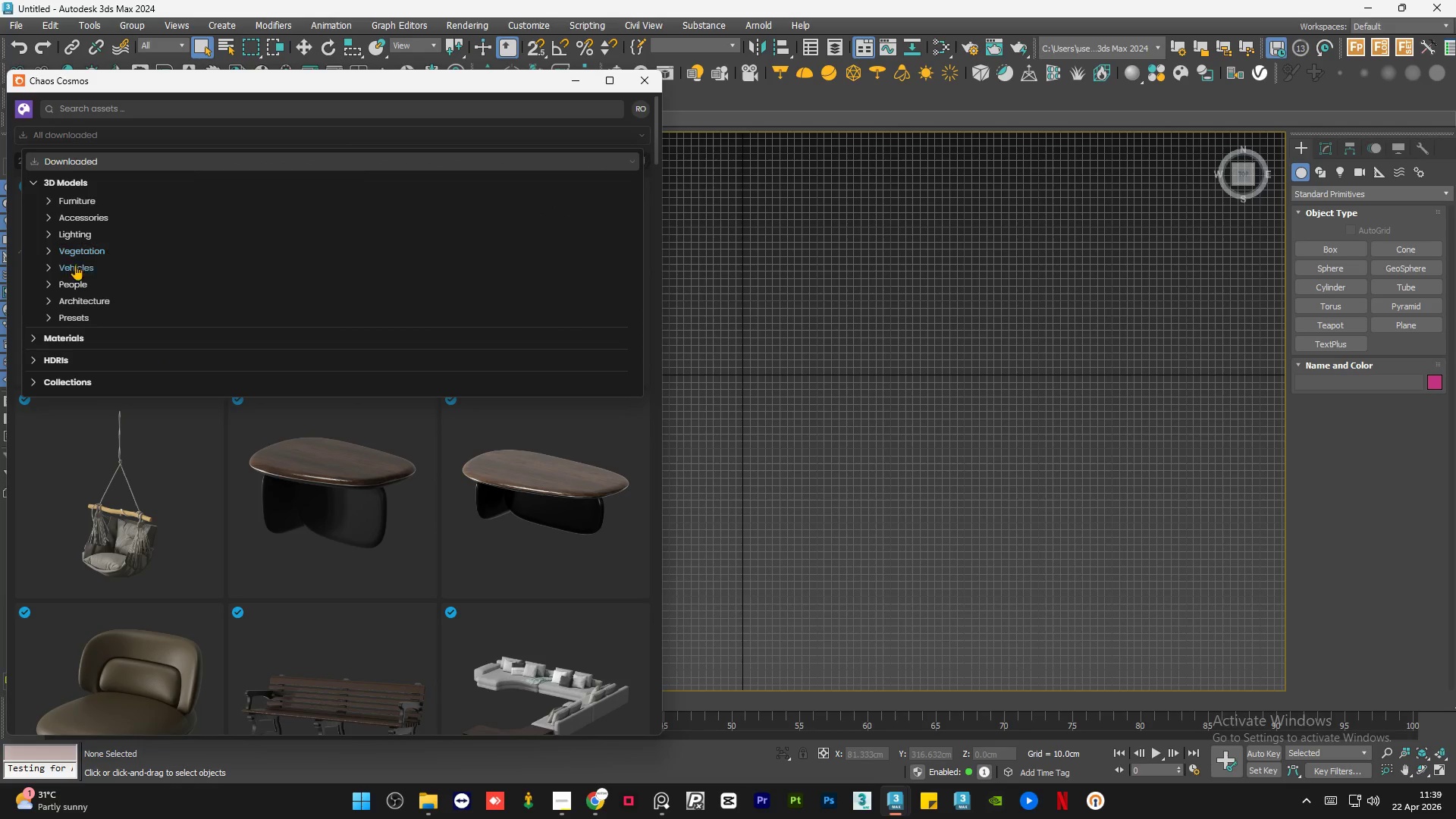 
left_click([75, 269])
 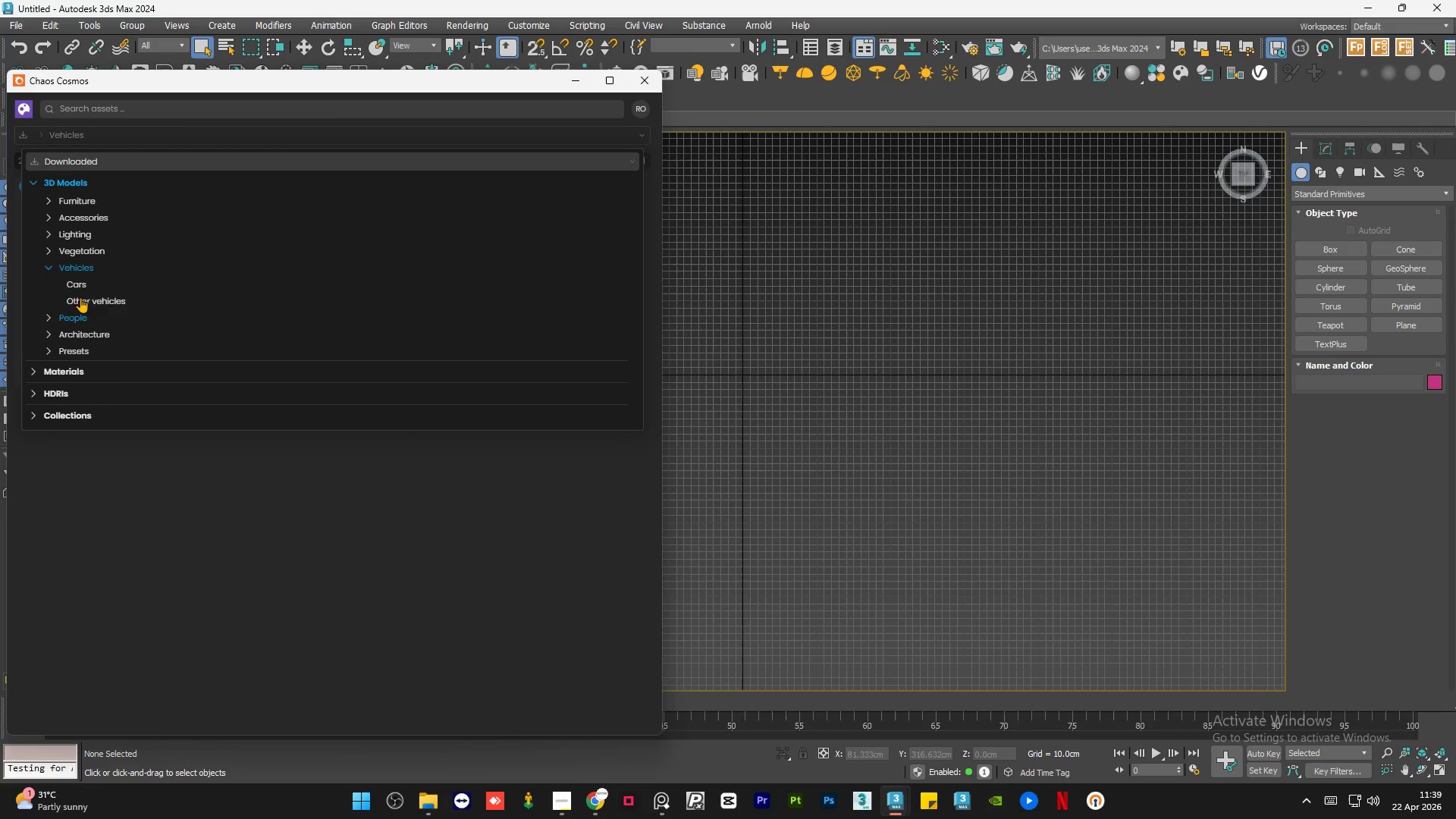 
left_click([82, 284])
 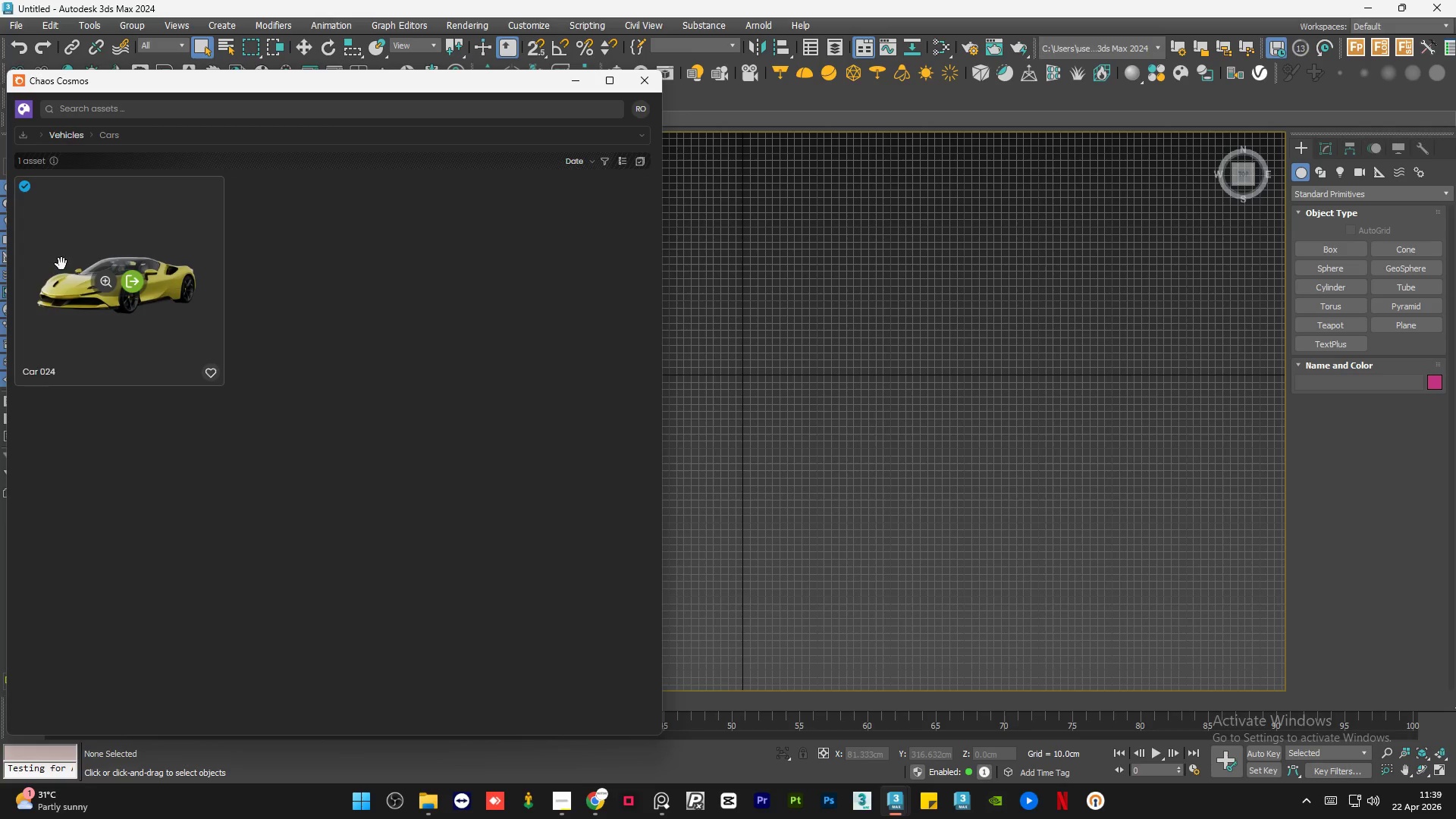 
left_click_drag(start_coordinate=[113, 236], to_coordinate=[736, 336])
 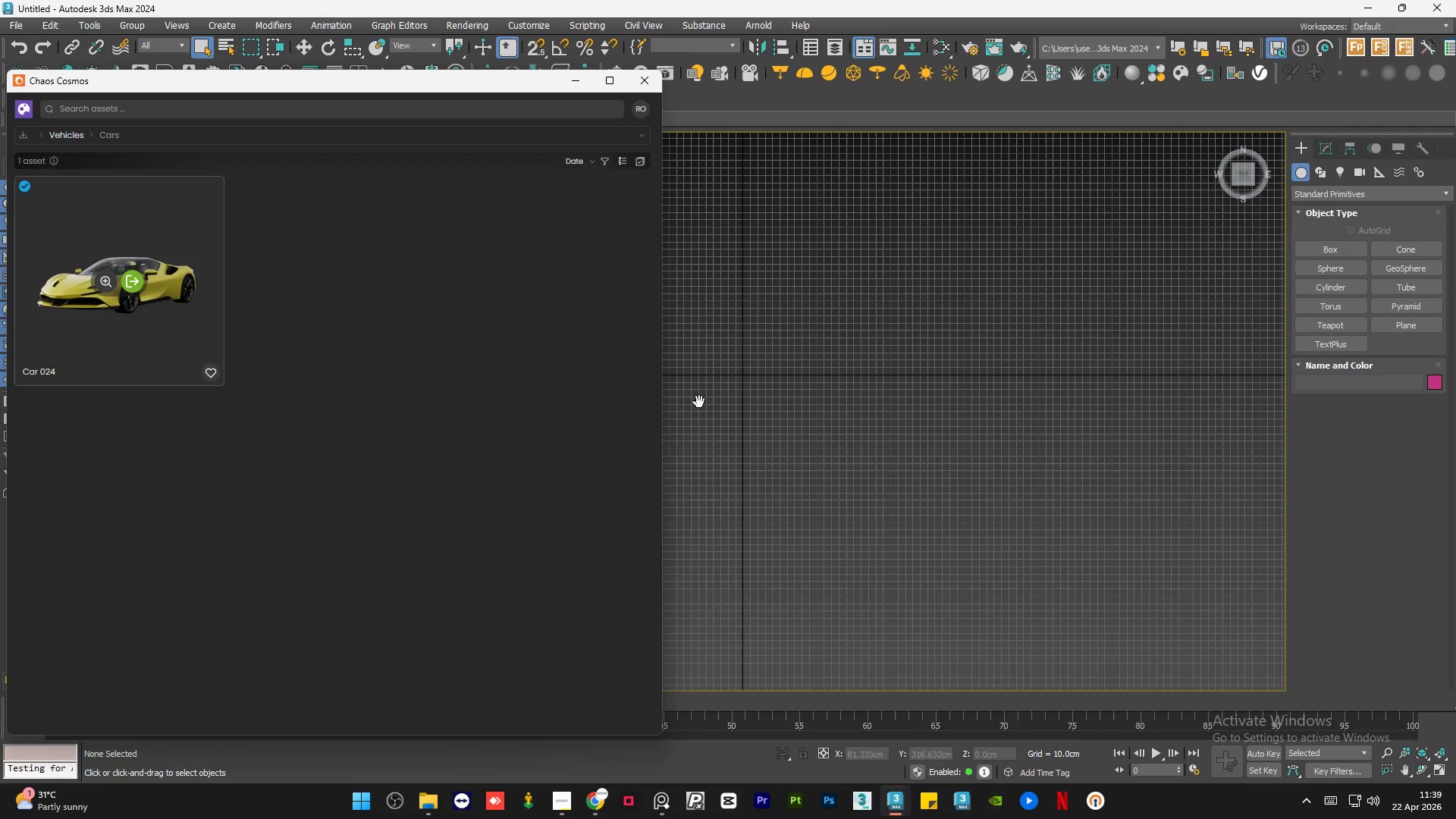 
wait(7.52)
 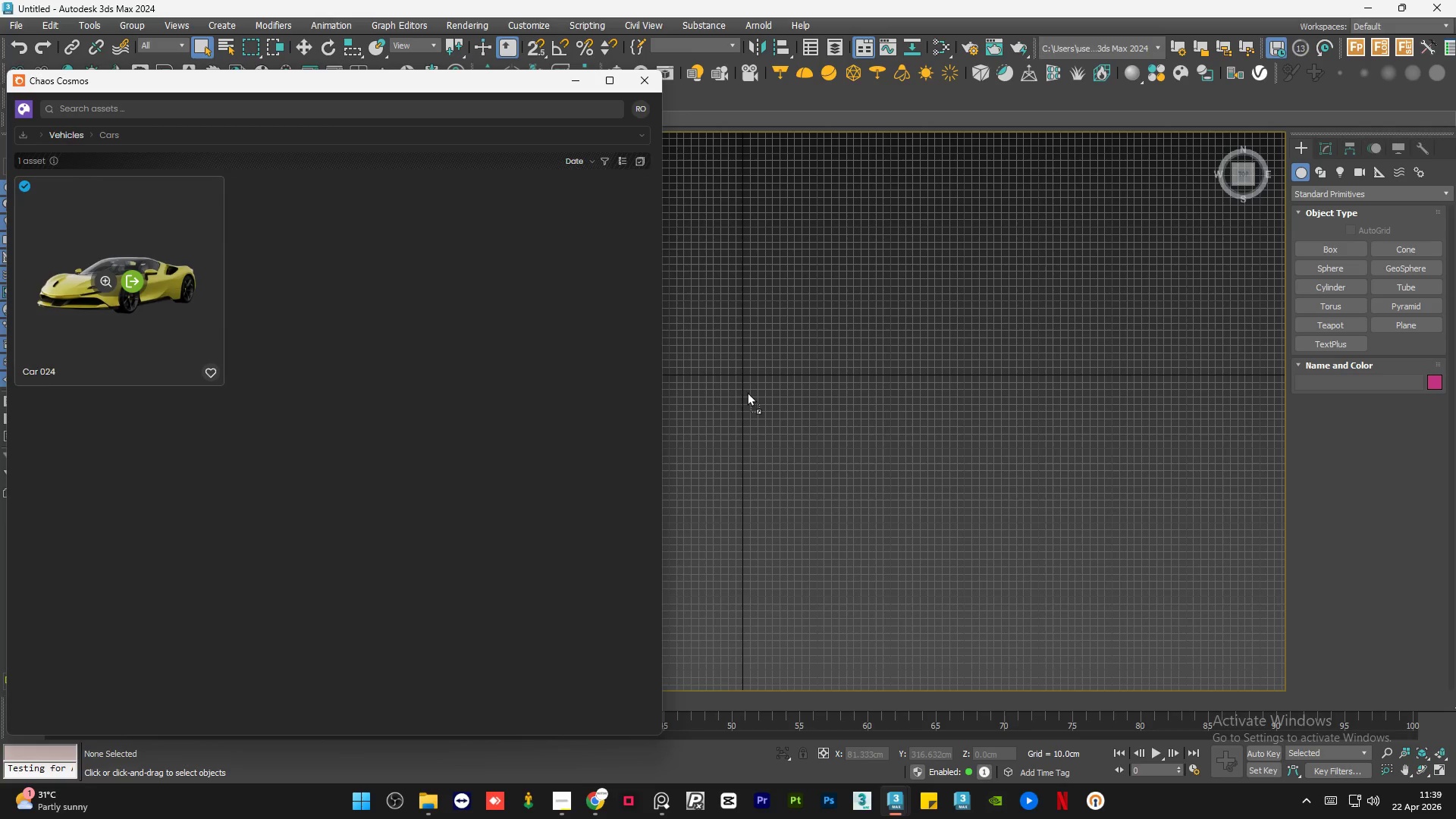 
left_click([573, 83])
 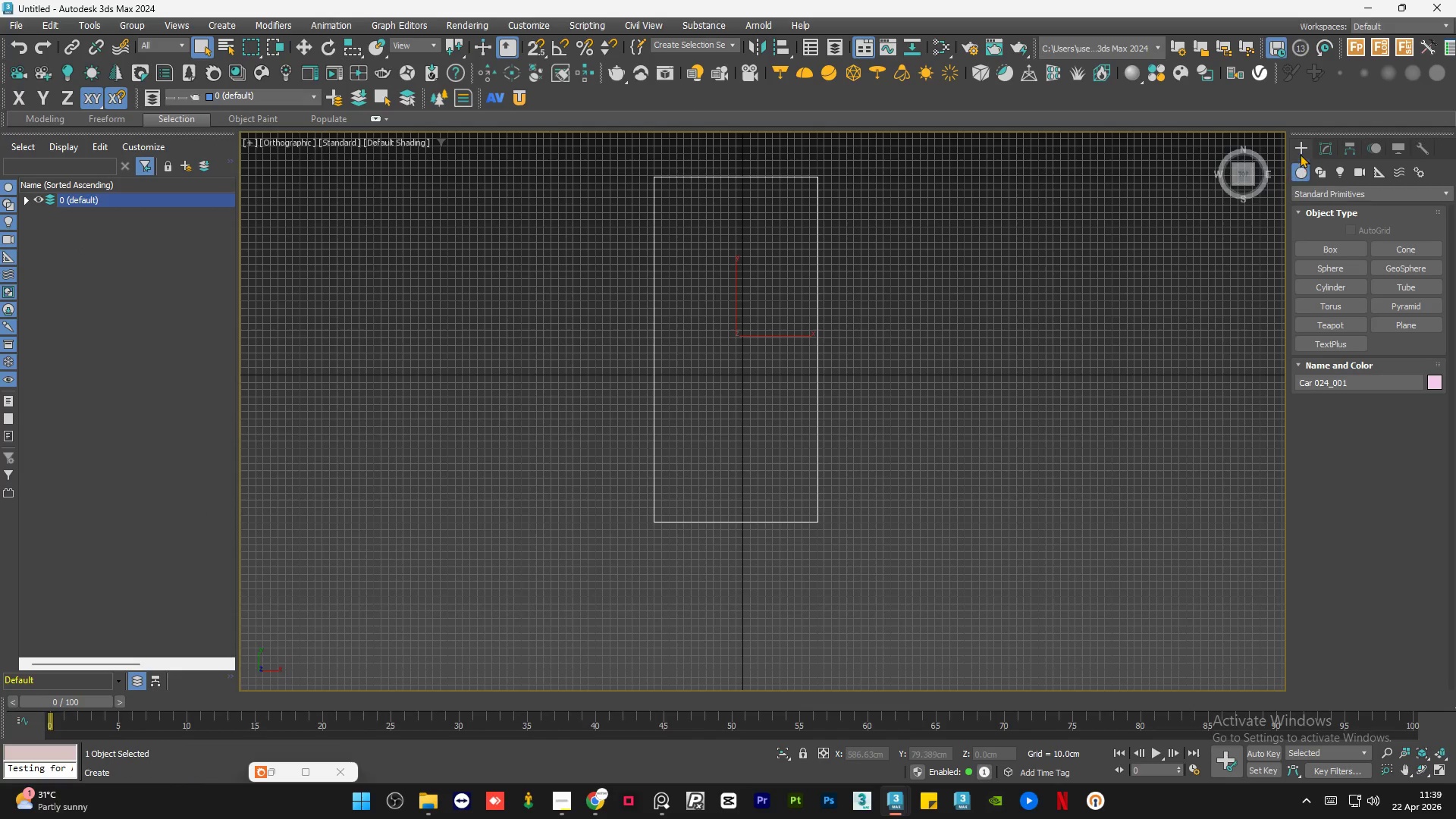 
left_click([1324, 148])
 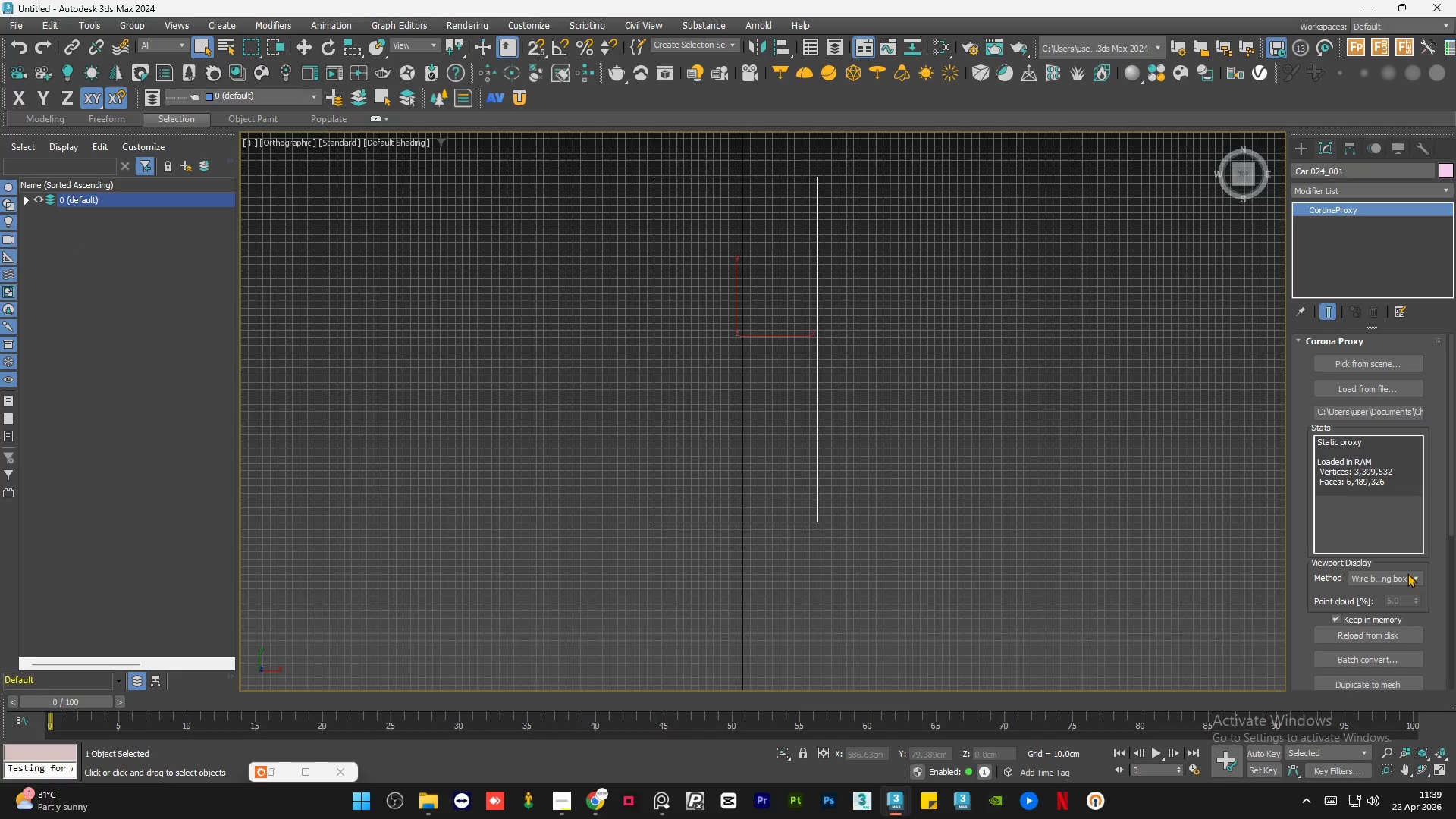 
left_click([1415, 576])
 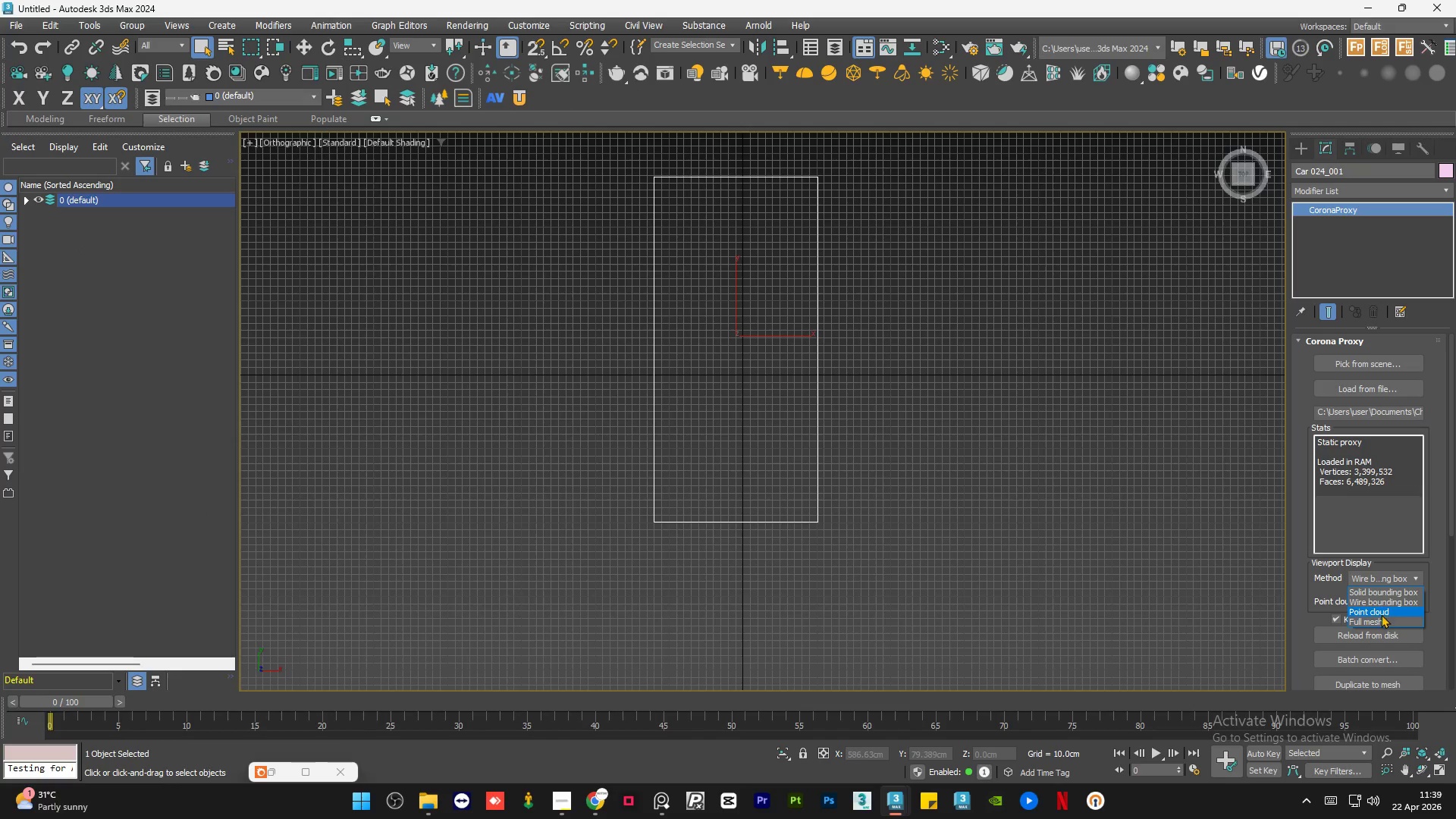 
left_click([1377, 620])
 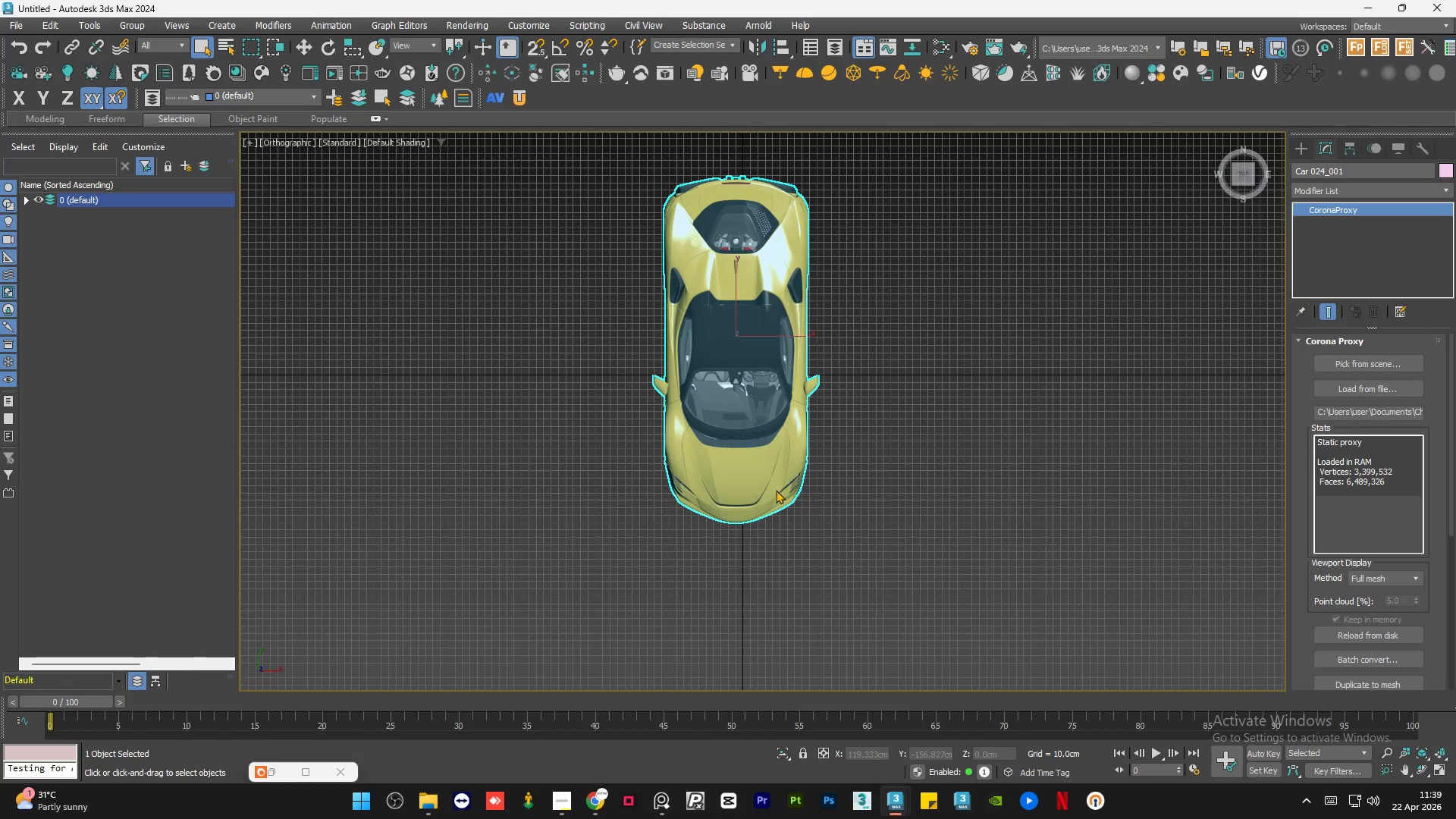 
key(E)
 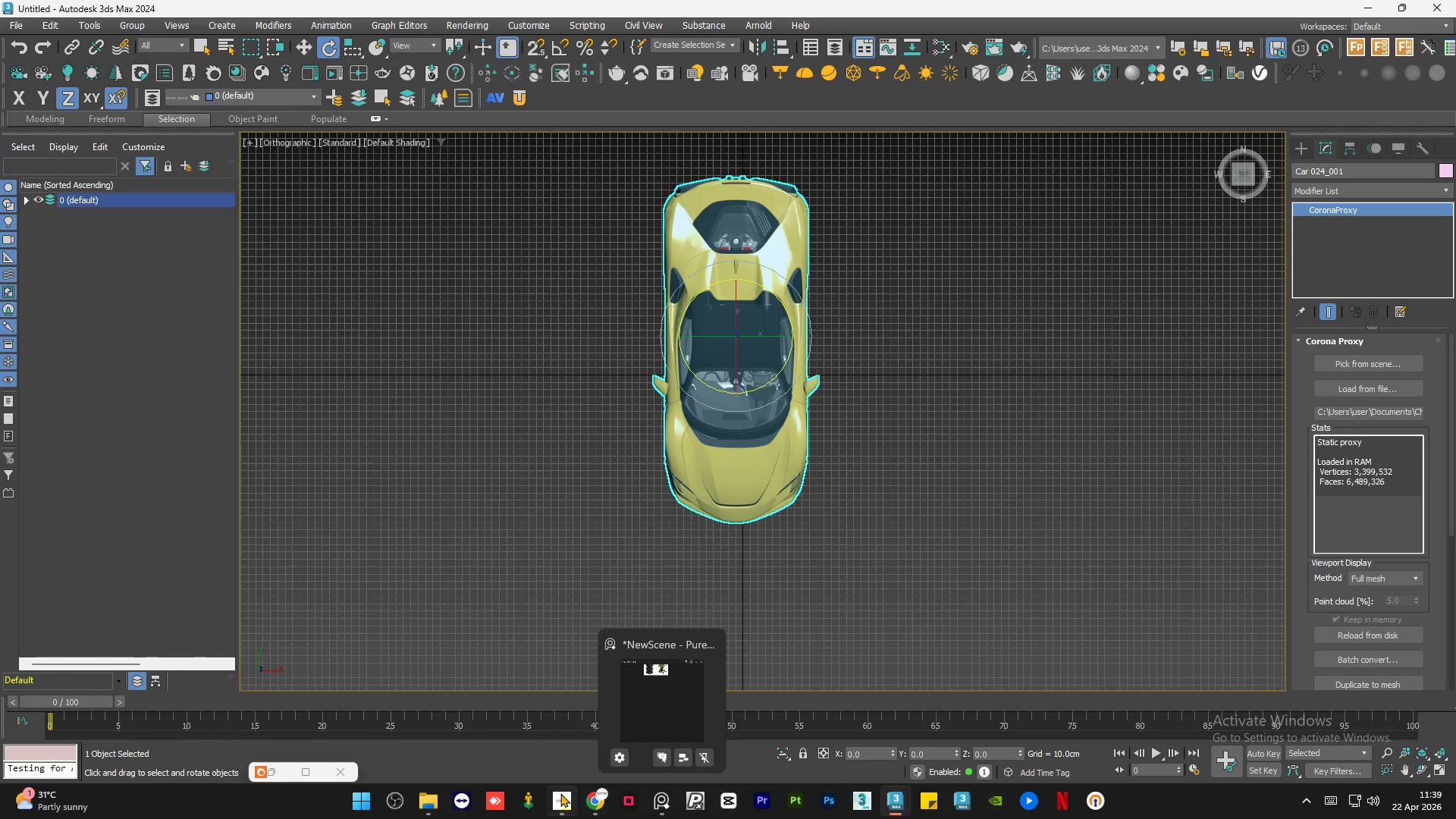 
left_click([607, 802])
 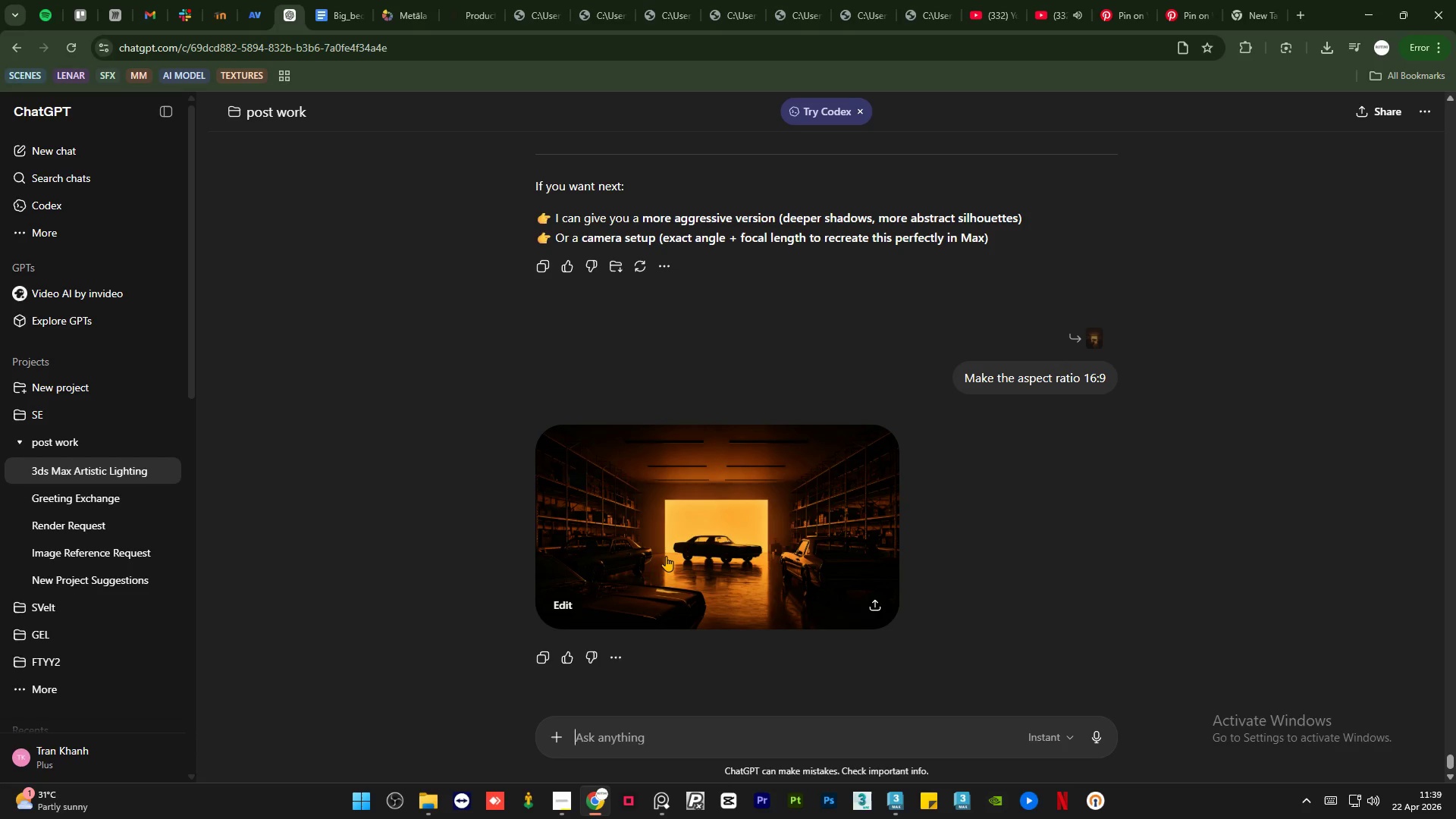 
scroll: coordinate [666, 556], scroll_direction: down, amount: 1.0
 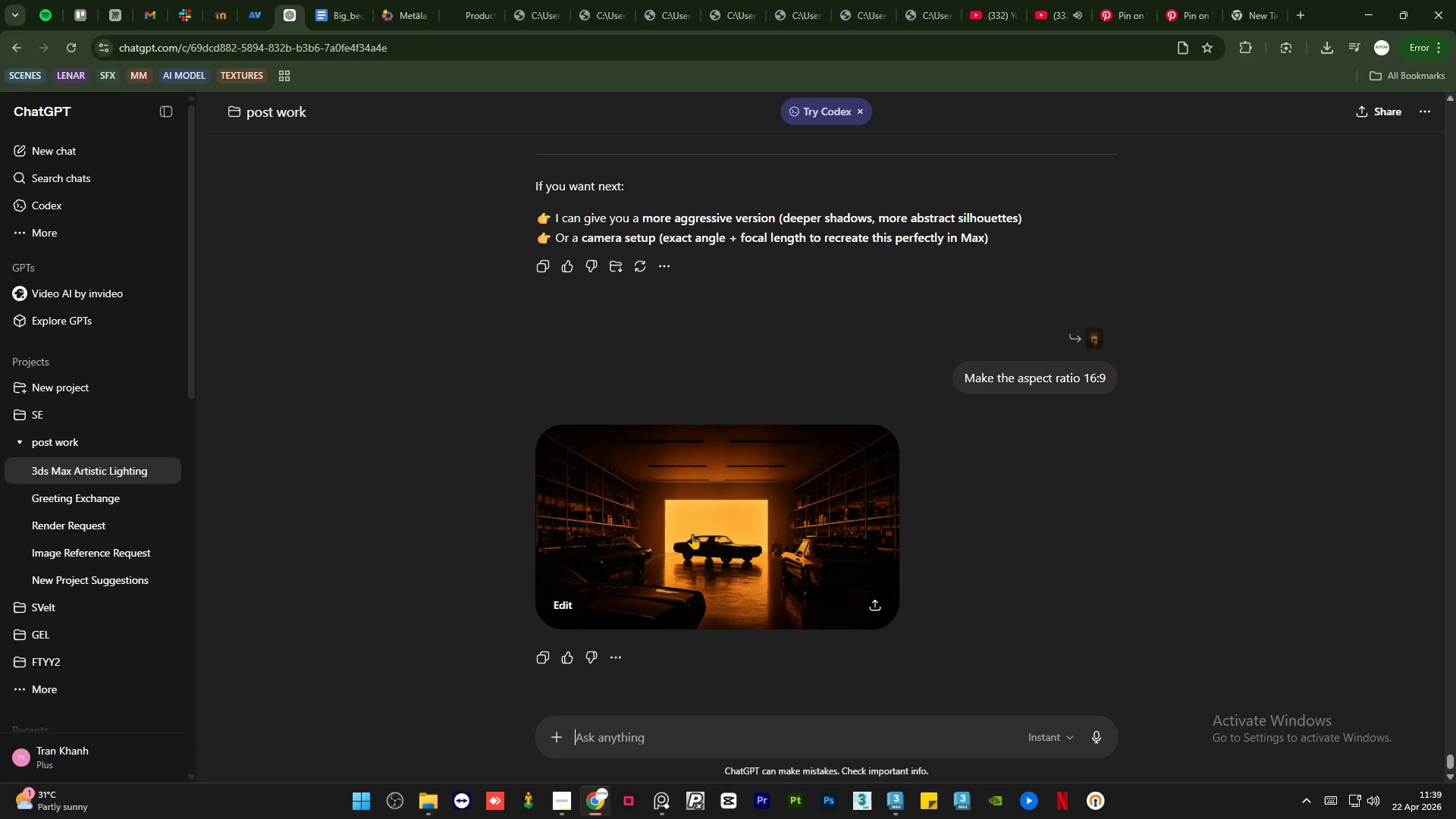 
left_click([692, 534])
 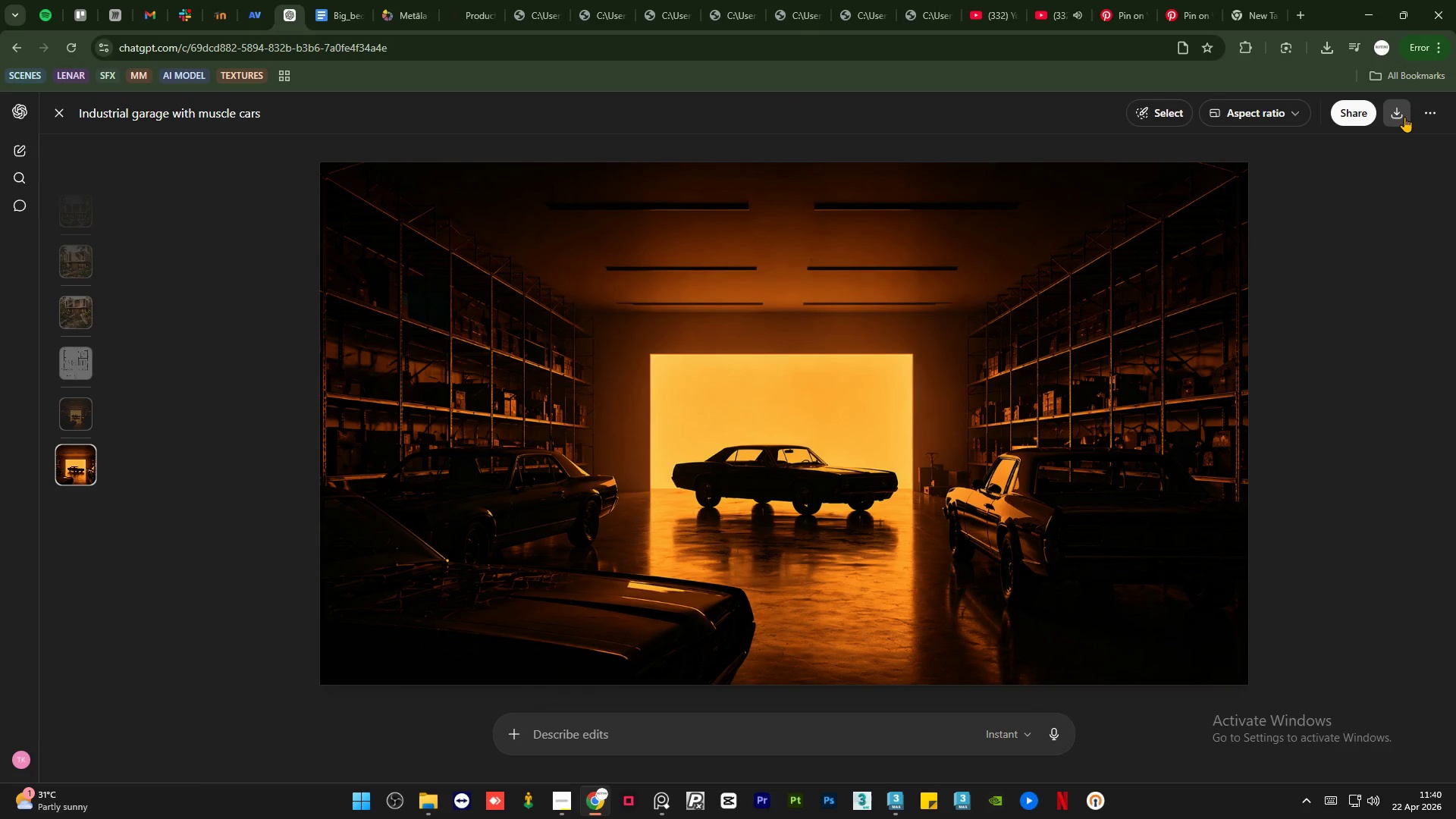 
left_click([1404, 117])
 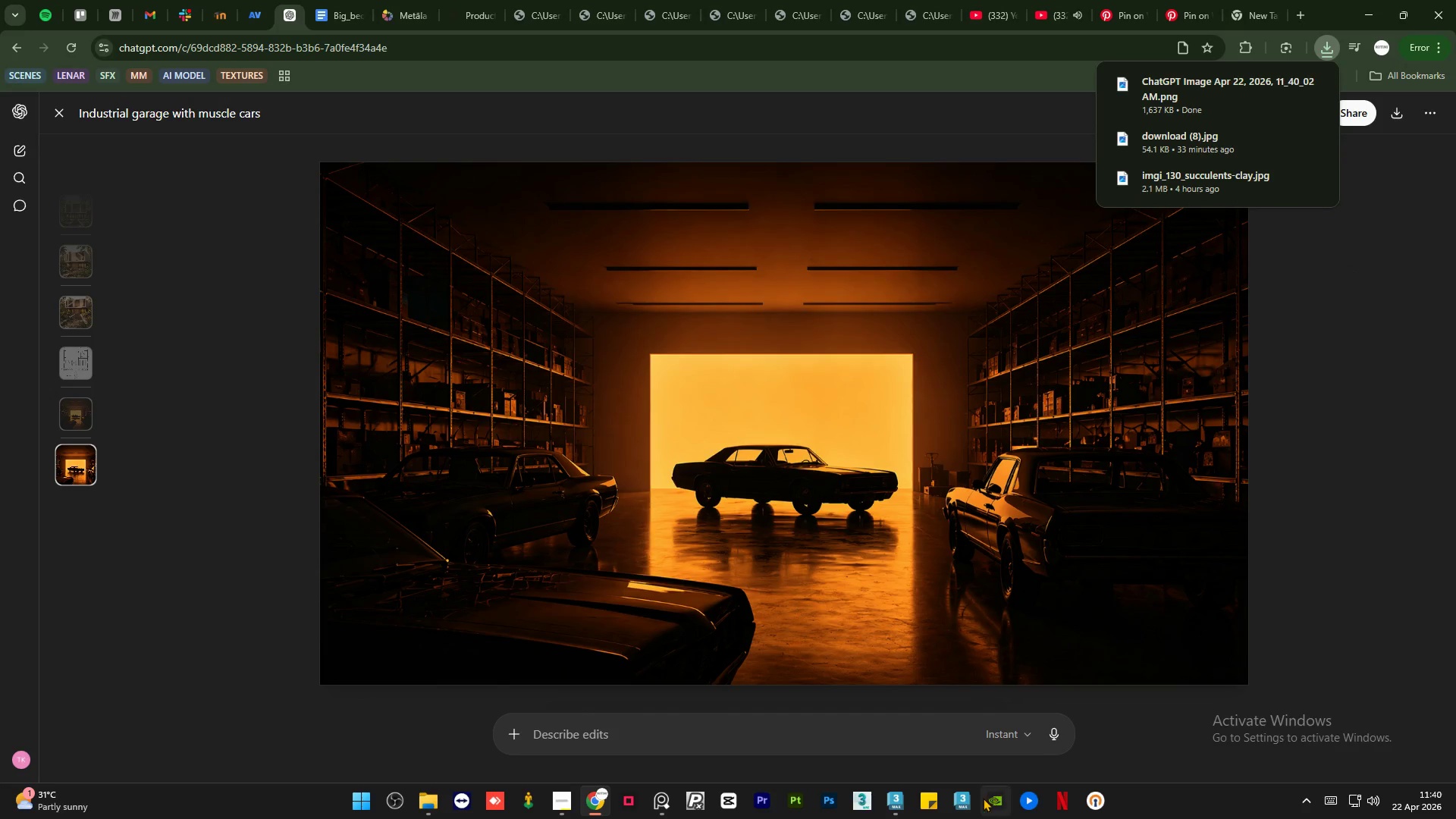 
left_click([896, 808])
 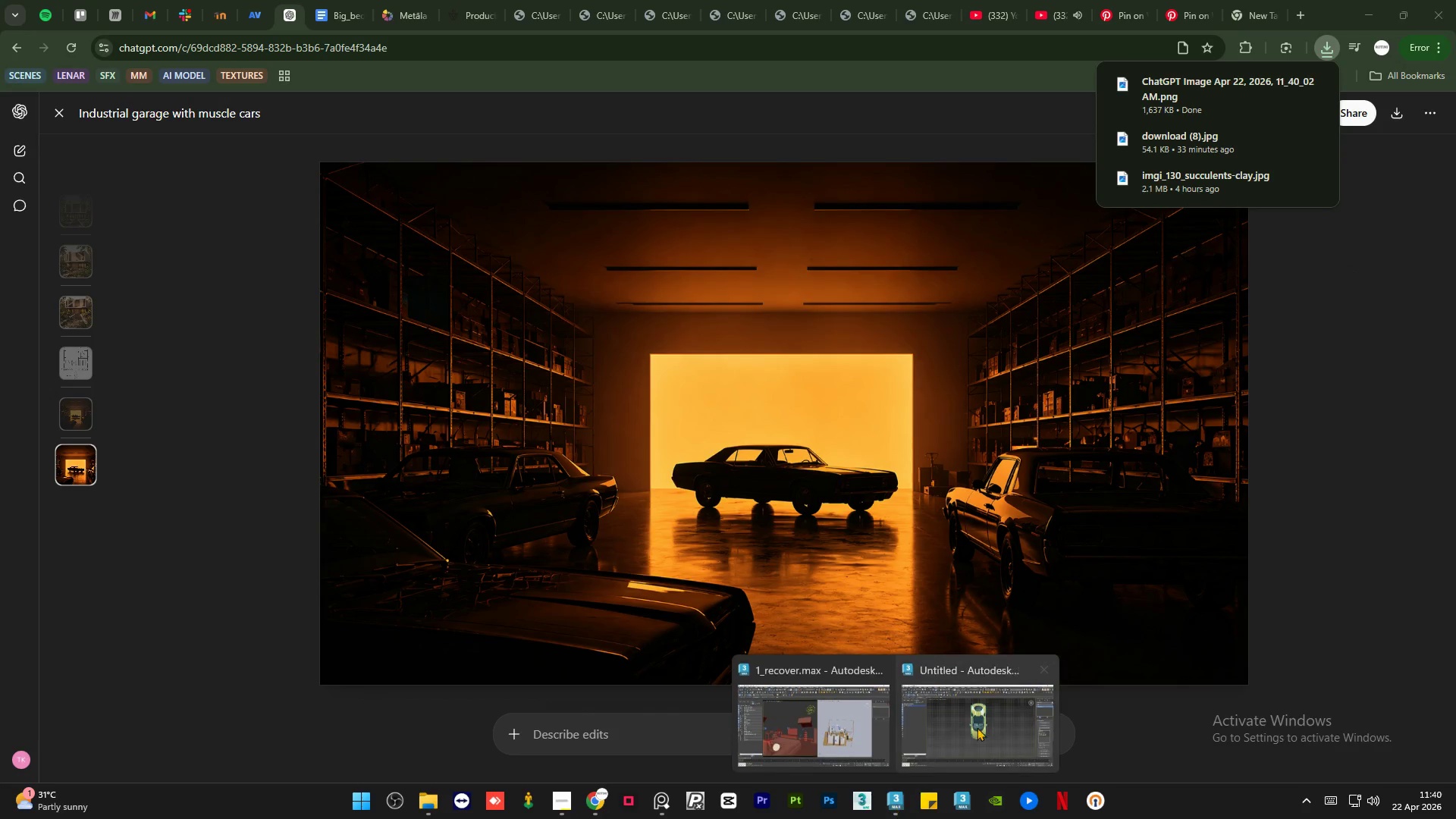 
left_click([1013, 708])
 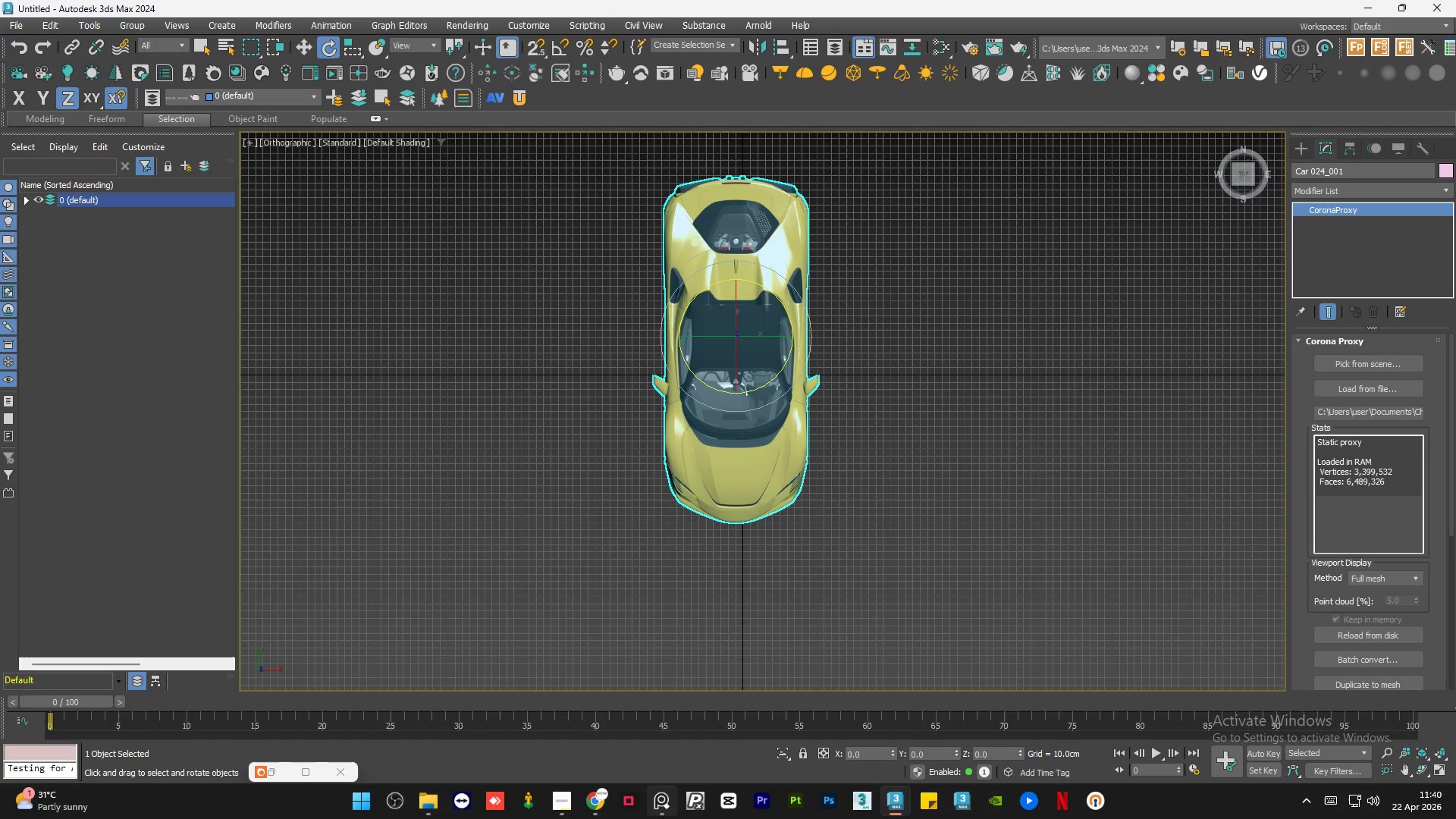 
left_click([654, 806])
 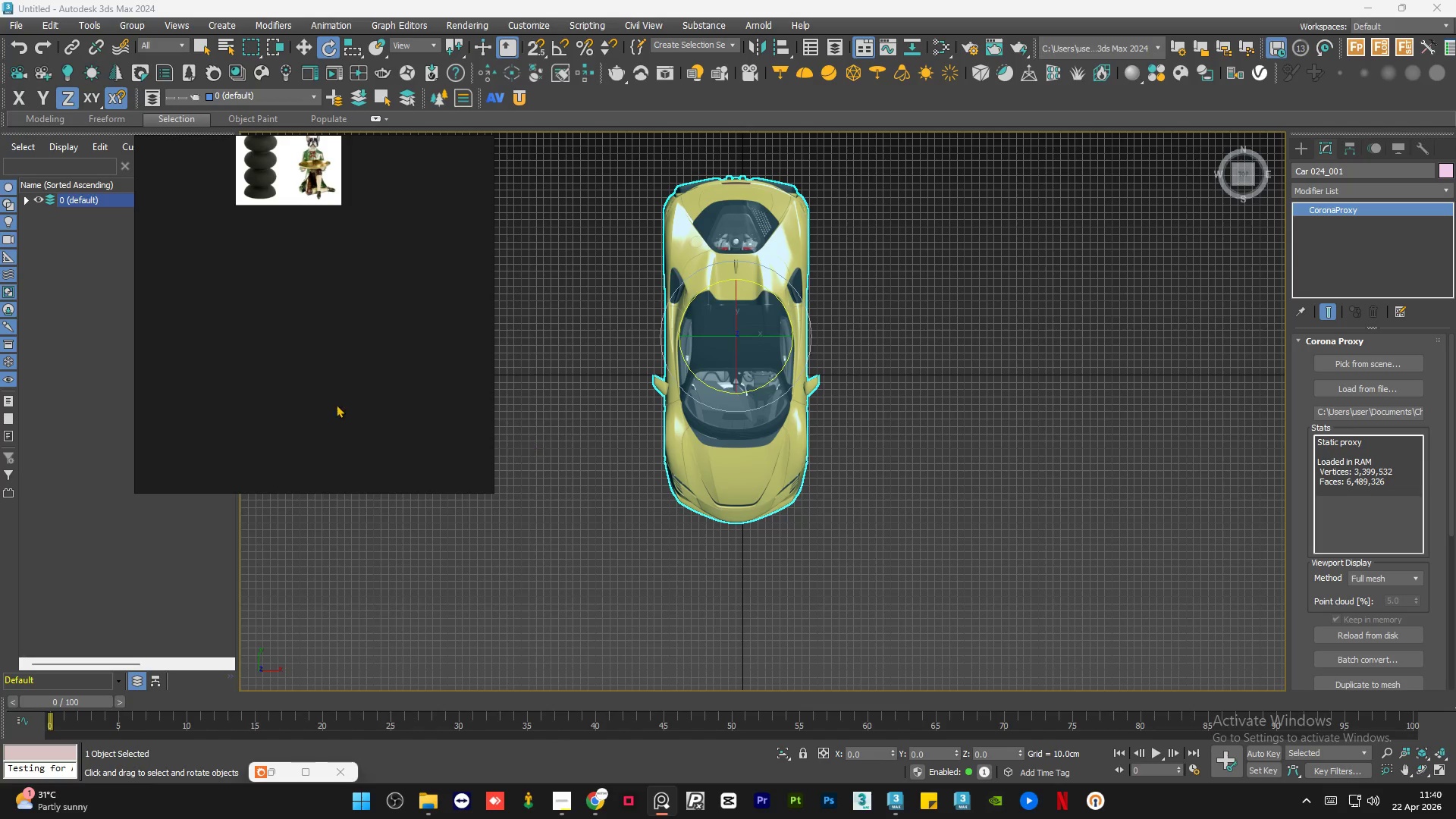 
scroll: coordinate [279, 327], scroll_direction: down, amount: 2.0
 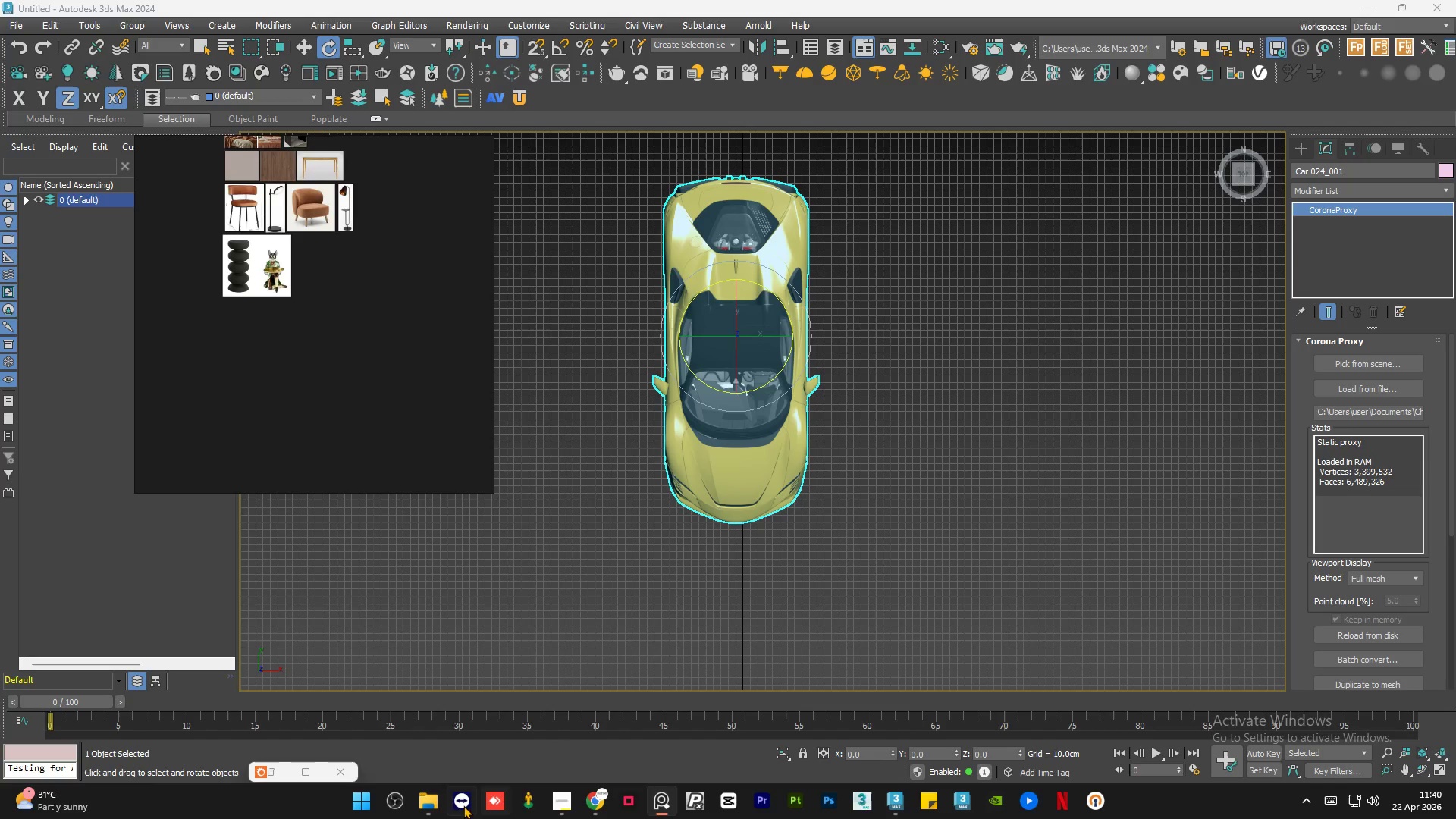 
left_click([439, 805])
 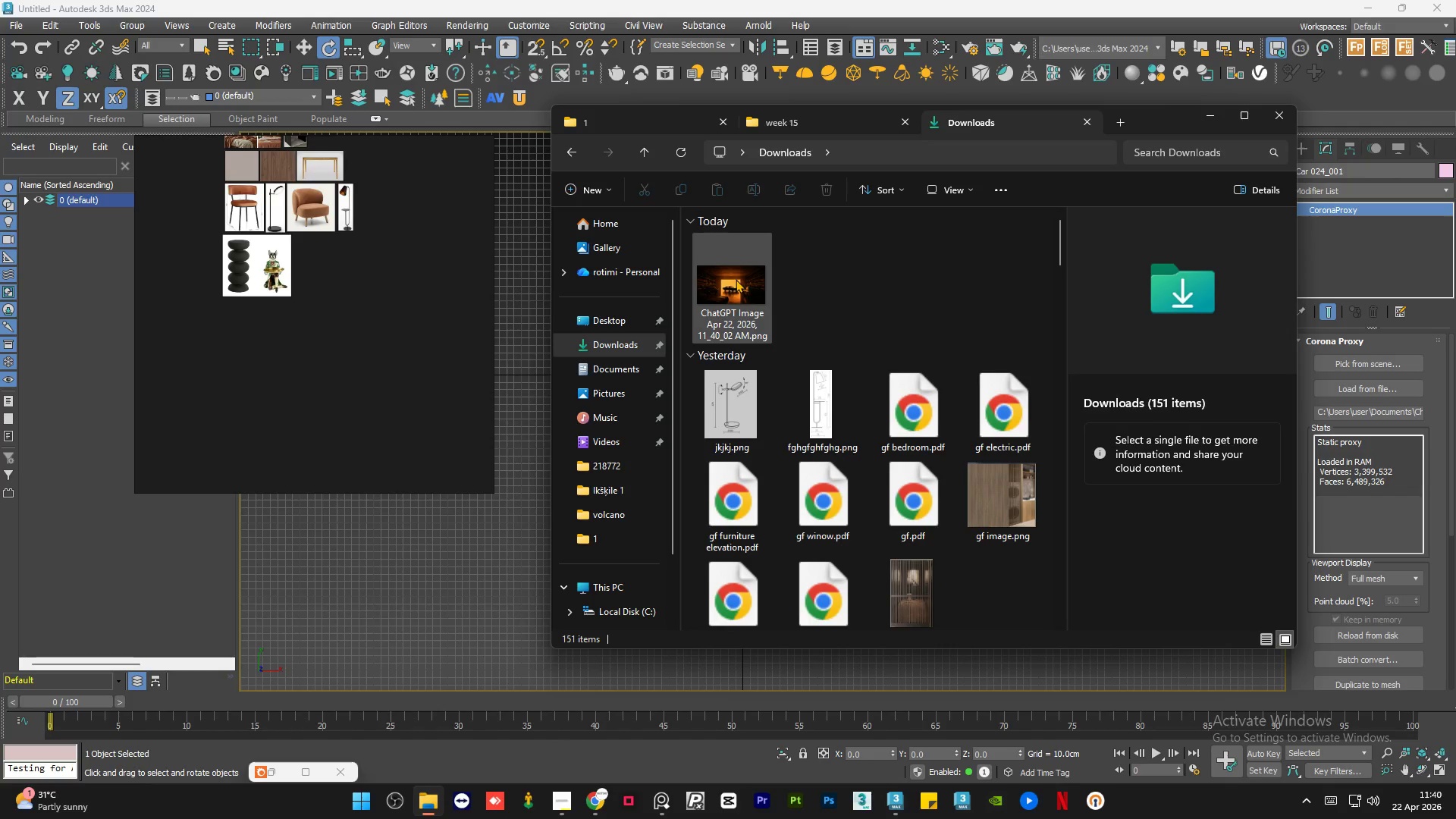 
left_click_drag(start_coordinate=[732, 281], to_coordinate=[798, 396])
 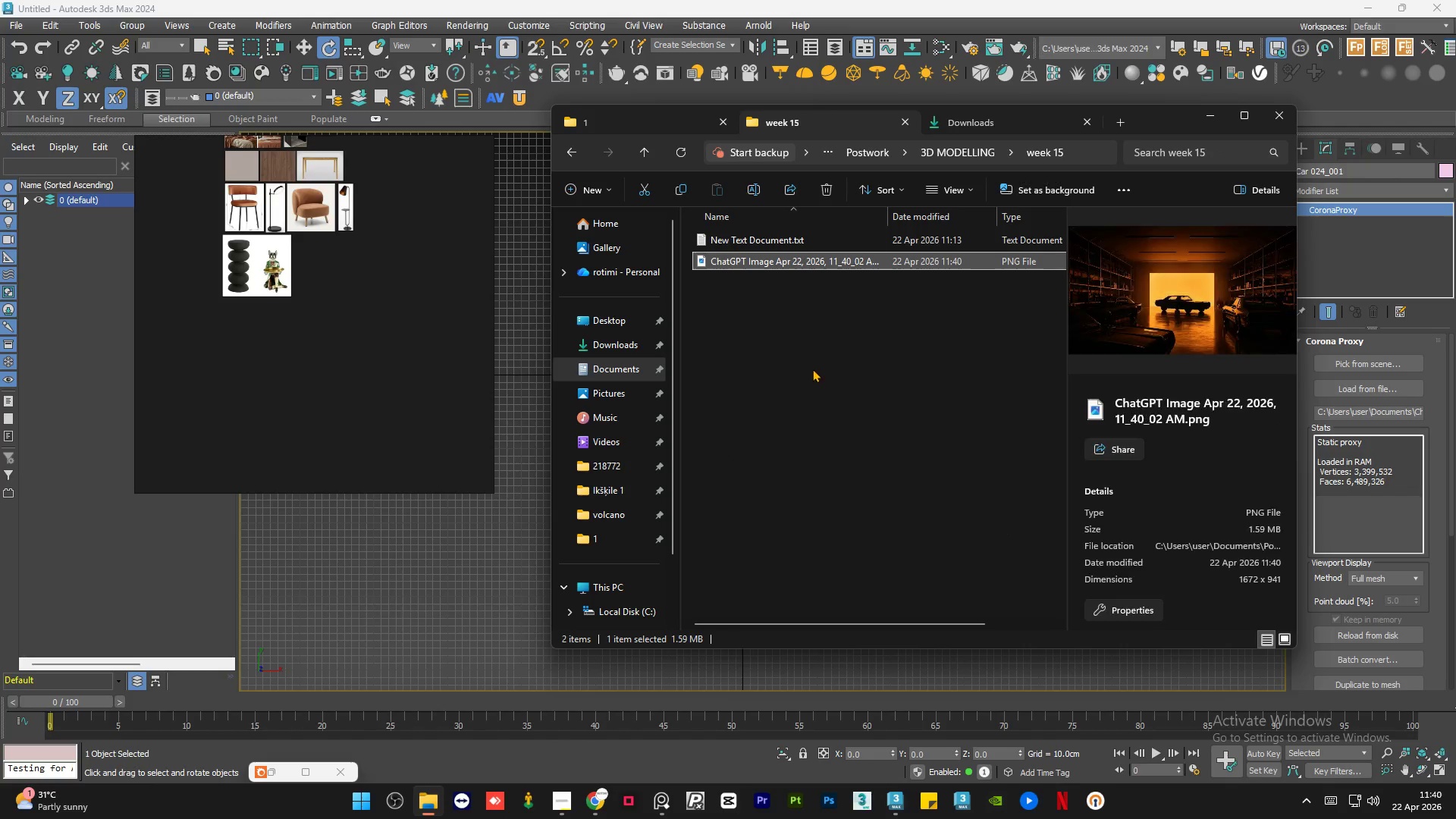 
left_click([817, 342])
 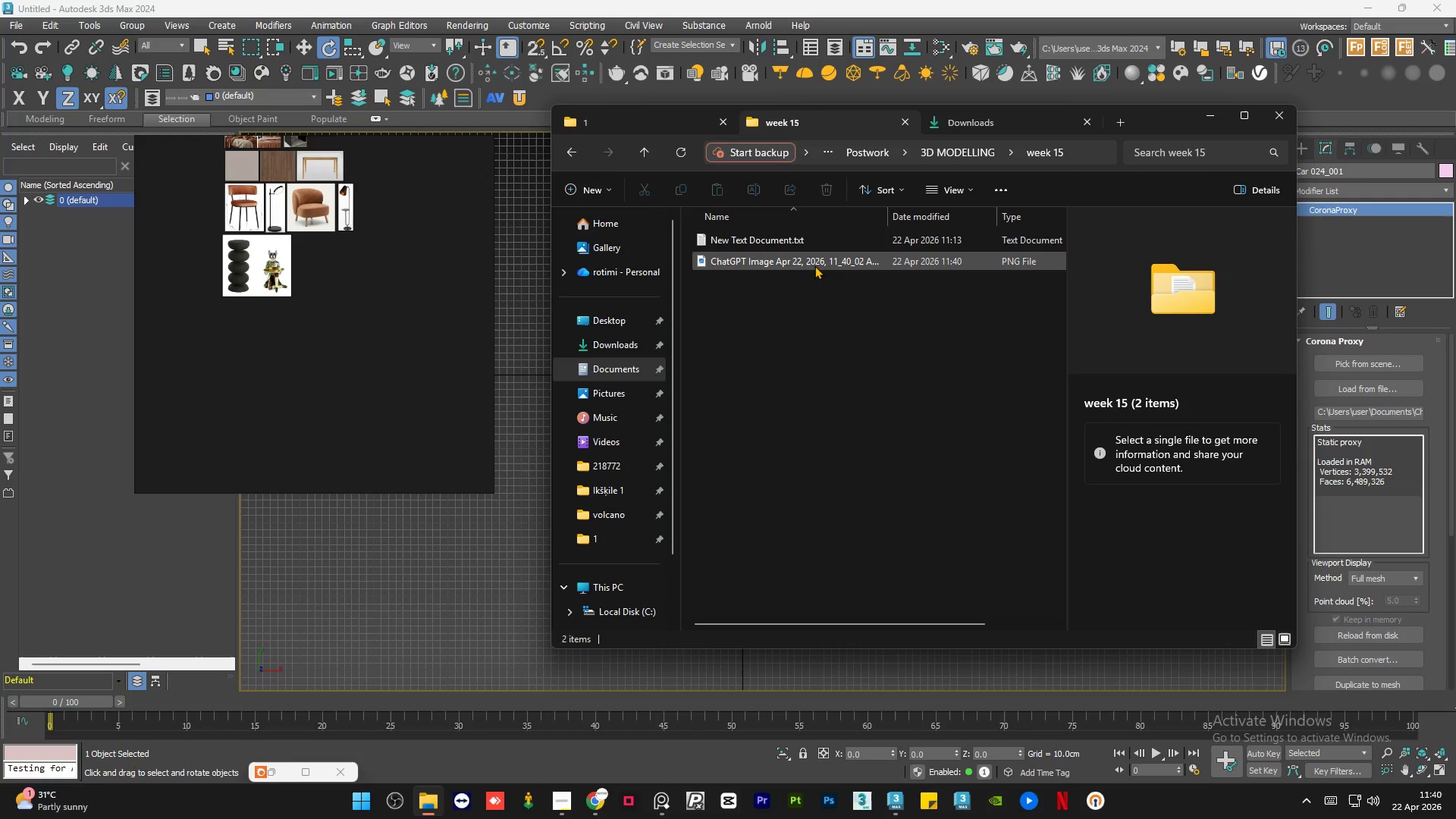 
left_click([814, 265])
 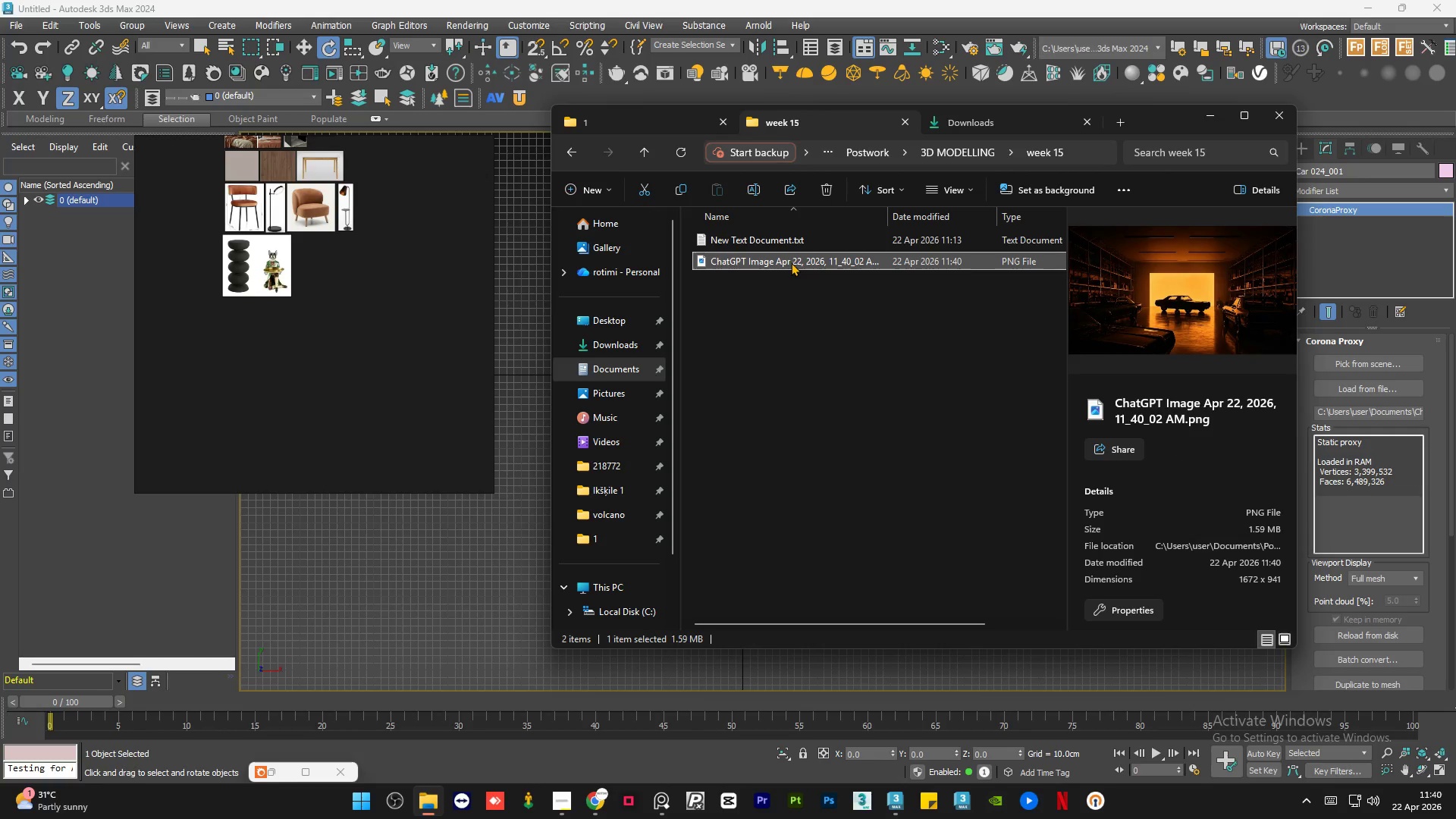 
left_click_drag(start_coordinate=[790, 262], to_coordinate=[1007, 114])
 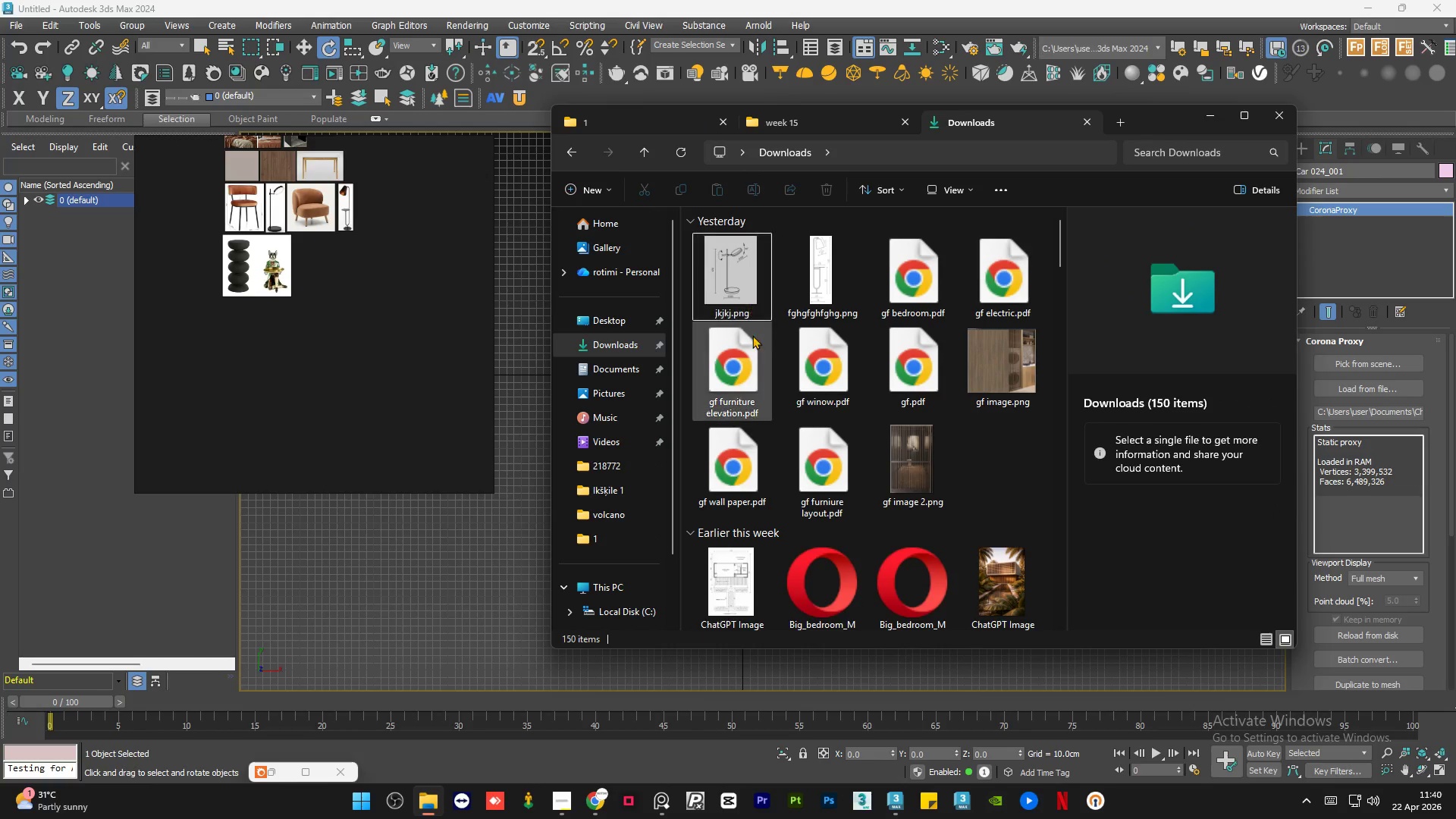 
key(Control+Z)
 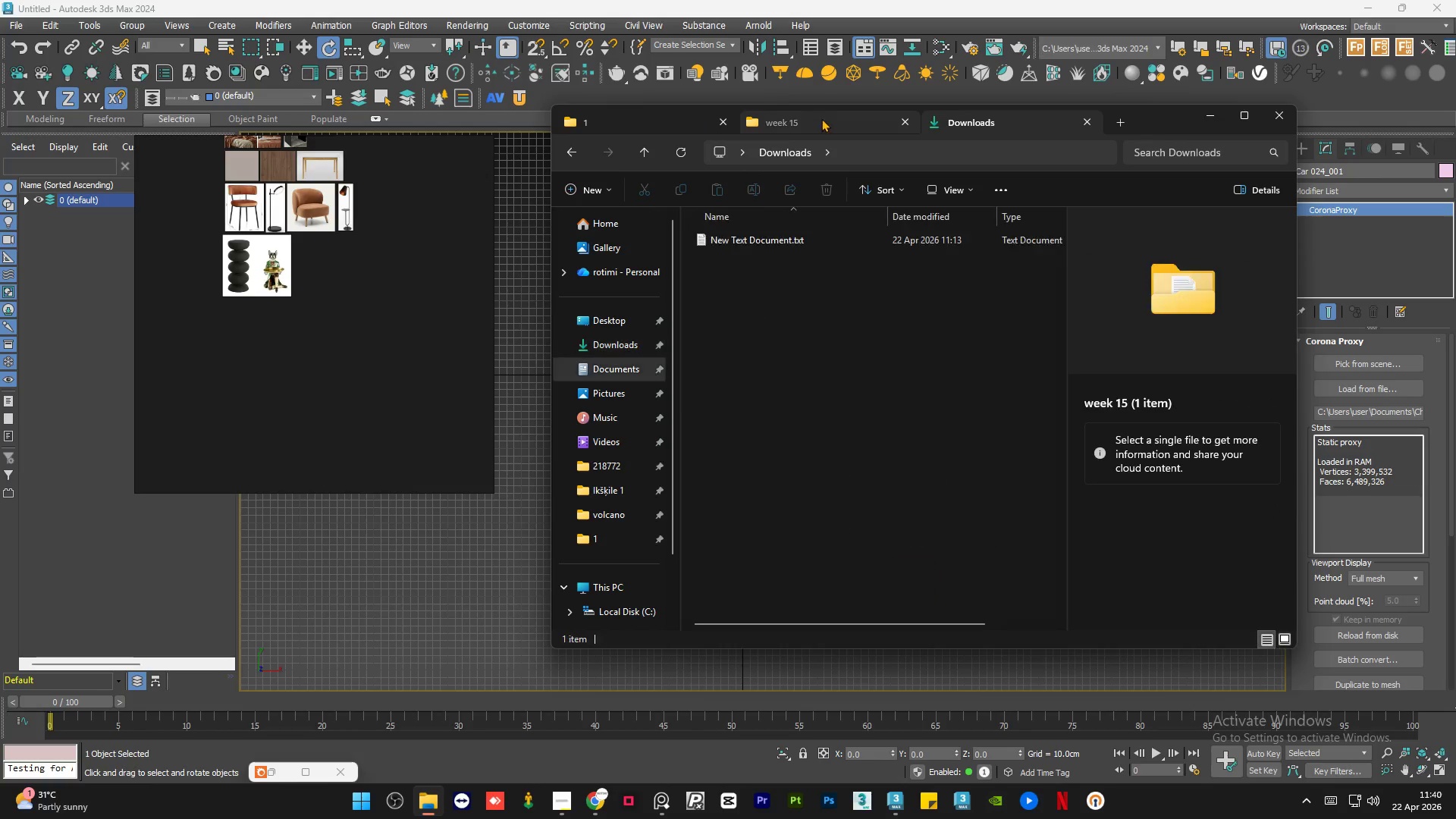 
scroll: coordinate [771, 340], scroll_direction: up, amount: 3.0
 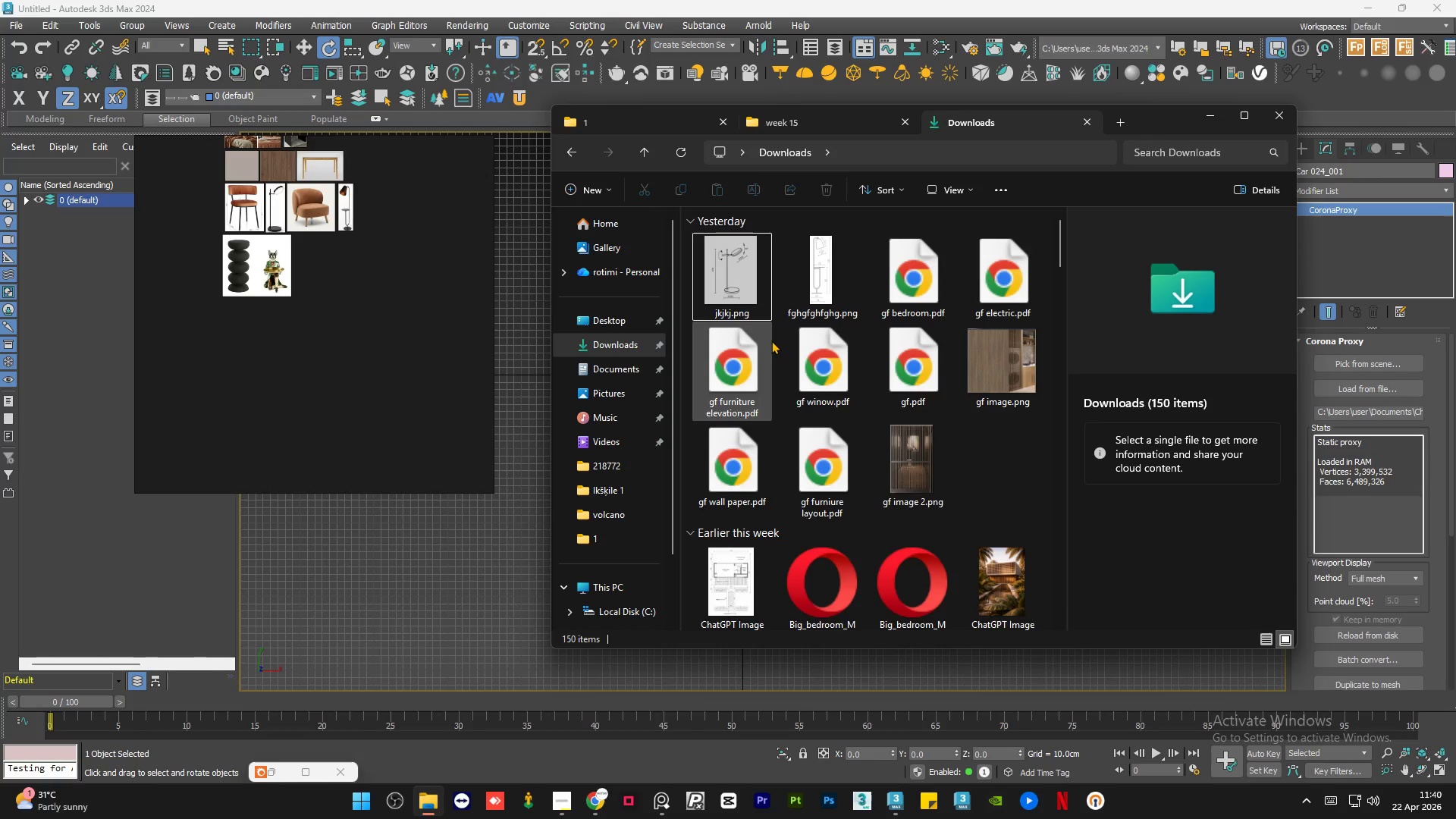 
left_click([994, 114])
 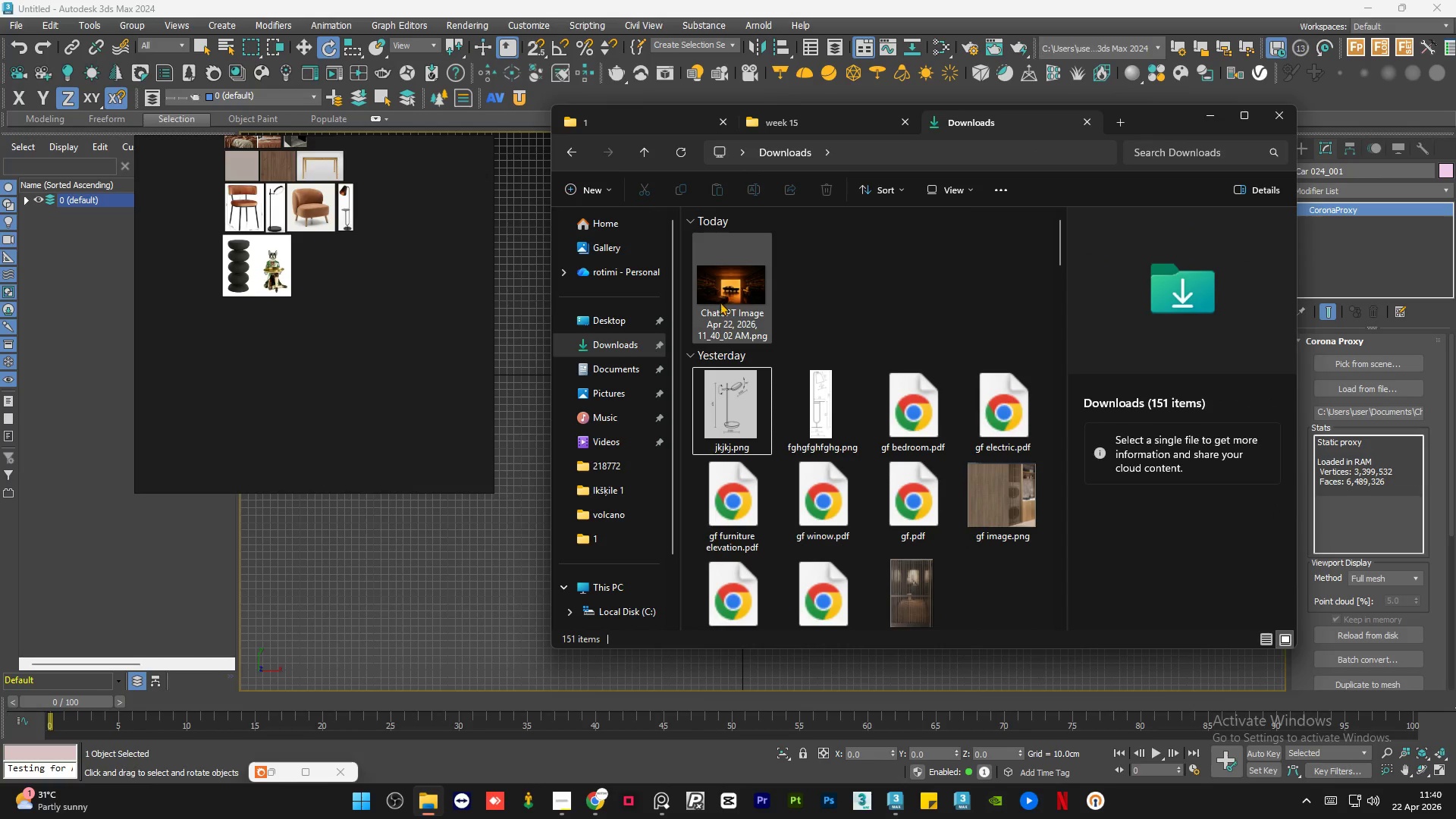 
left_click([720, 302])
 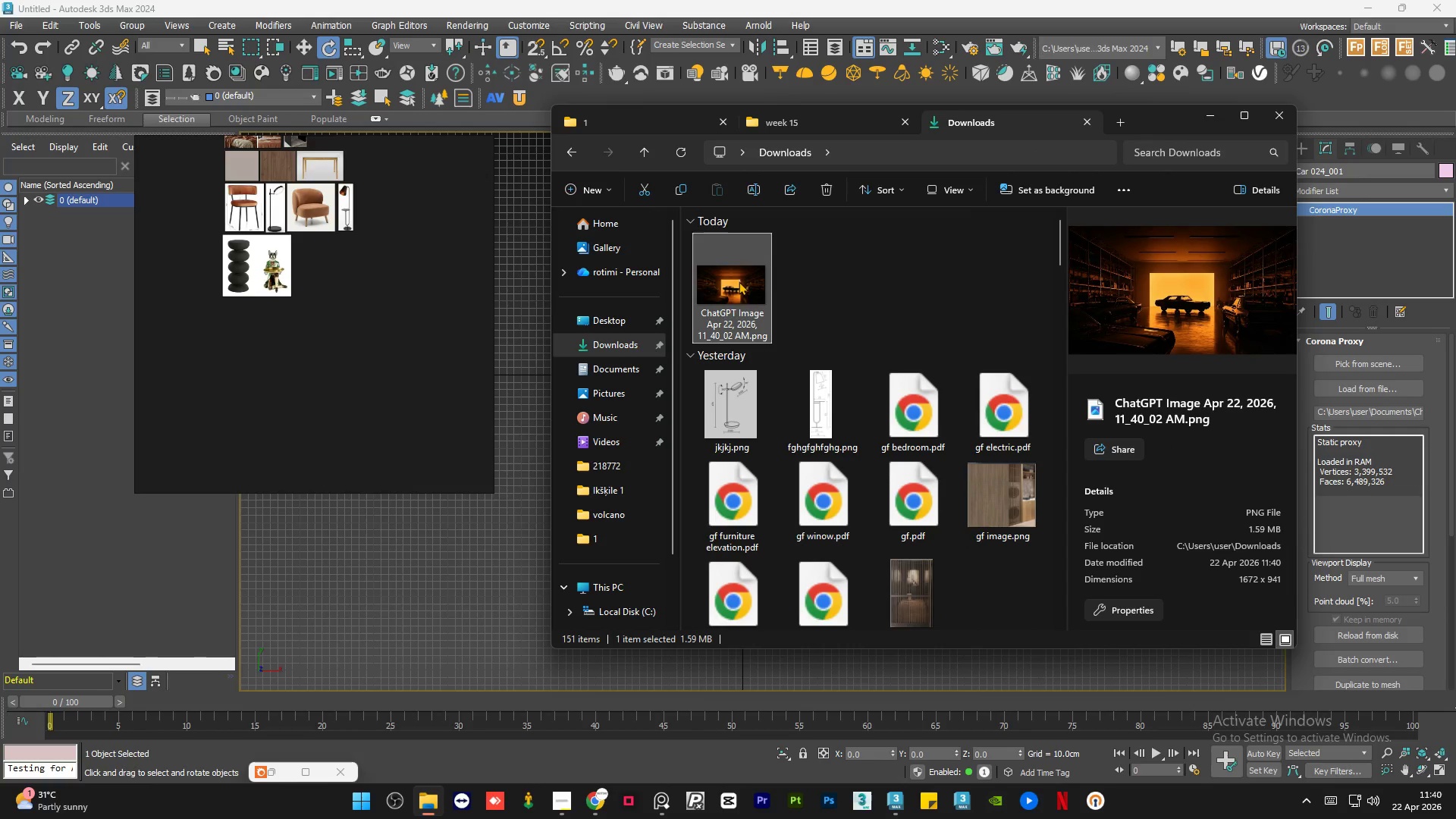 
left_click_drag(start_coordinate=[739, 280], to_coordinate=[243, 325])
 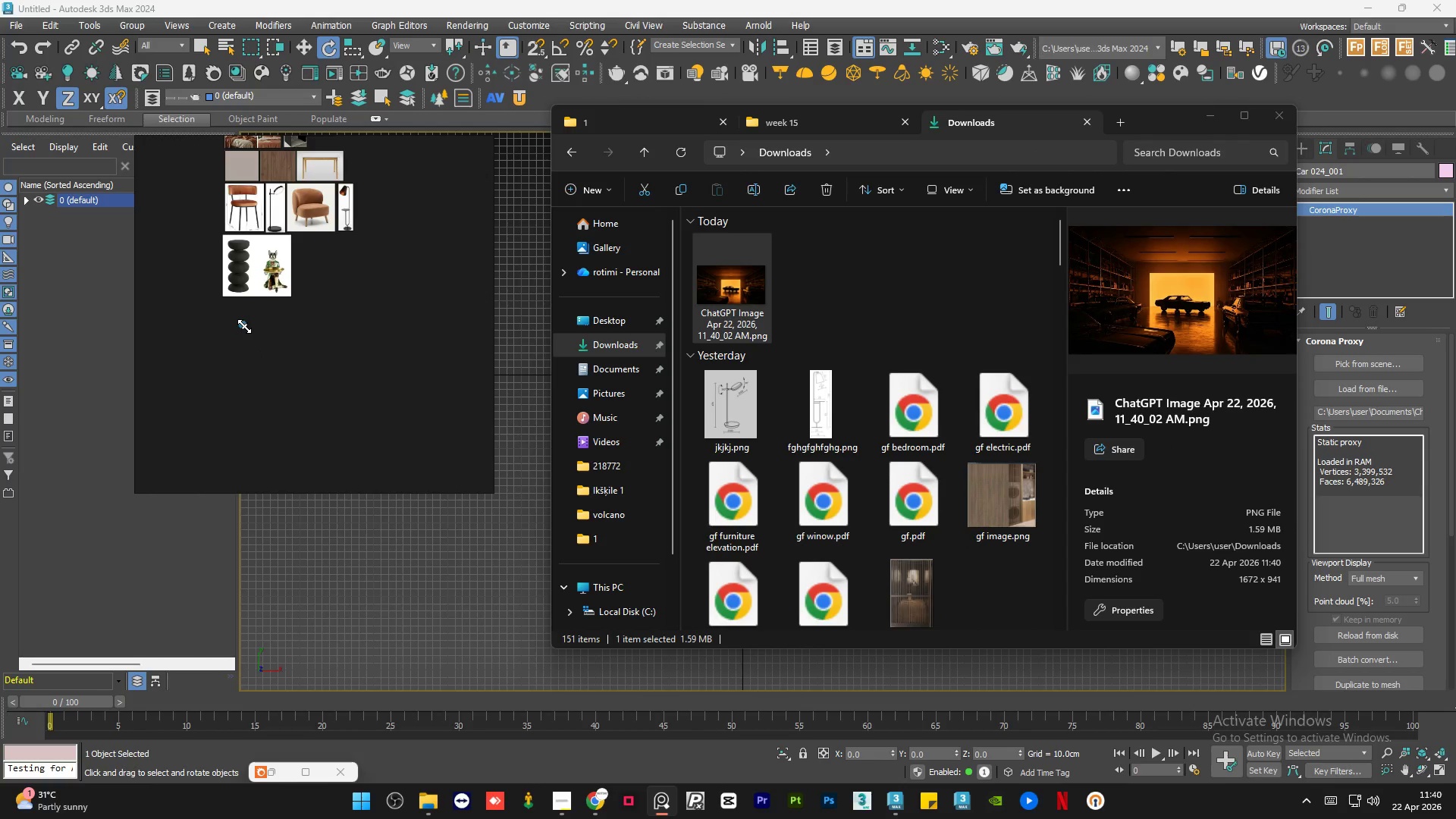 
left_click_drag(start_coordinate=[245, 327], to_coordinate=[399, 441])
 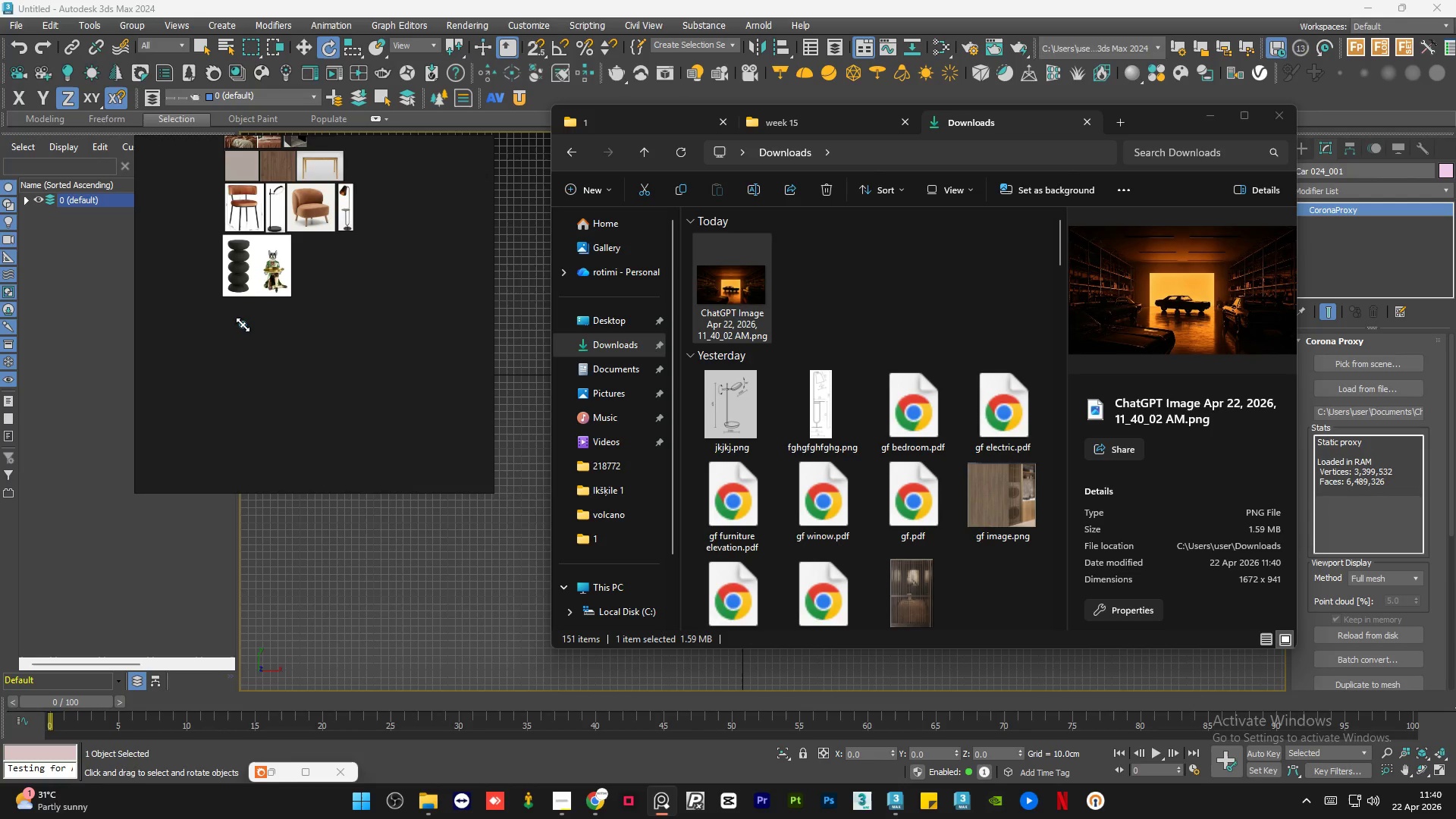 
left_click_drag(start_coordinate=[243, 325], to_coordinate=[399, 454])
 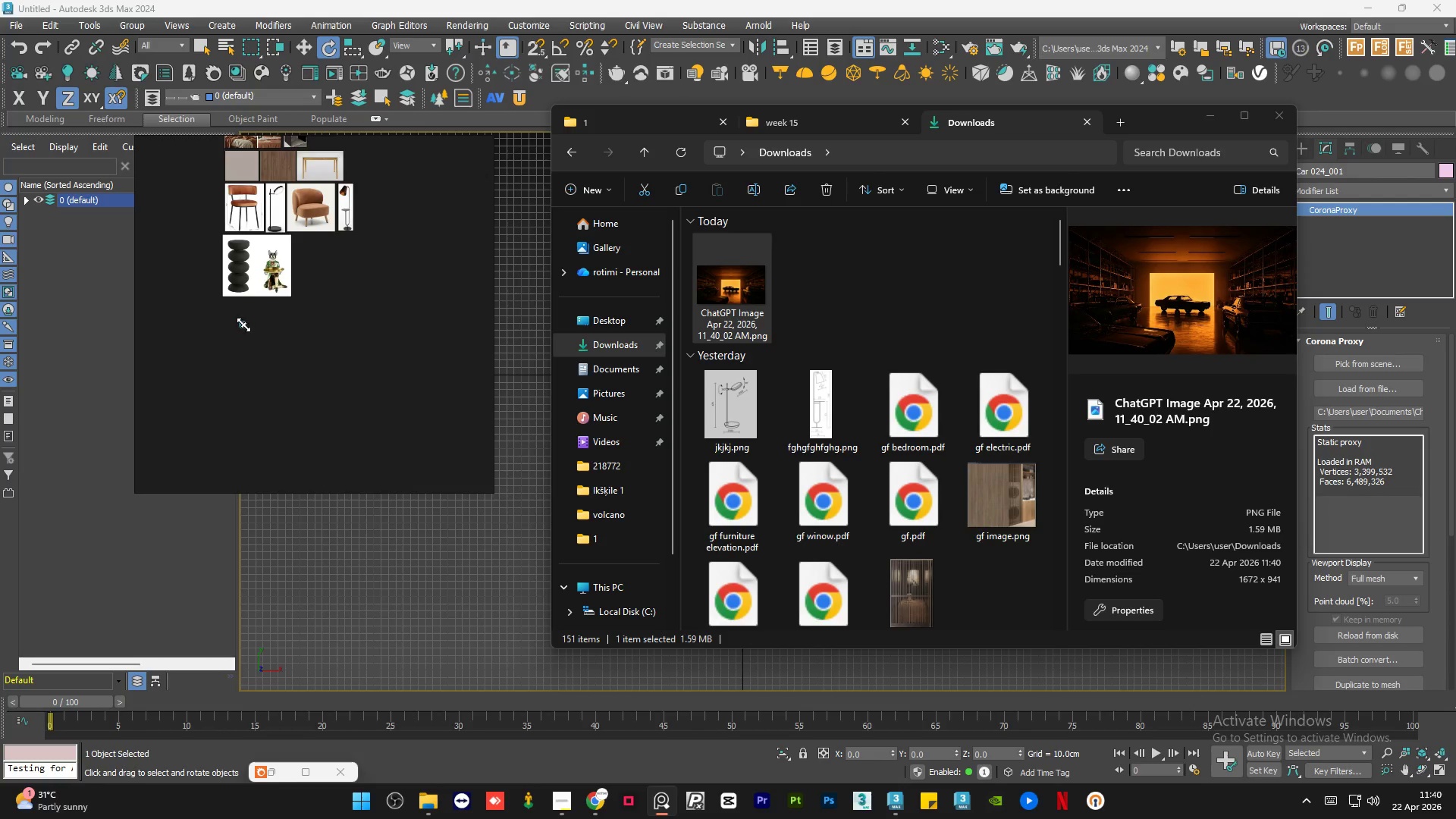 
left_click_drag(start_coordinate=[245, 325], to_coordinate=[522, 566])
 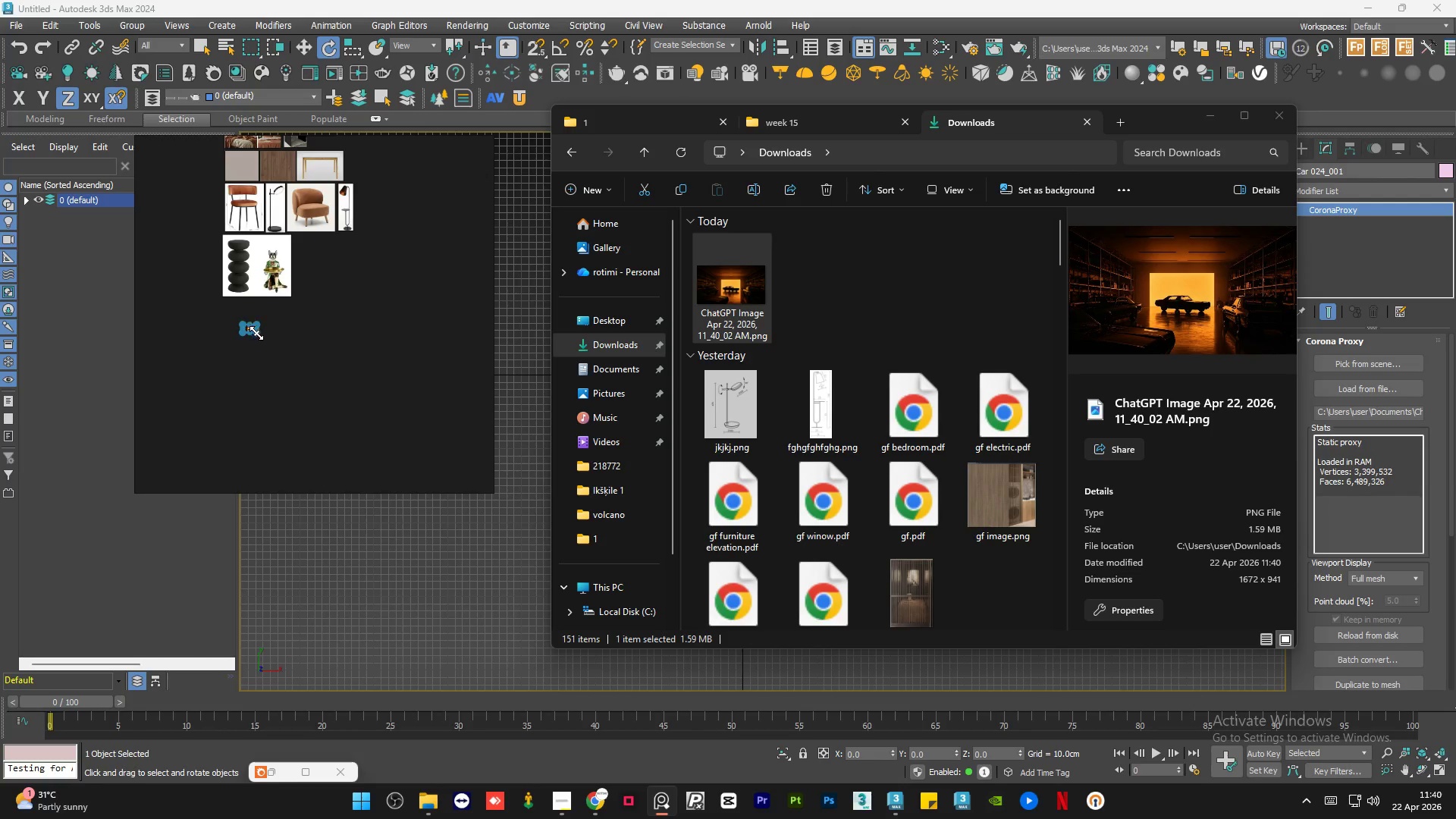 
left_click_drag(start_coordinate=[256, 335], to_coordinate=[419, 515])
 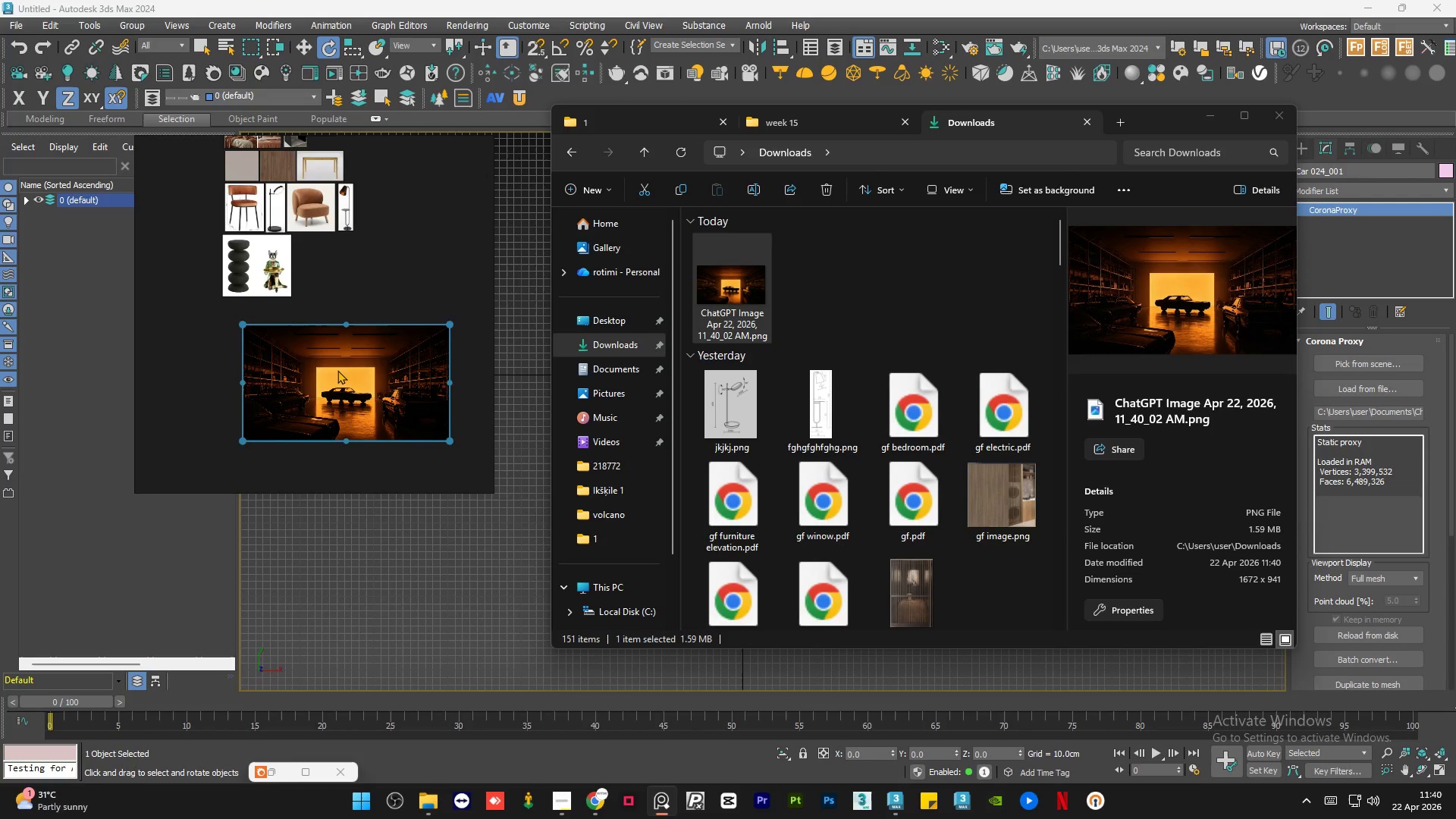 
left_click_drag(start_coordinate=[337, 371], to_coordinate=[315, 348])
 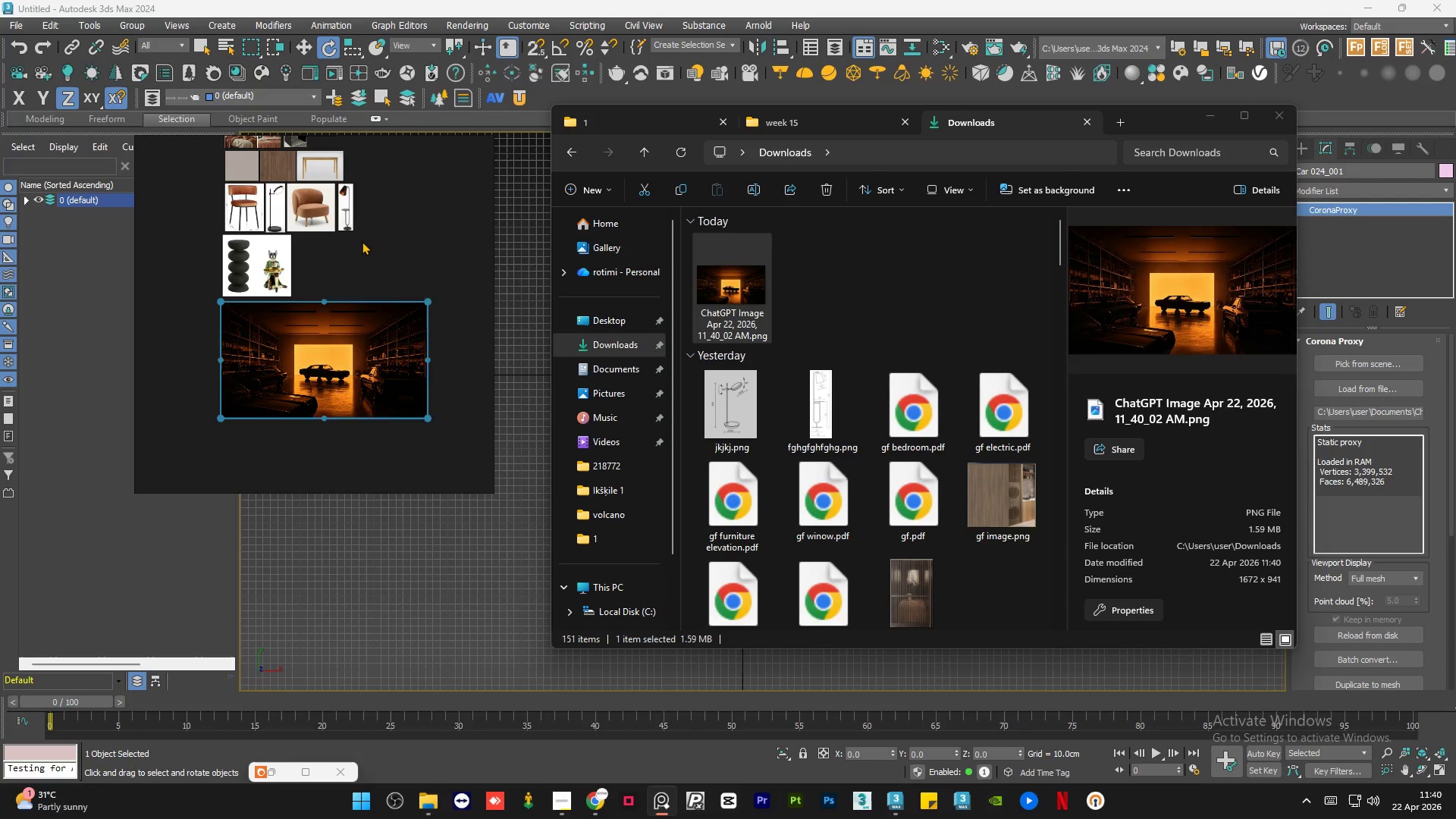 
left_click([362, 240])
 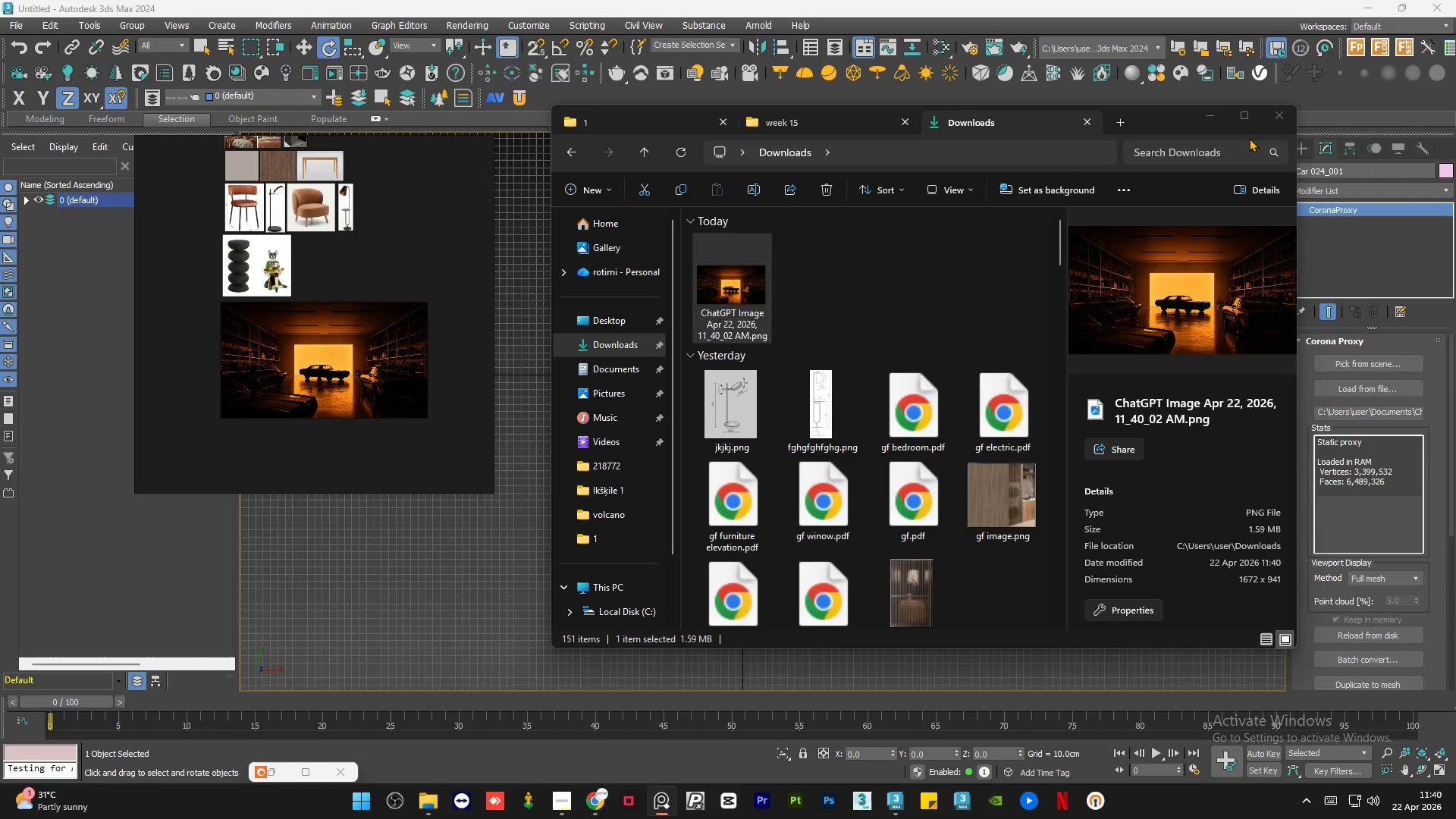 
left_click([1219, 126])
 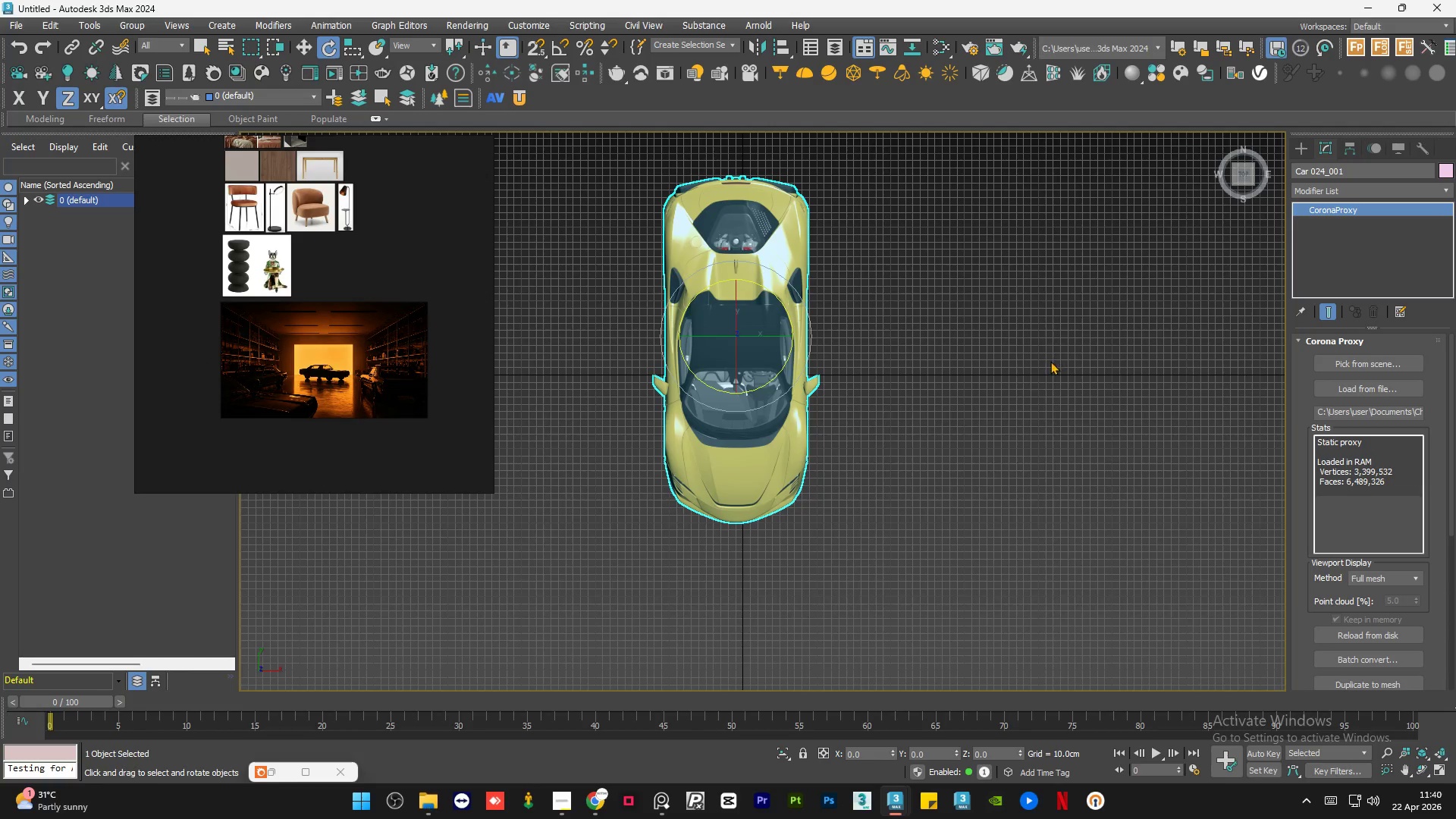 
left_click([1050, 361])
 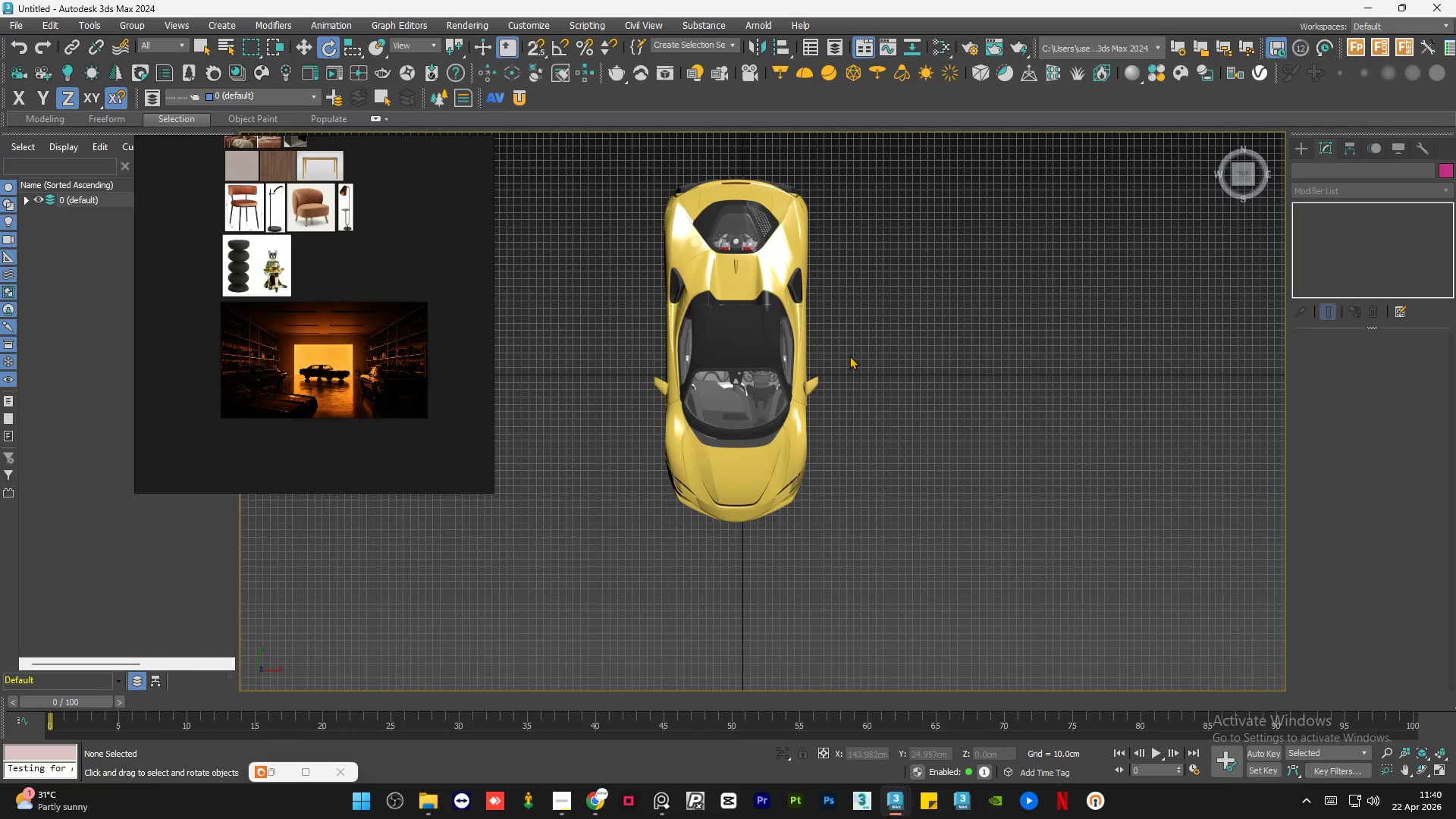 
key(W)
 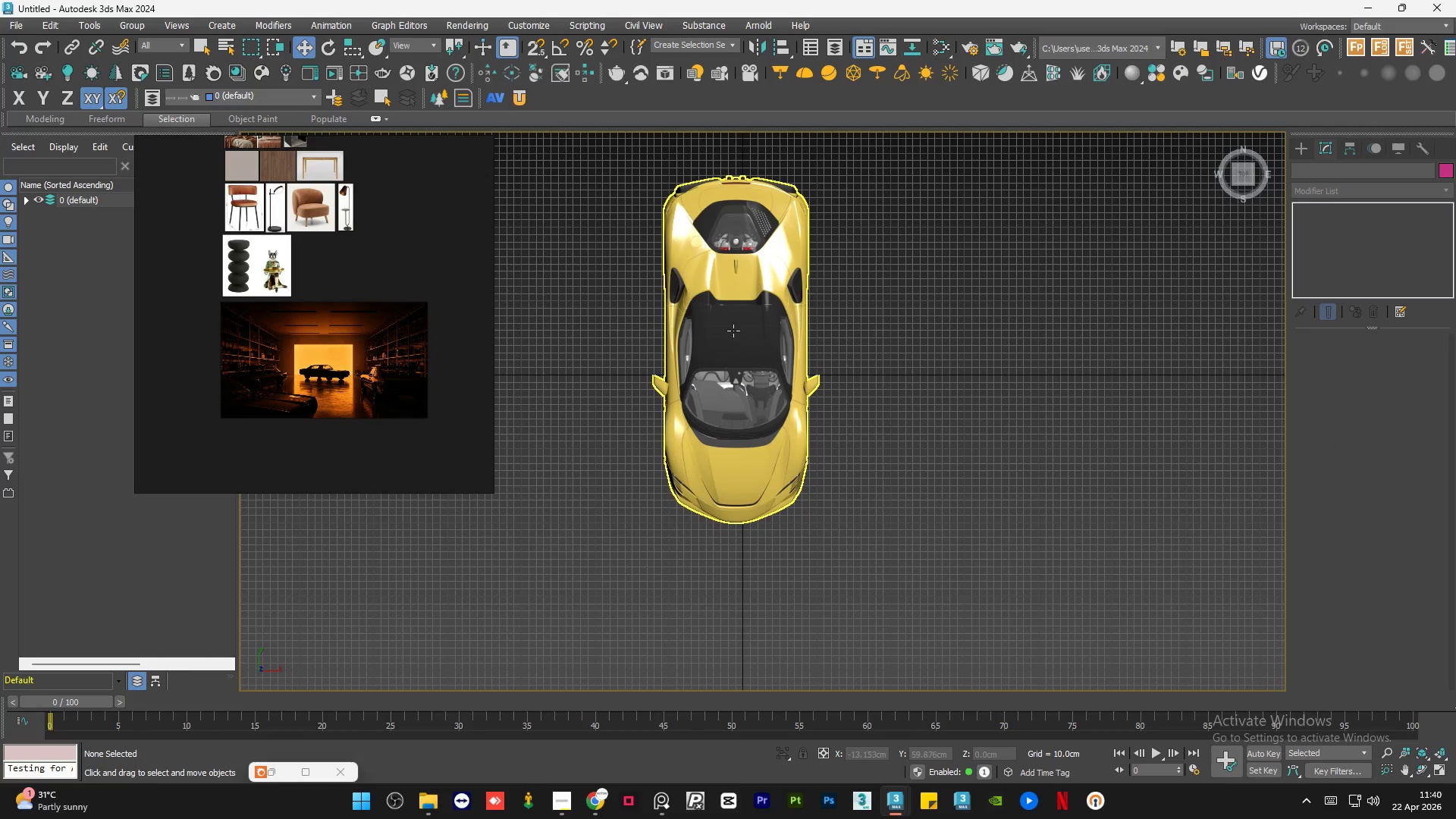 
left_click([733, 331])
 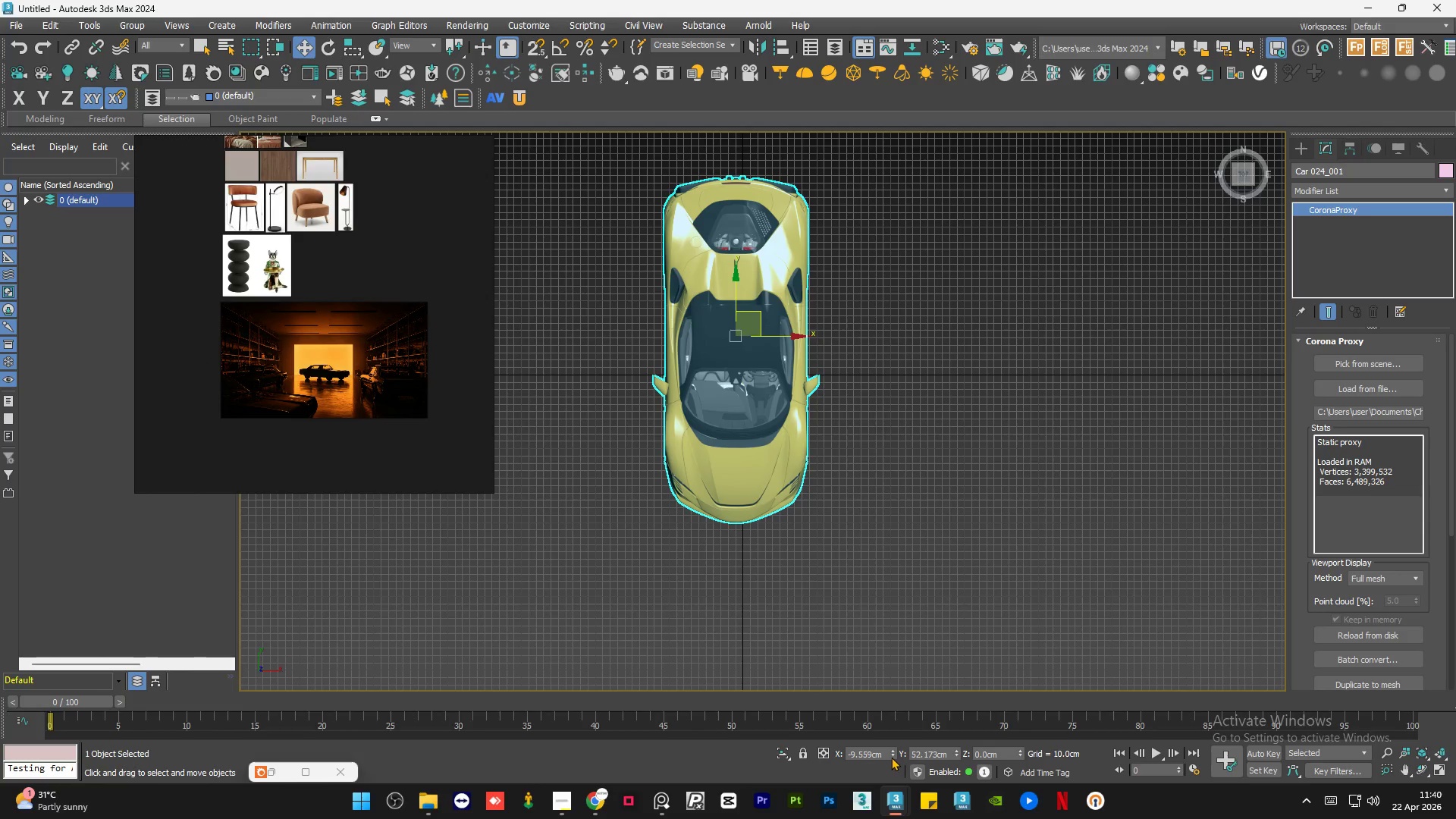 
right_click([893, 751])
 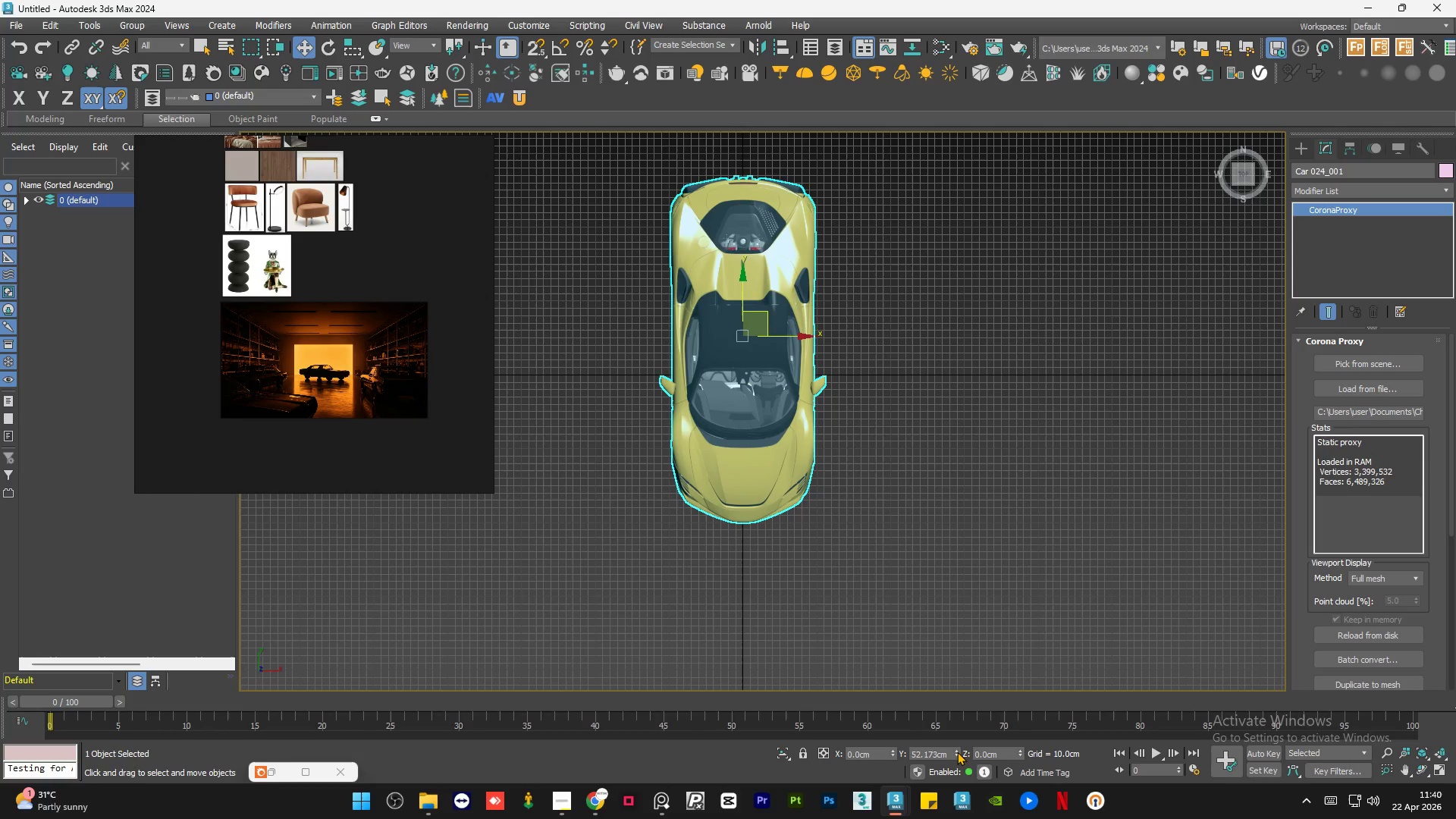 
right_click([955, 750])
 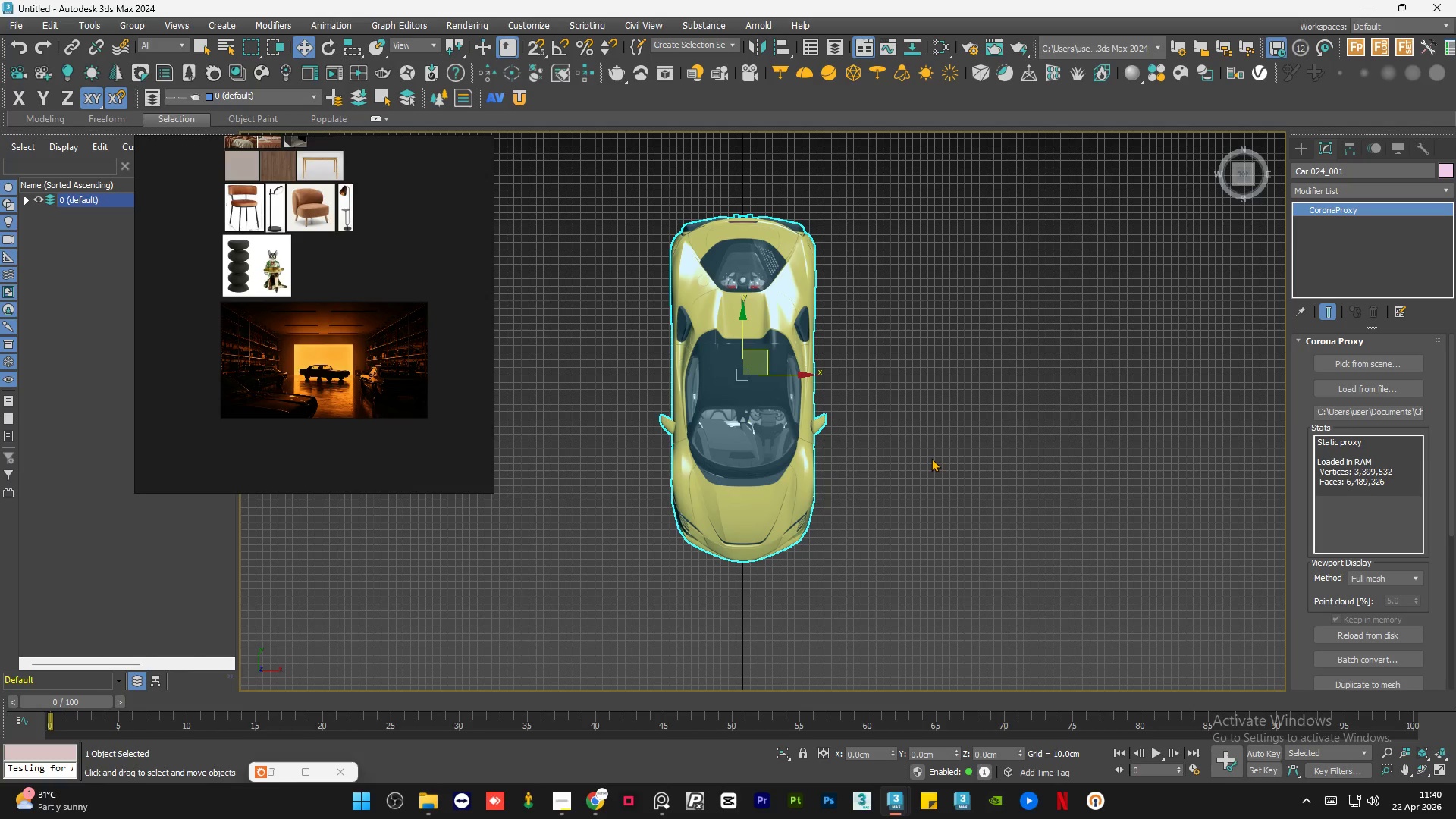 
left_click([931, 458])
 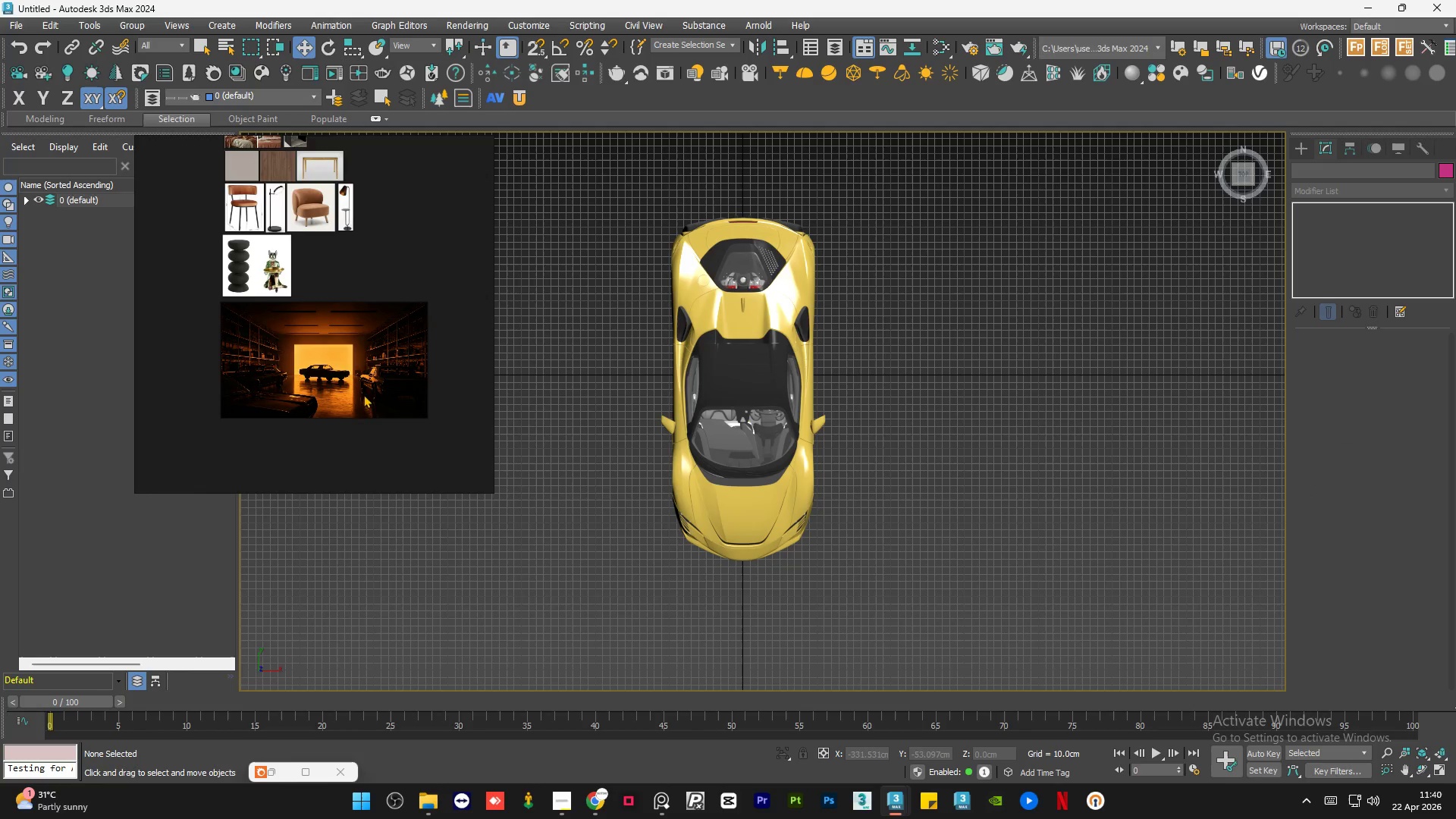 
scroll: coordinate [347, 392], scroll_direction: up, amount: 3.0
 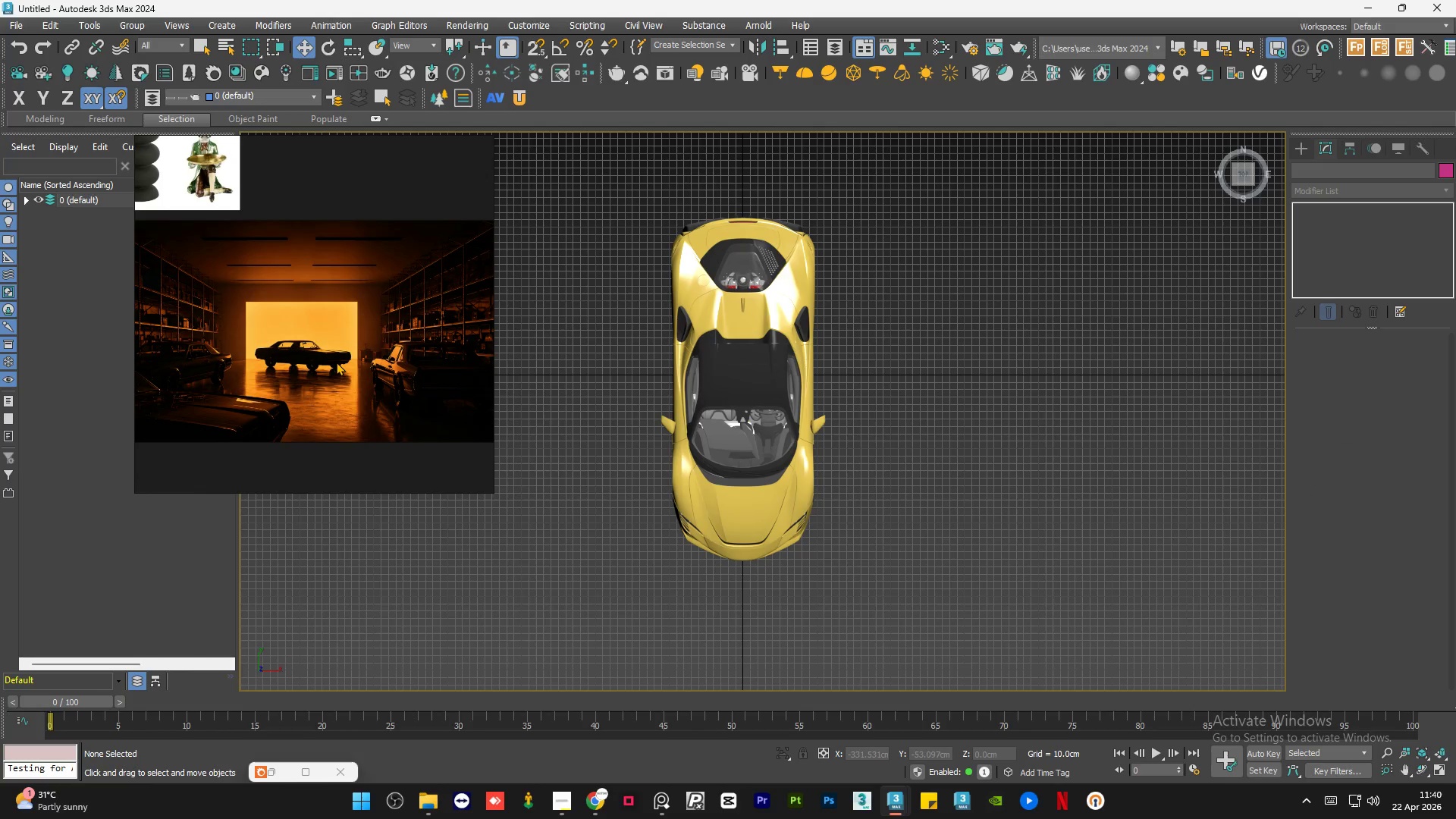 
left_click([711, 427])
 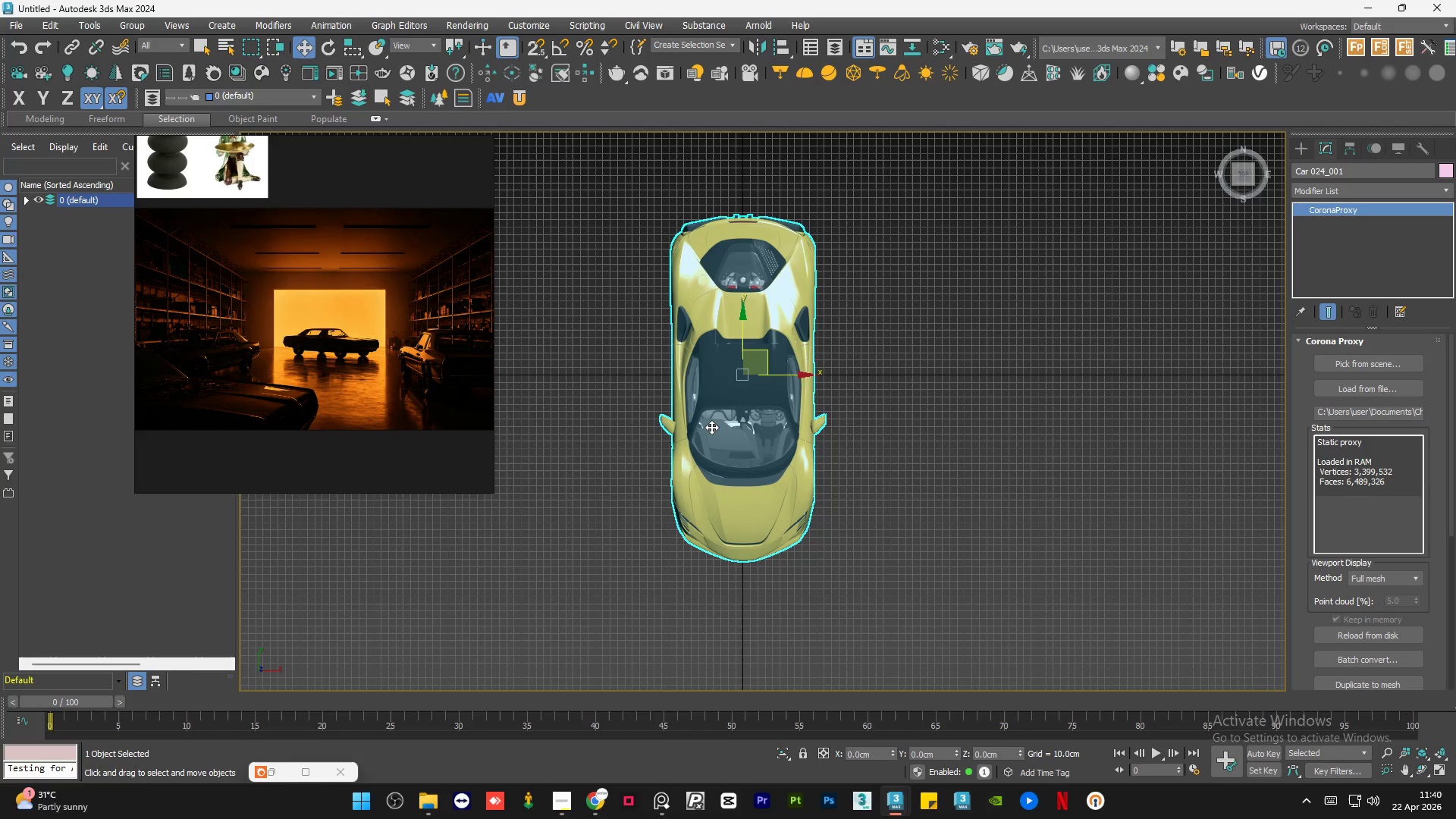 
scroll: coordinate [347, 346], scroll_direction: none, amount: 0.0
 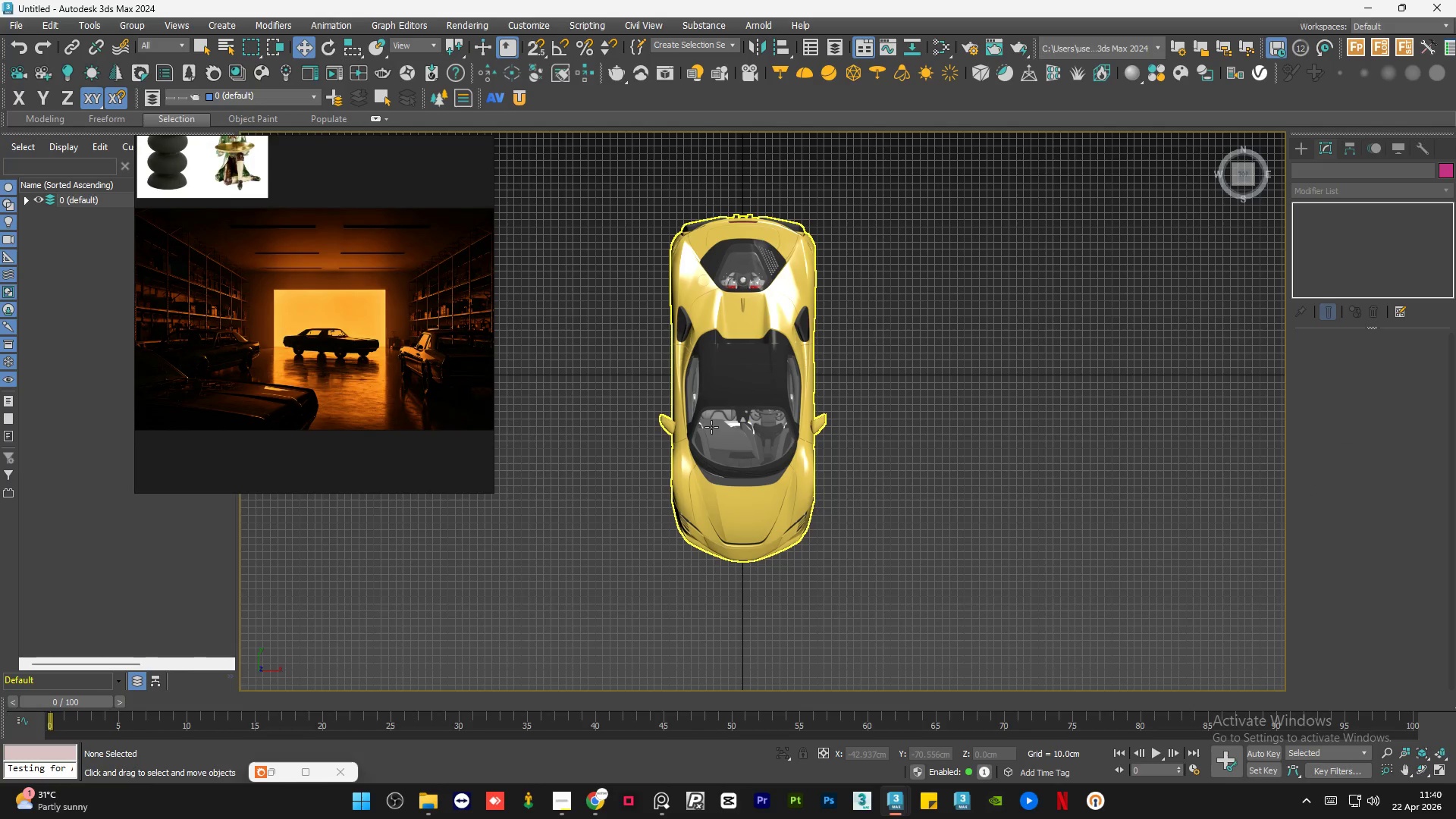 
key(E)
 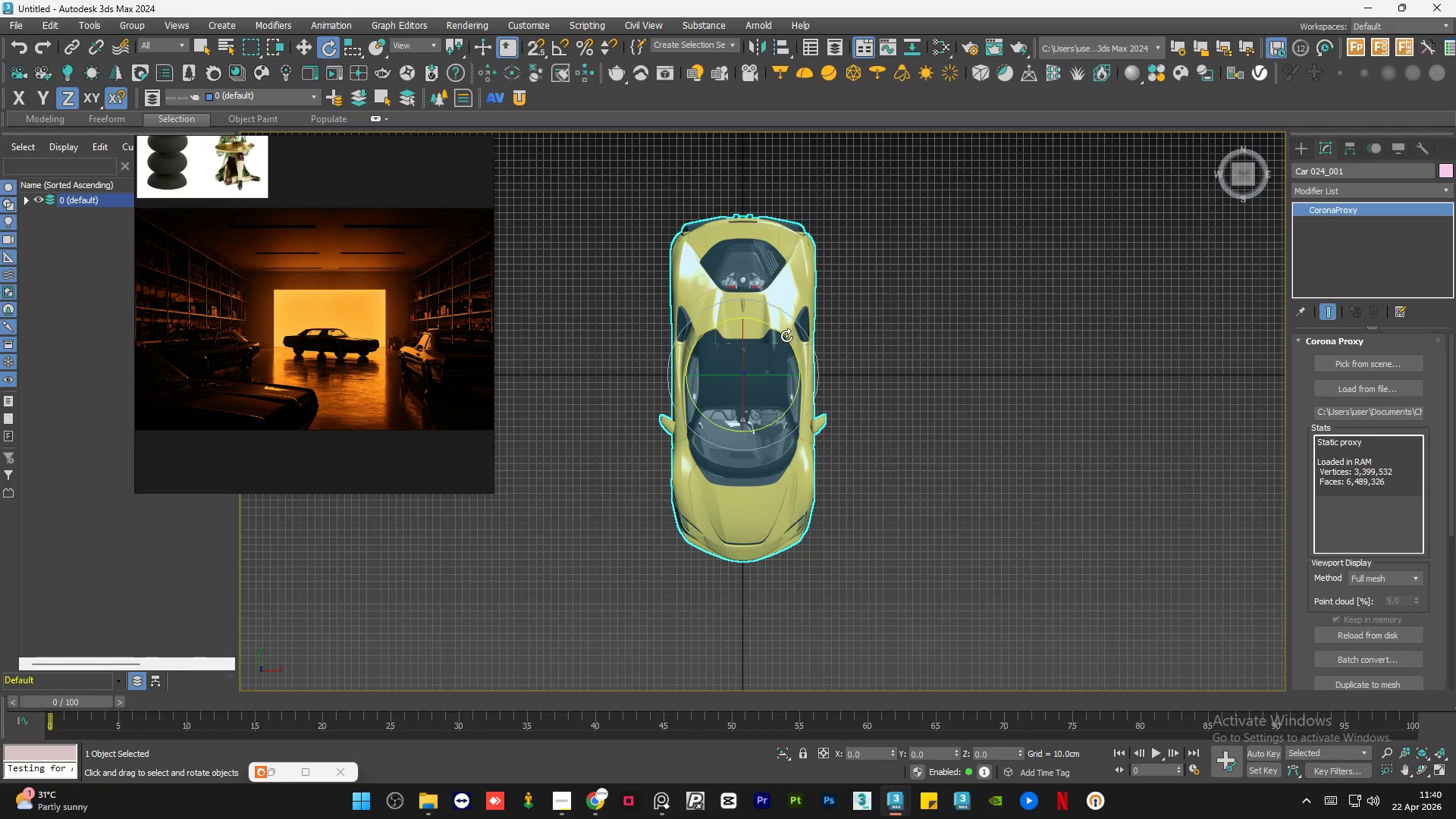 
key(A)
 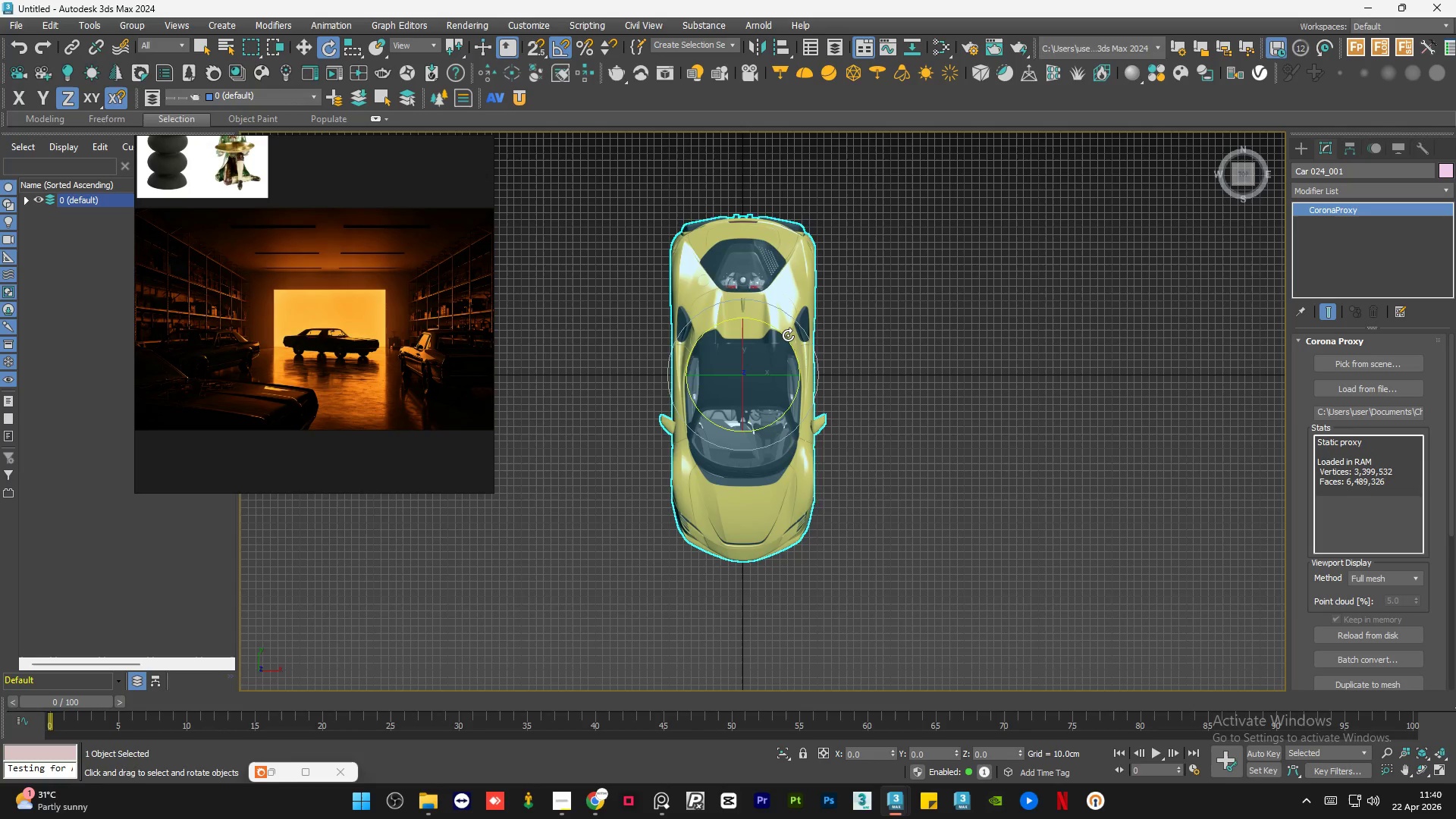 
left_click_drag(start_coordinate=[788, 335], to_coordinate=[721, 303])
 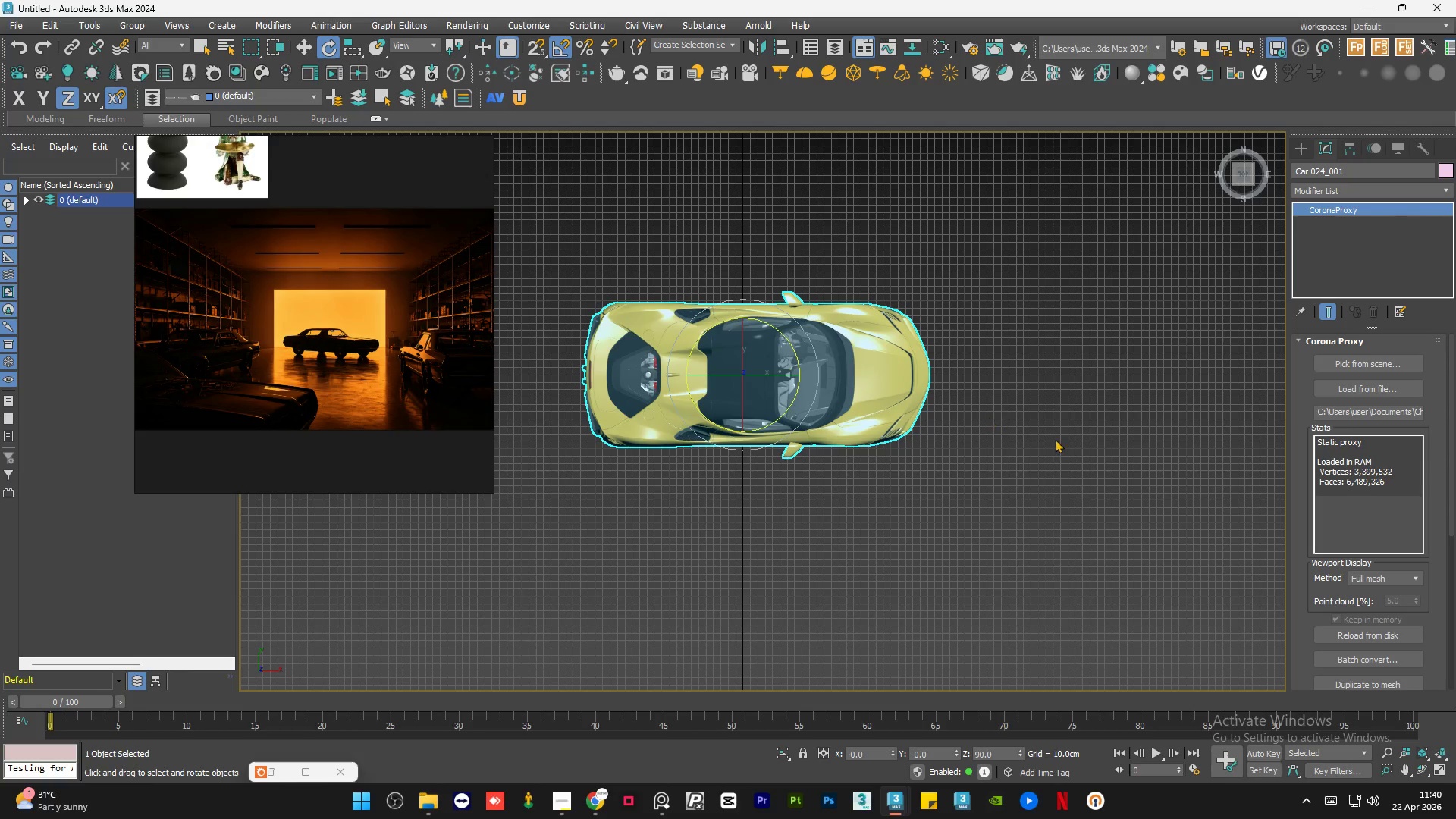 
left_click([1056, 440])
 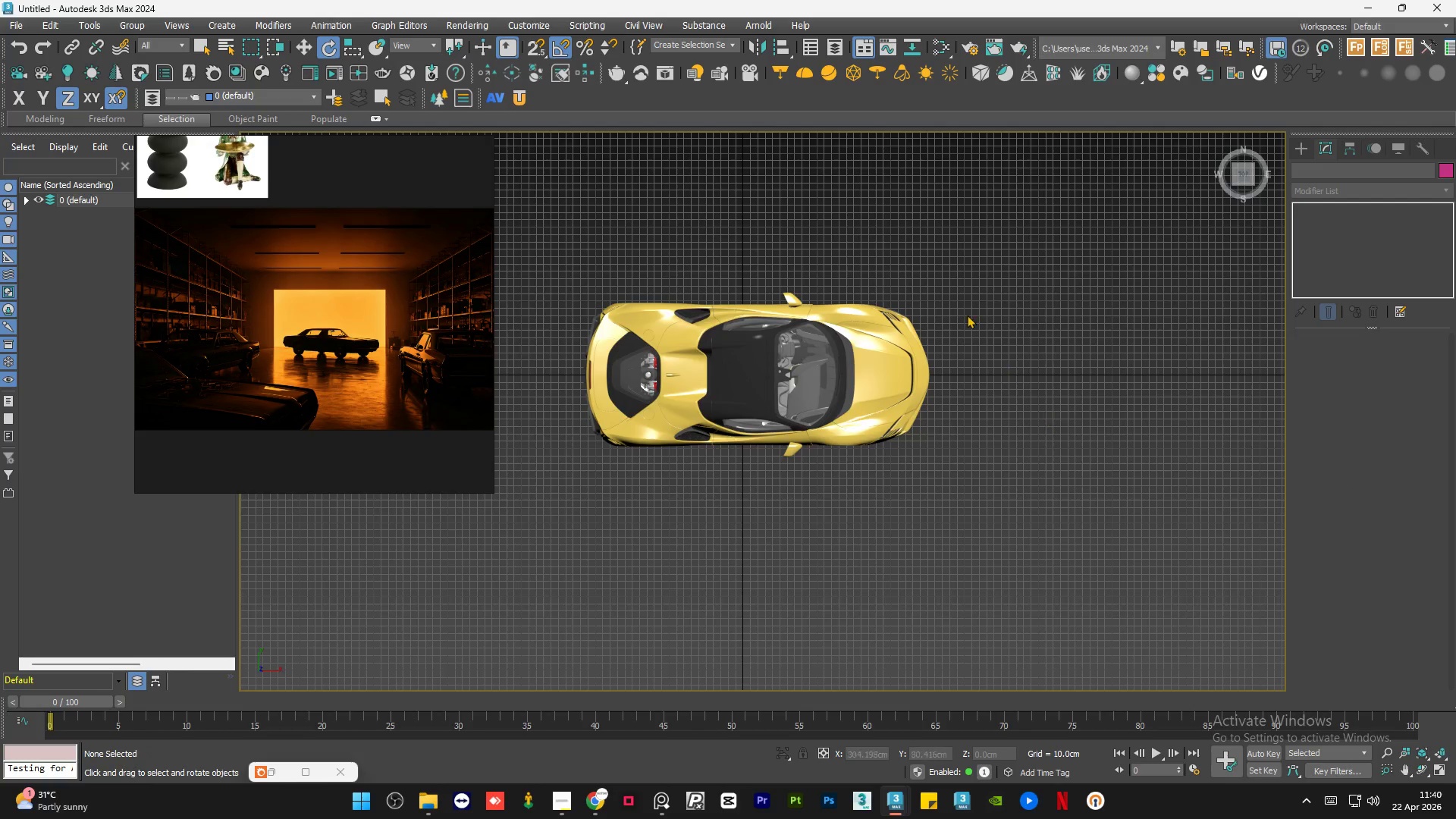 
scroll: coordinate [964, 314], scroll_direction: down, amount: 3.0
 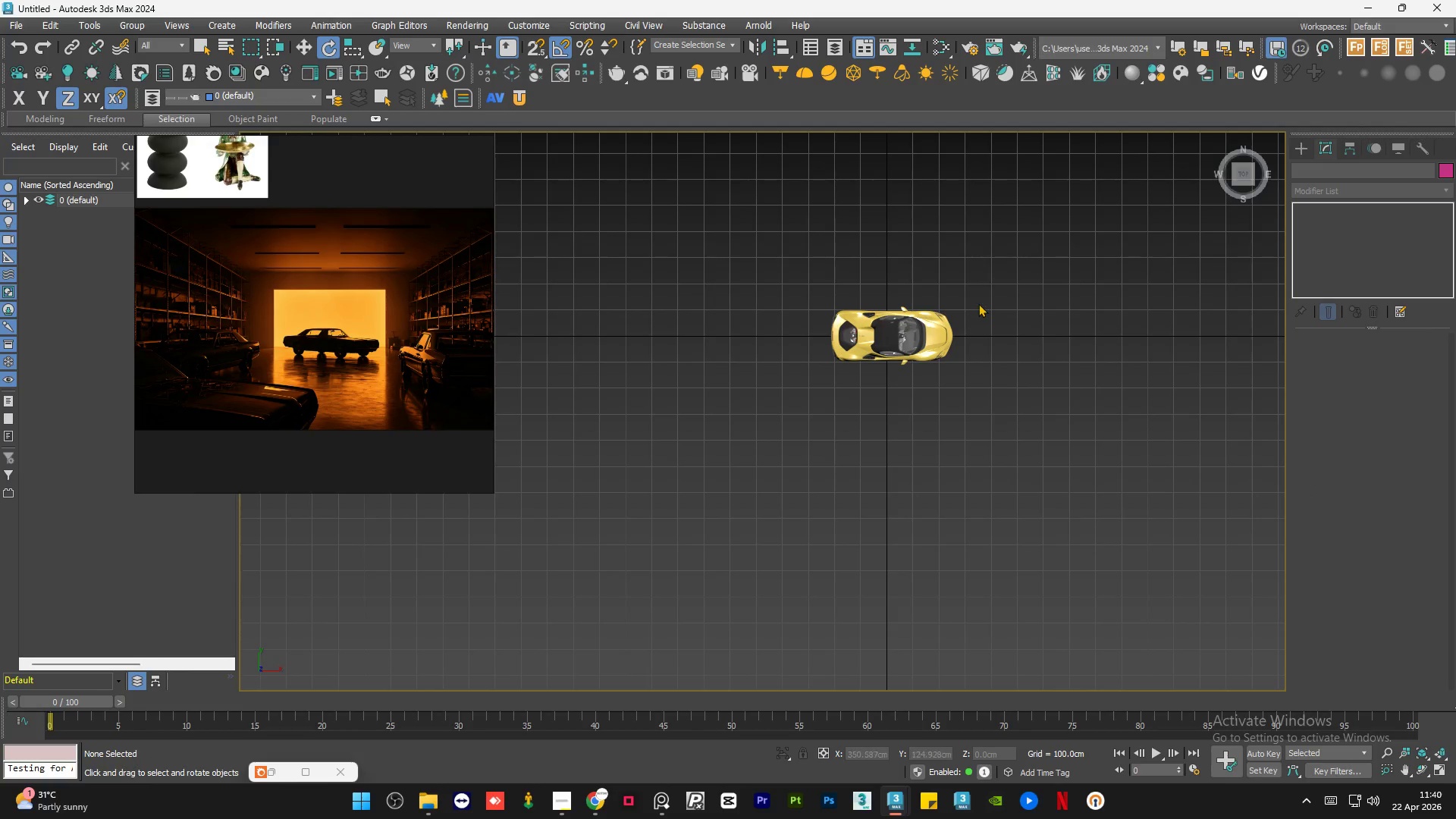 
scroll: coordinate [379, 296], scroll_direction: up, amount: 5.0
 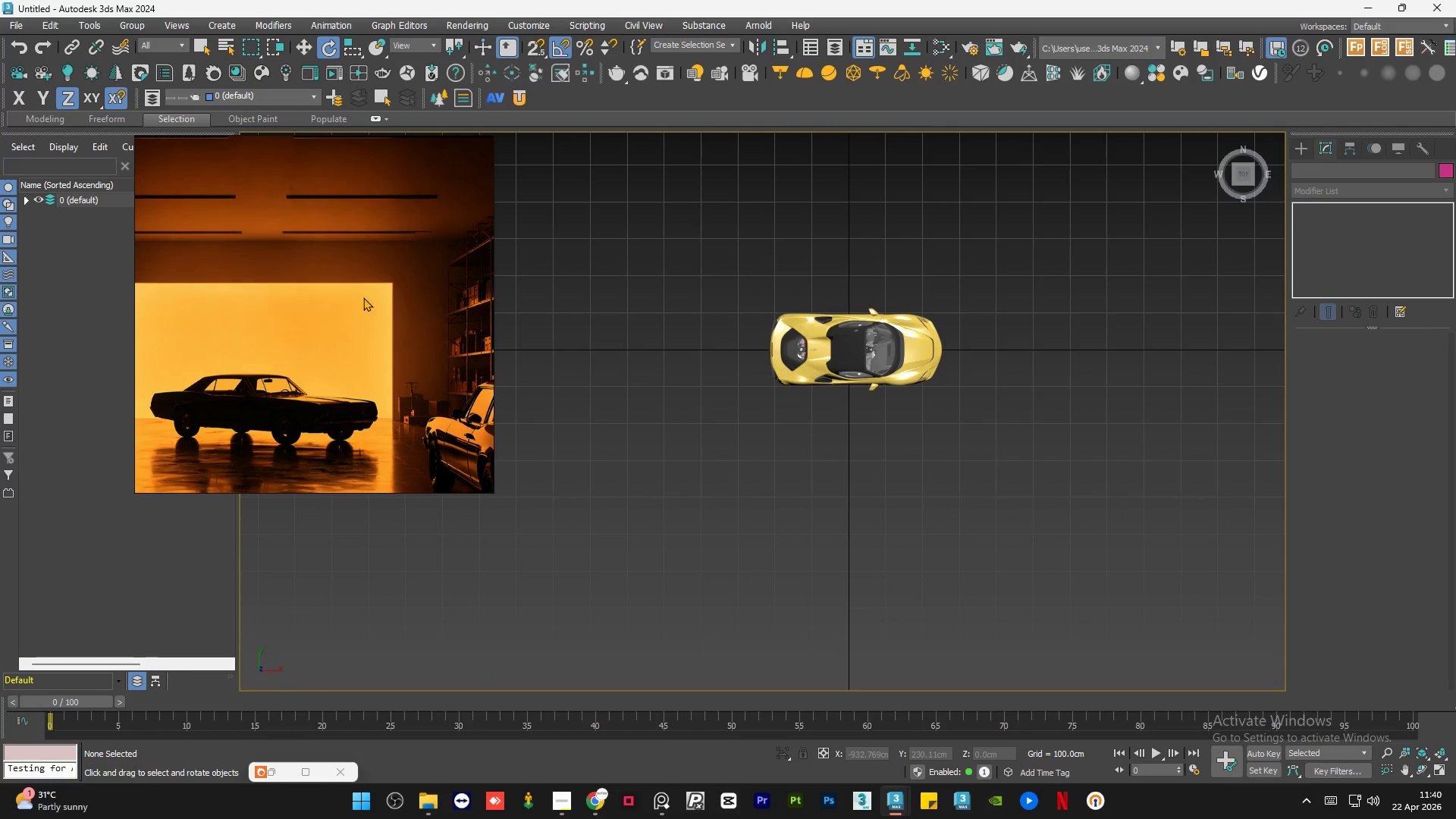 
scroll: coordinate [319, 299], scroll_direction: down, amount: 4.0
 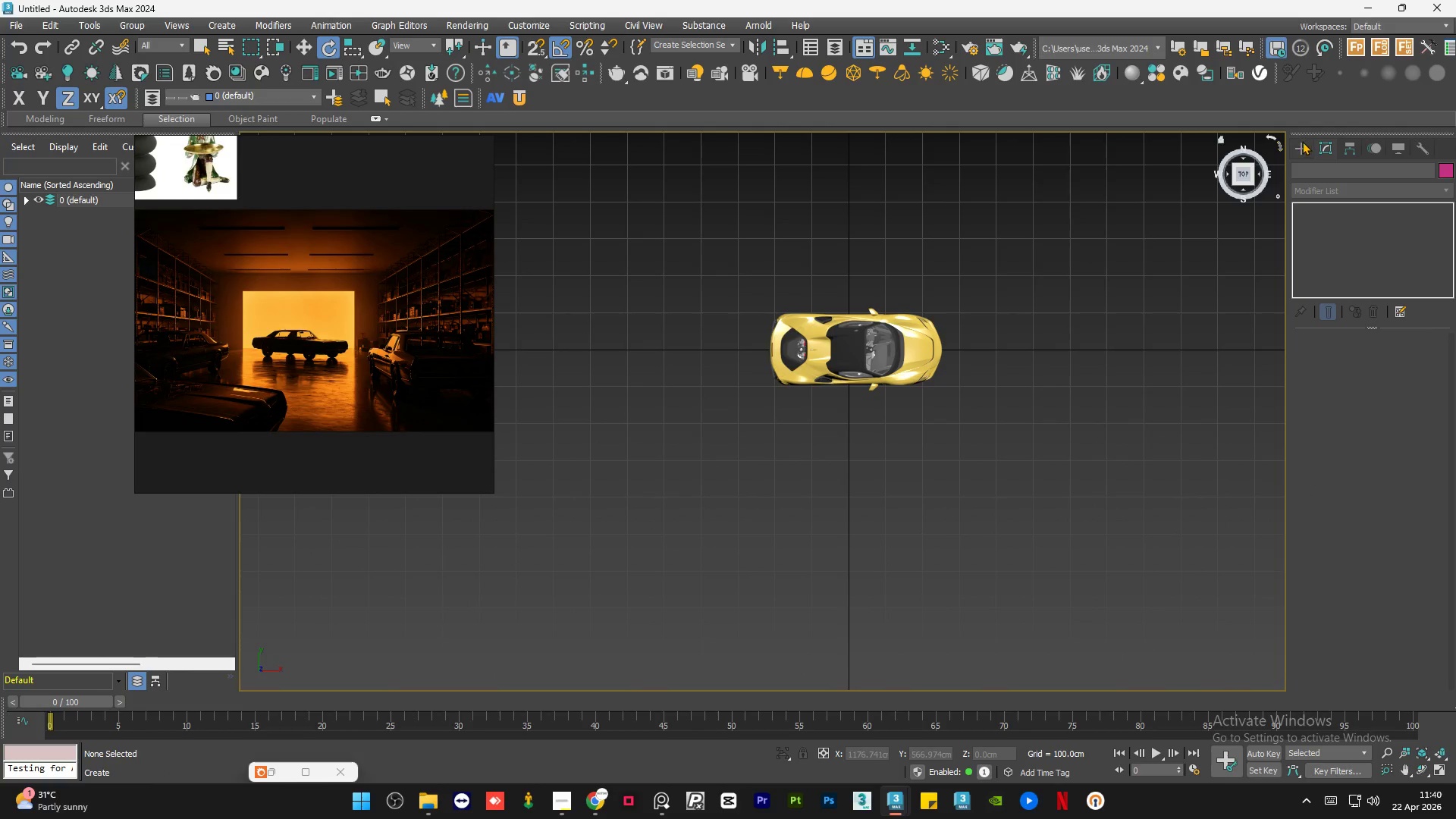 
left_click([1302, 146])
 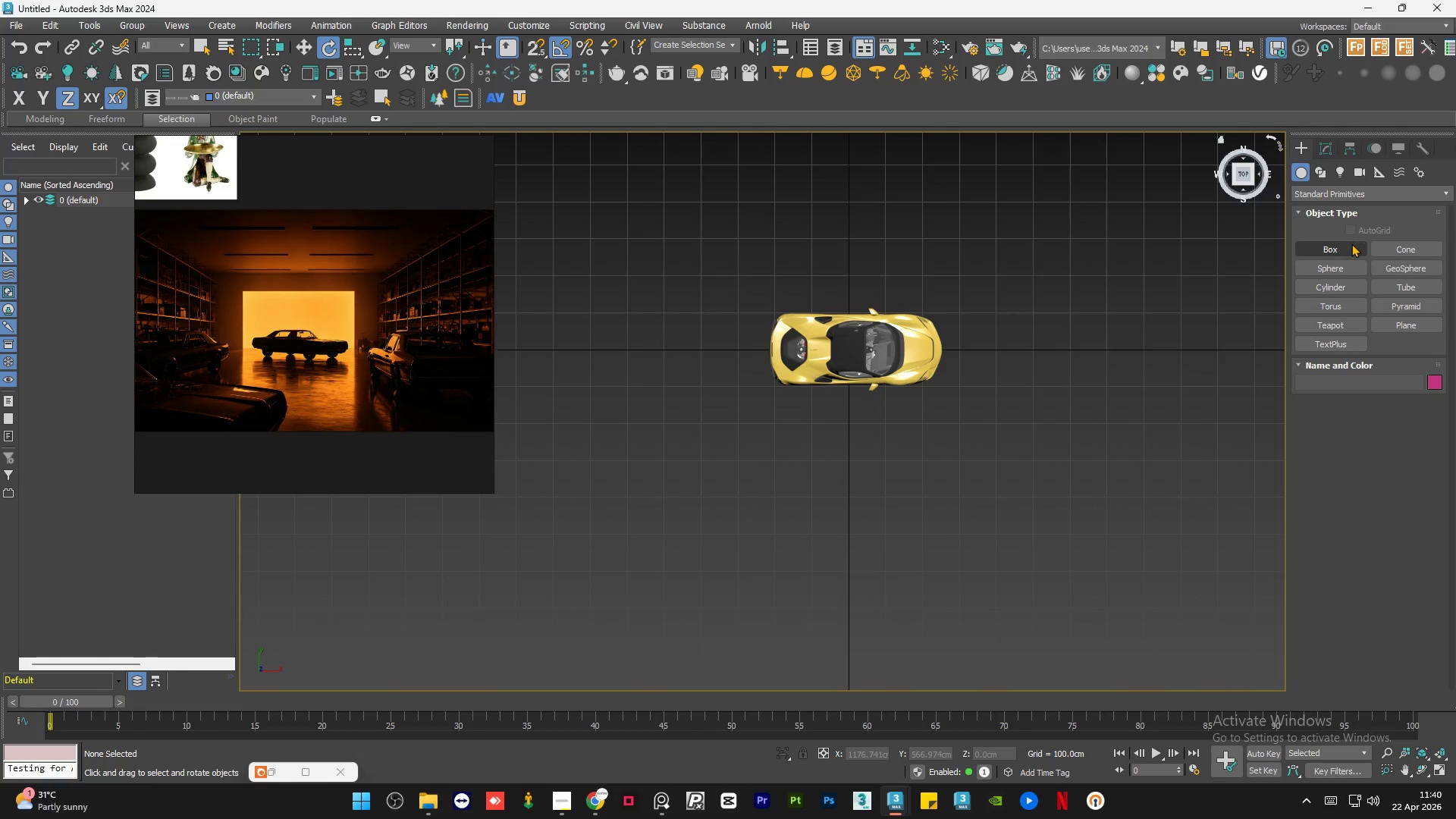 
left_click([1328, 251])
 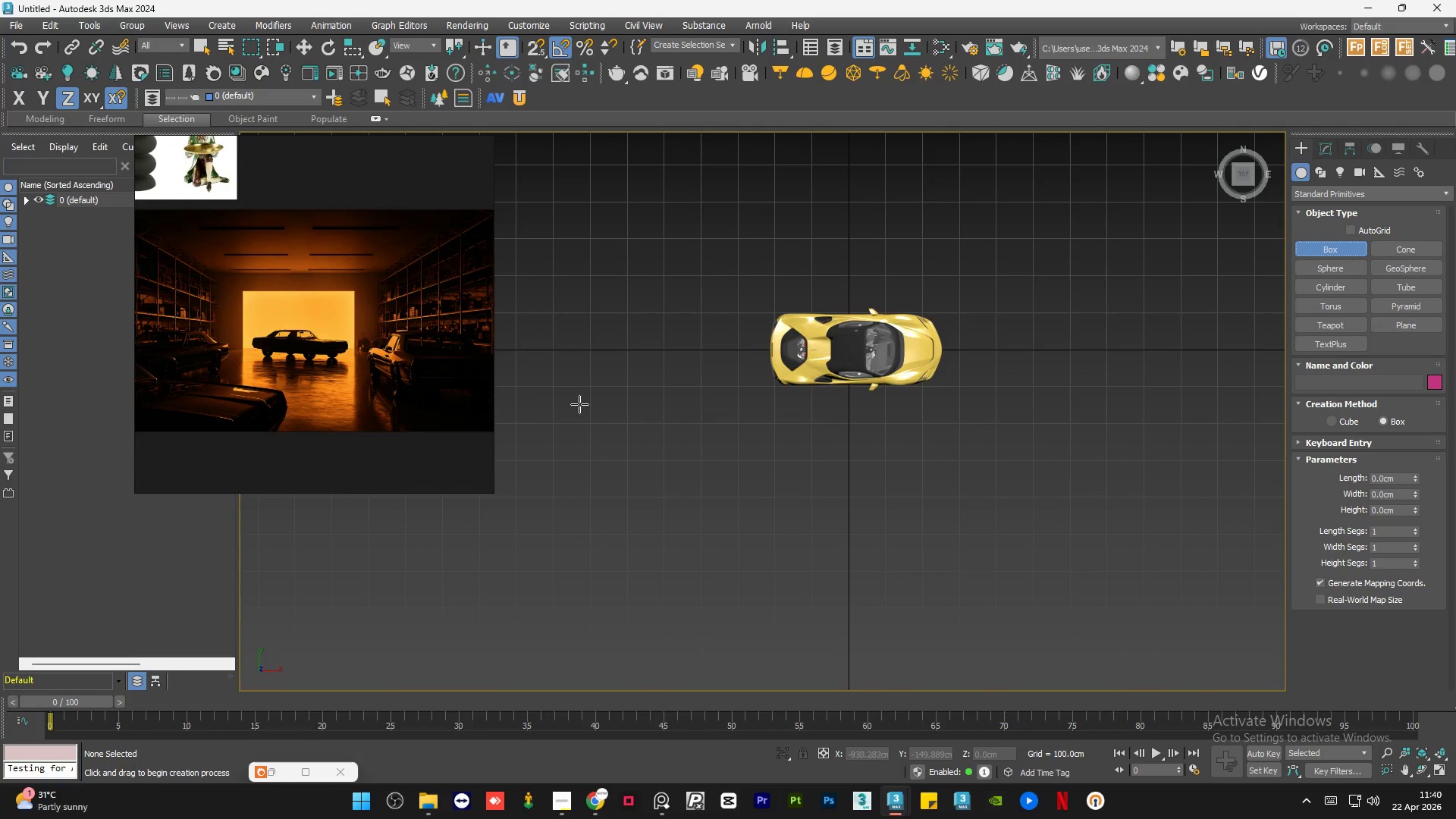 
scroll: coordinate [848, 366], scroll_direction: none, amount: 0.0
 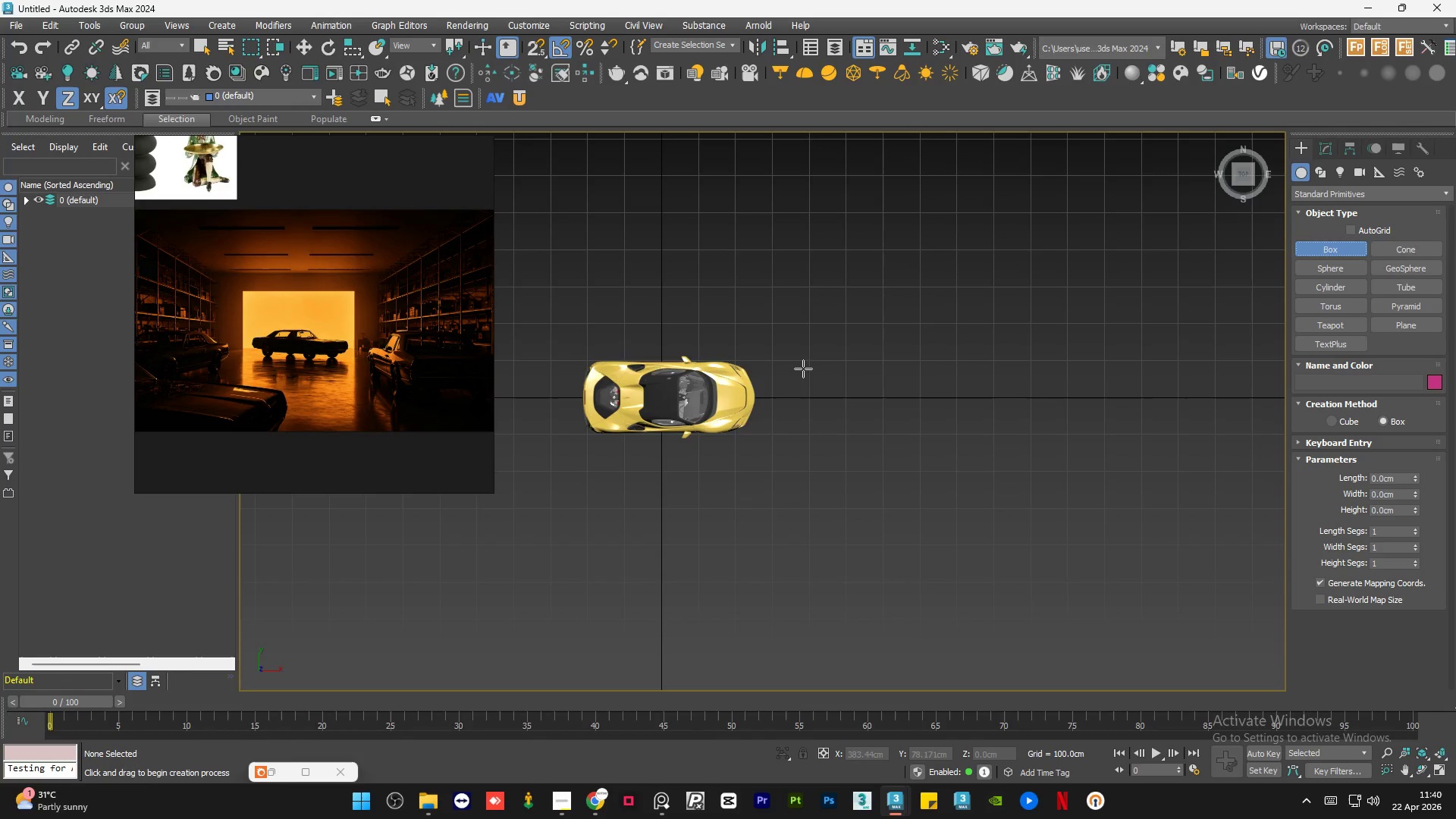 
left_click_drag(start_coordinate=[803, 369], to_coordinate=[1076, 392])
 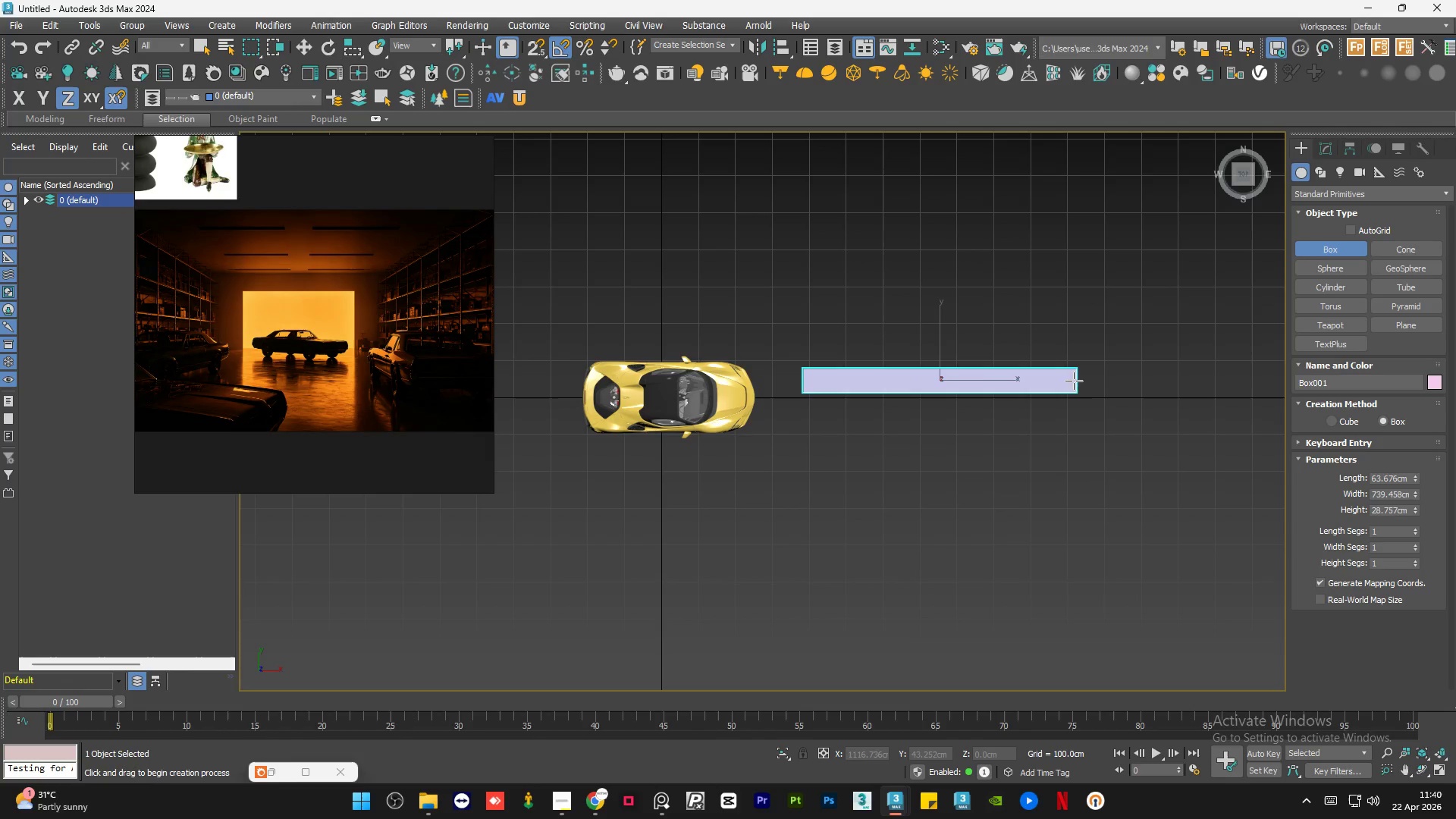 
left_click([1074, 381])
 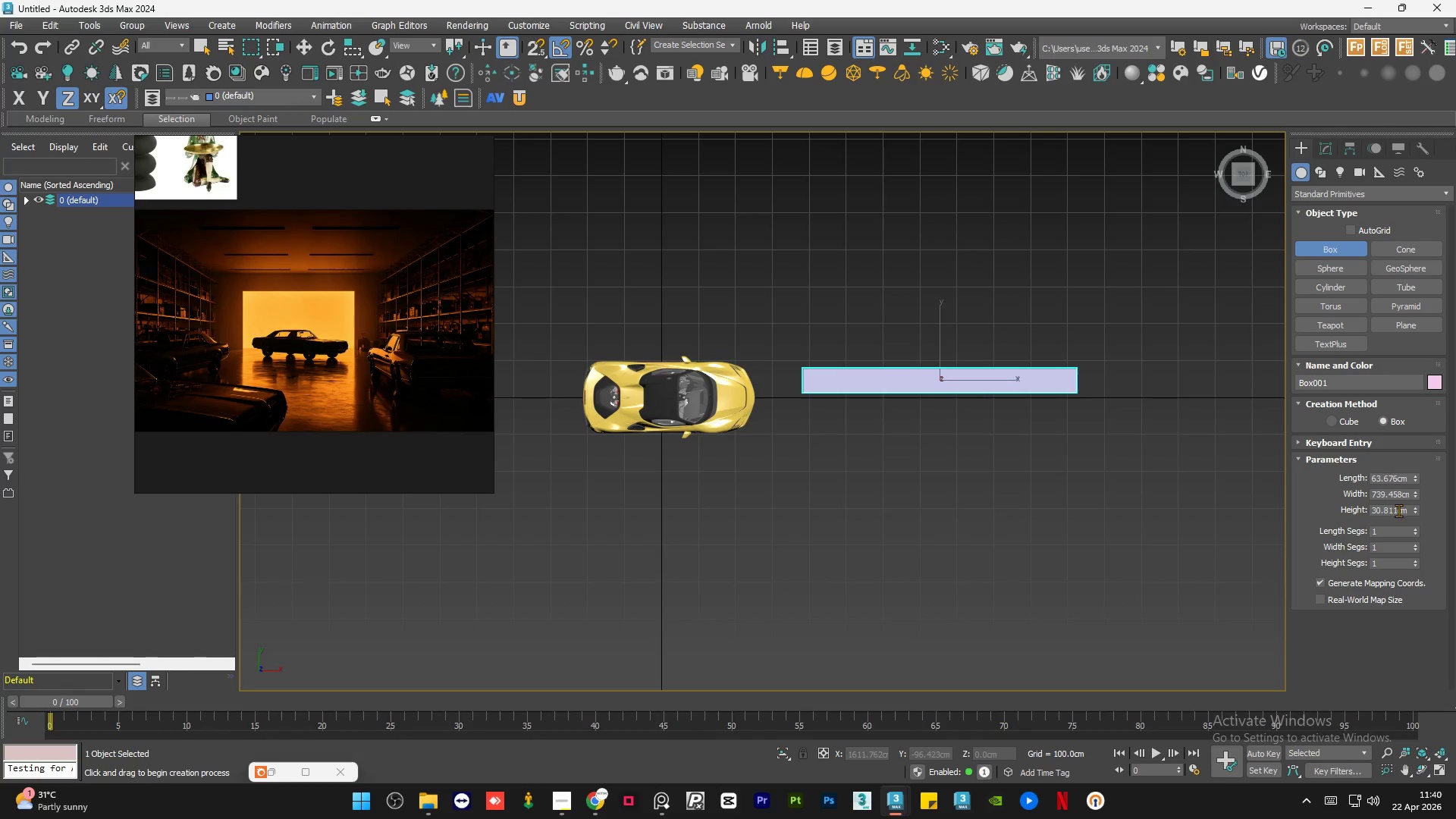 
double_click([1398, 510])
 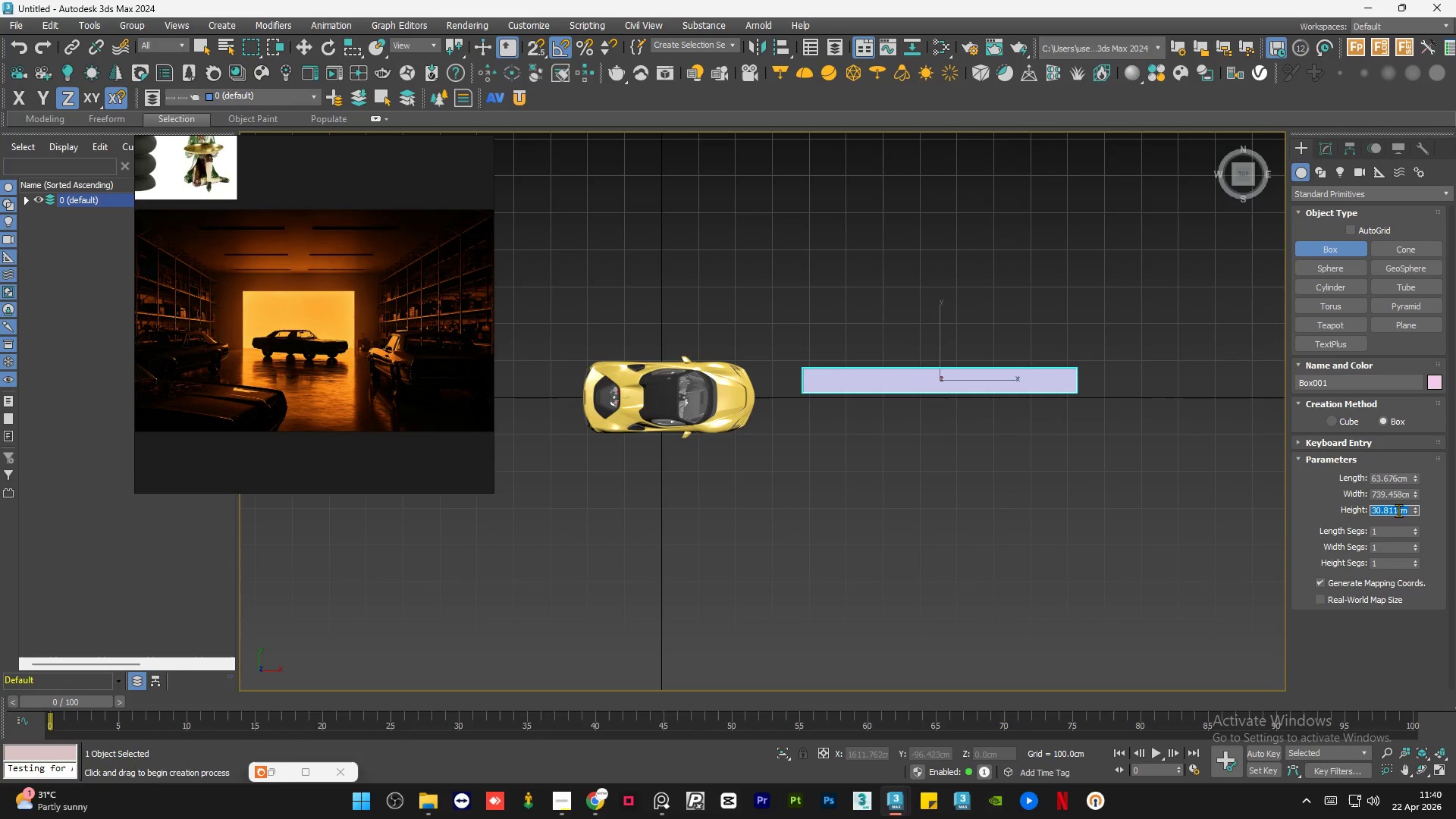 
key(Numpad2)
 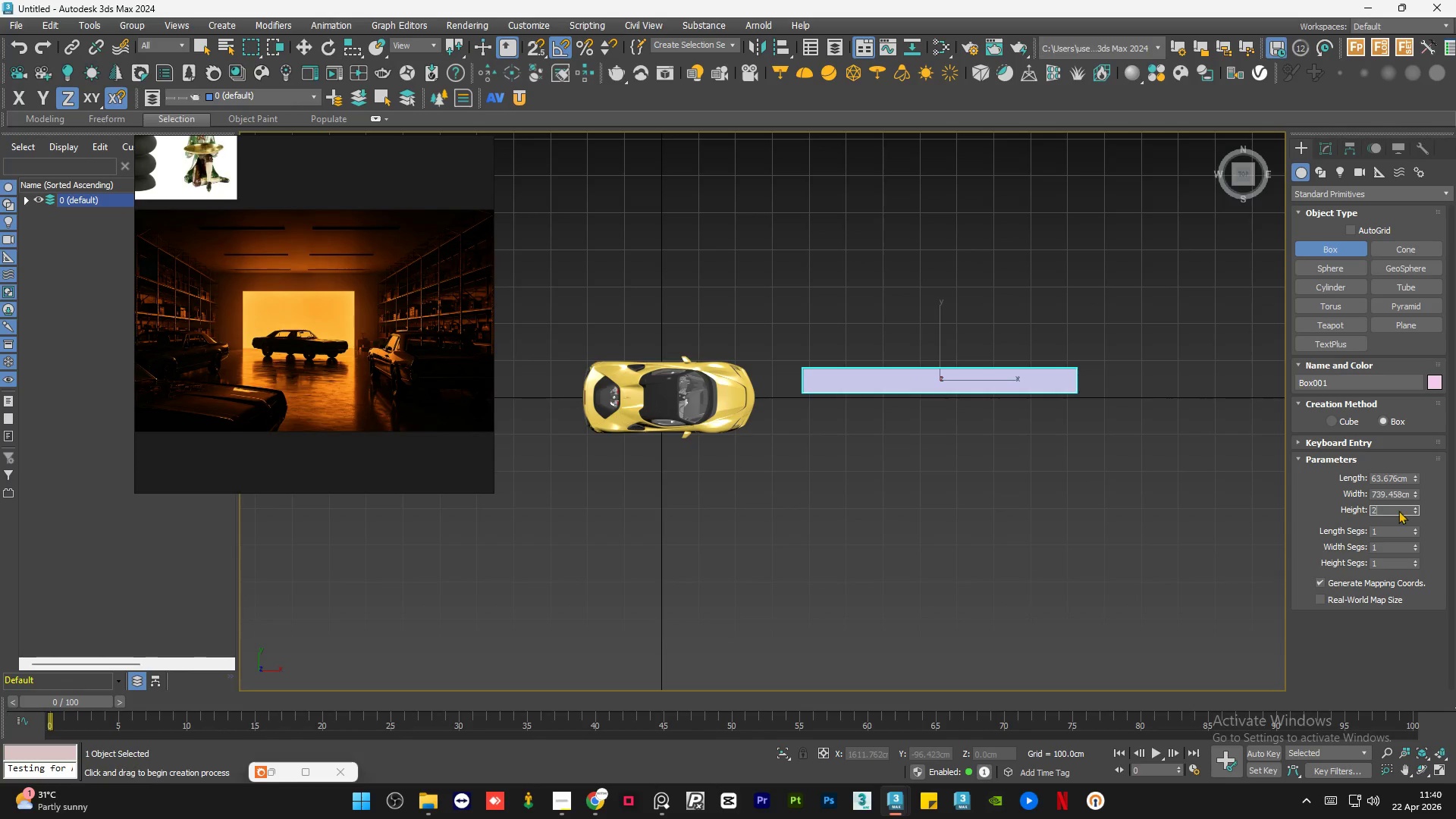 
key(Numpad0)
 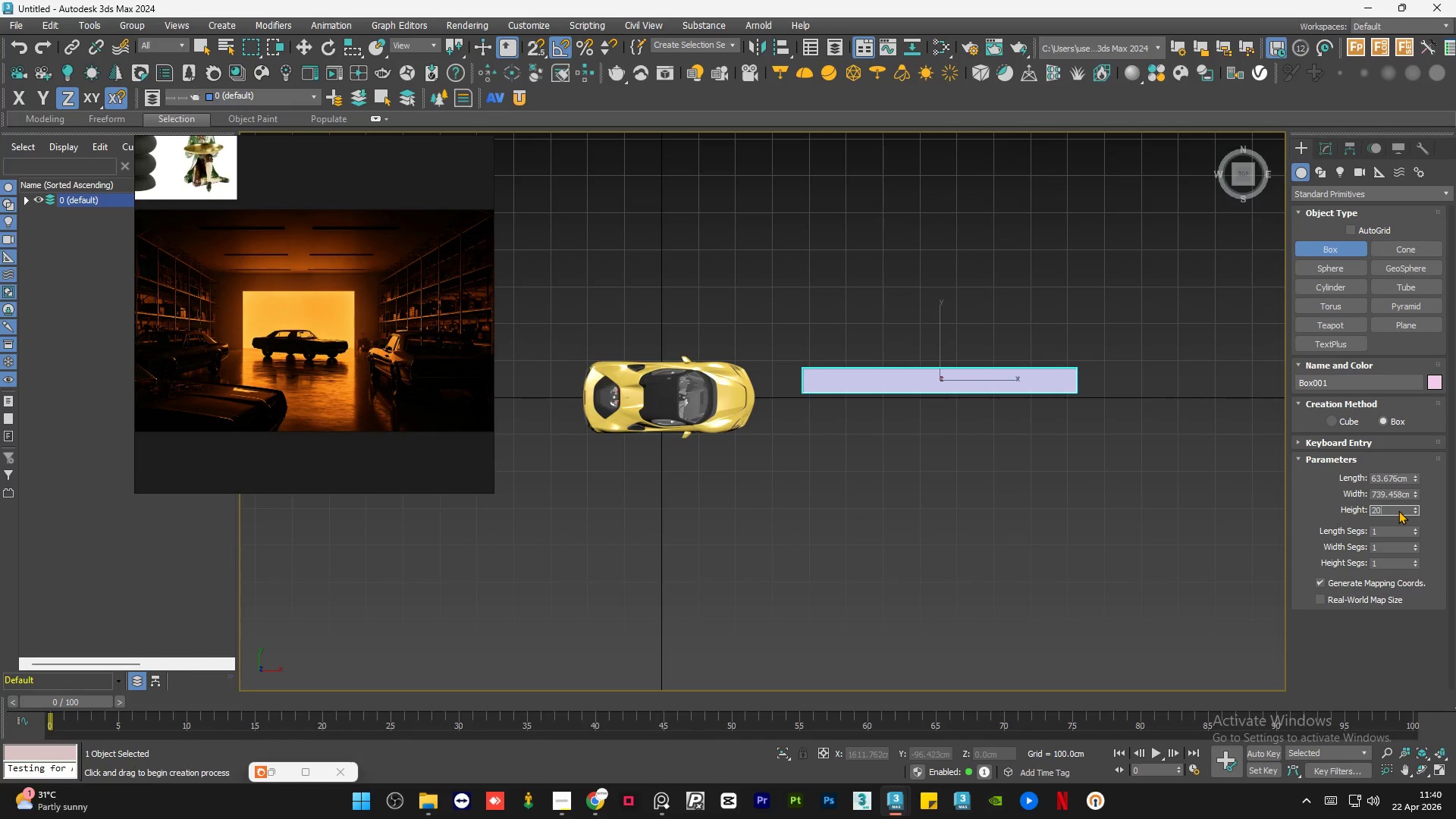 
key(NumpadEnter)
 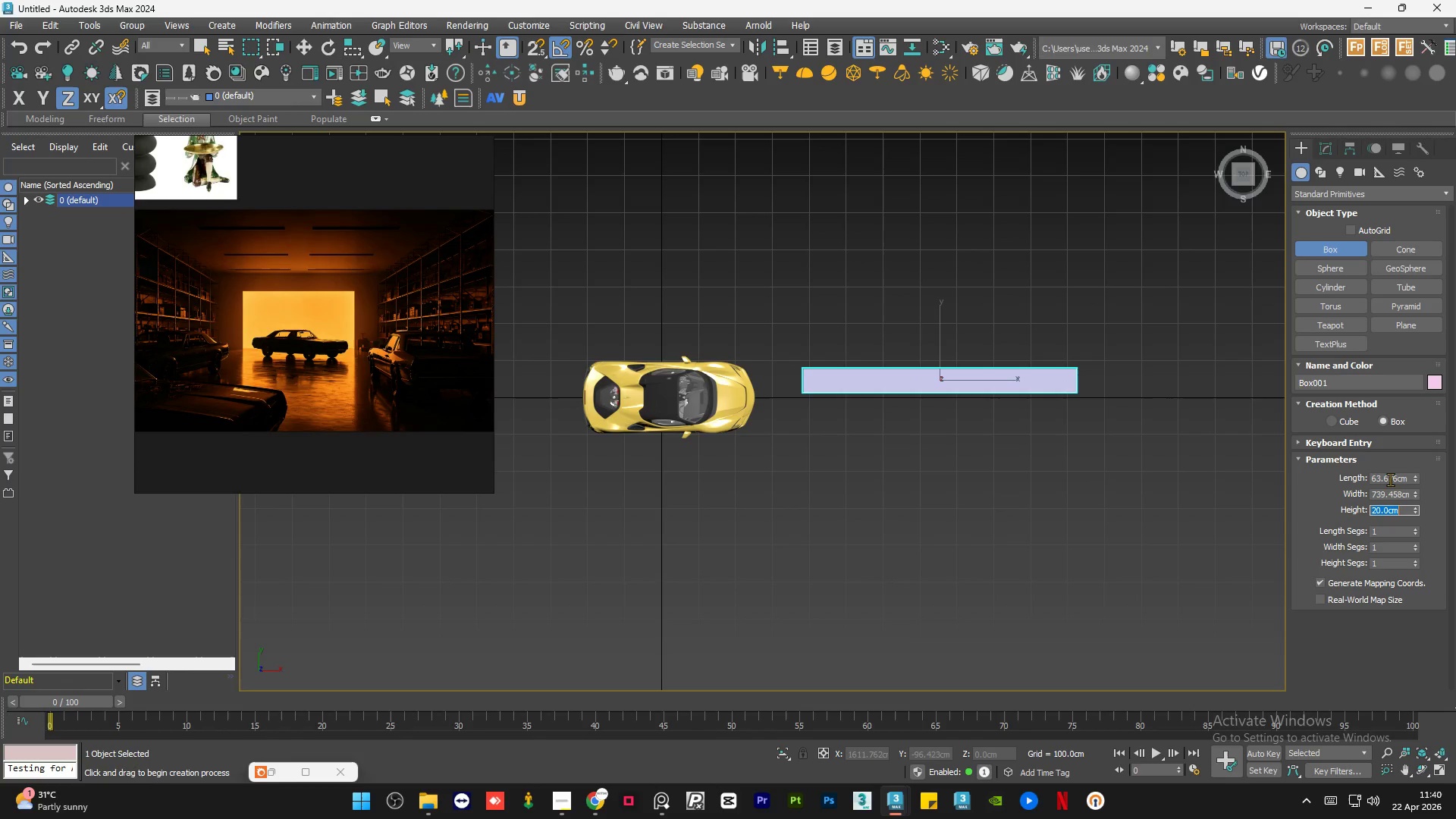 
double_click([1391, 479])
 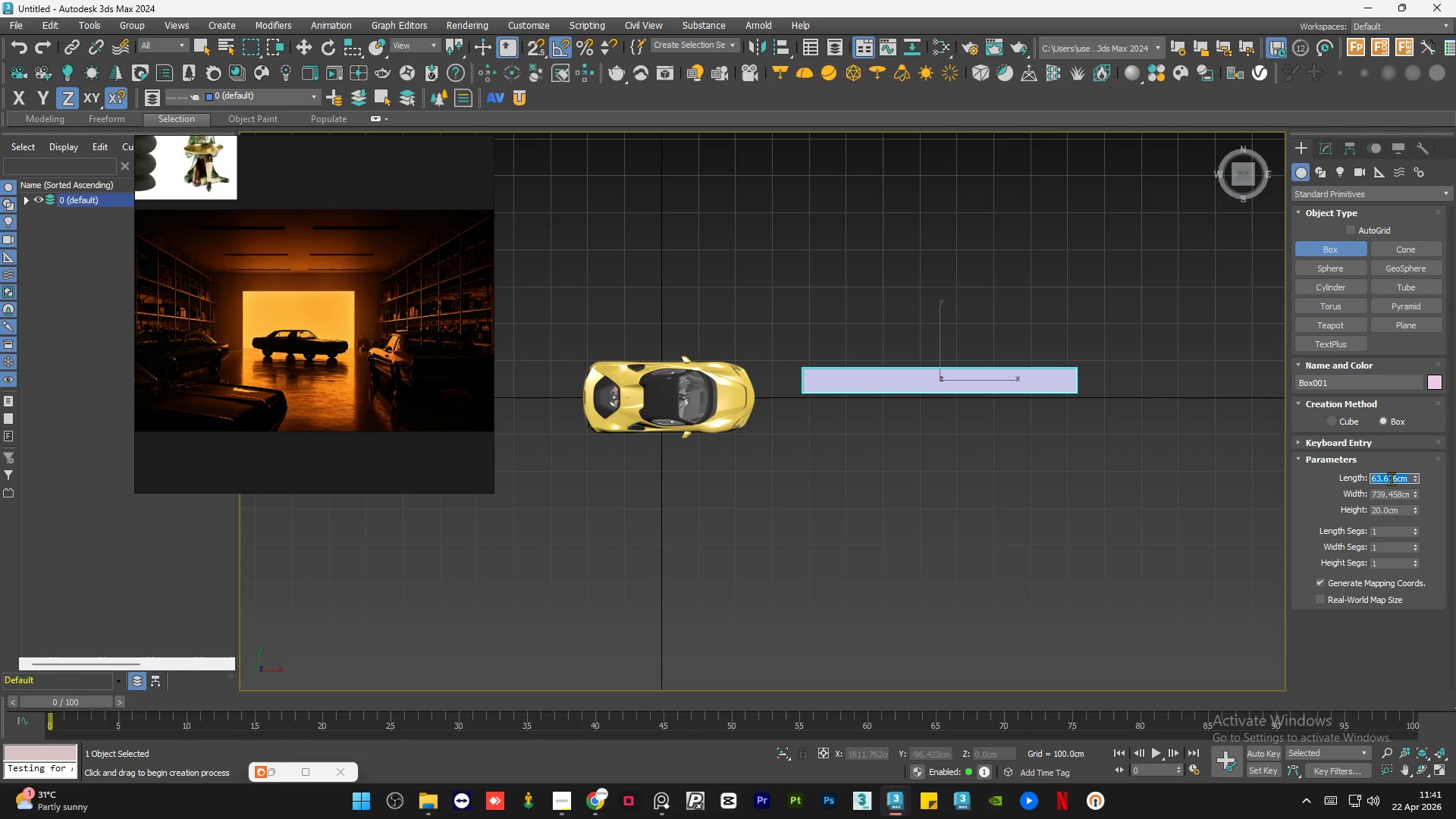 
key(Numpad2)
 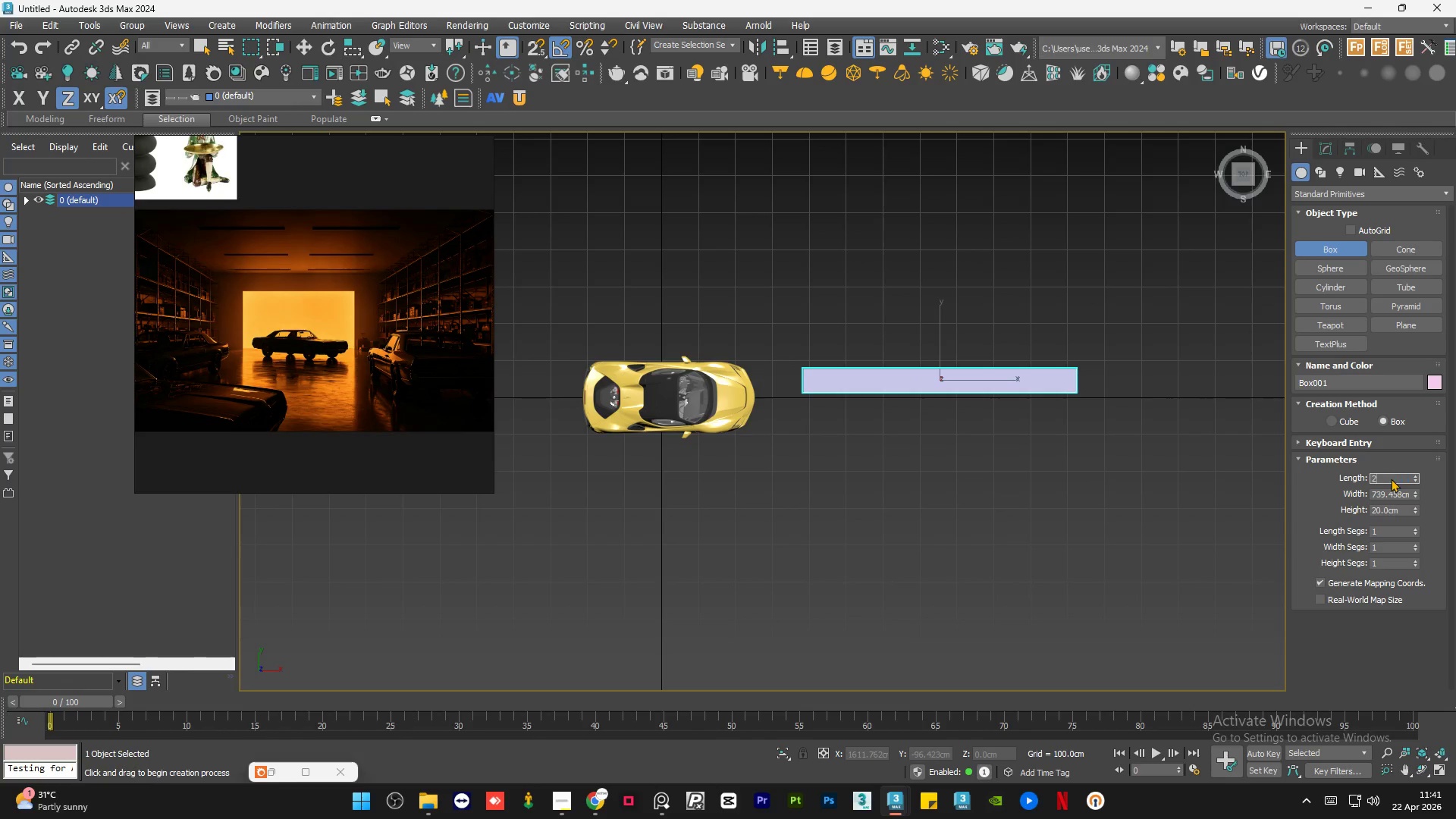 
key(Numpad0)
 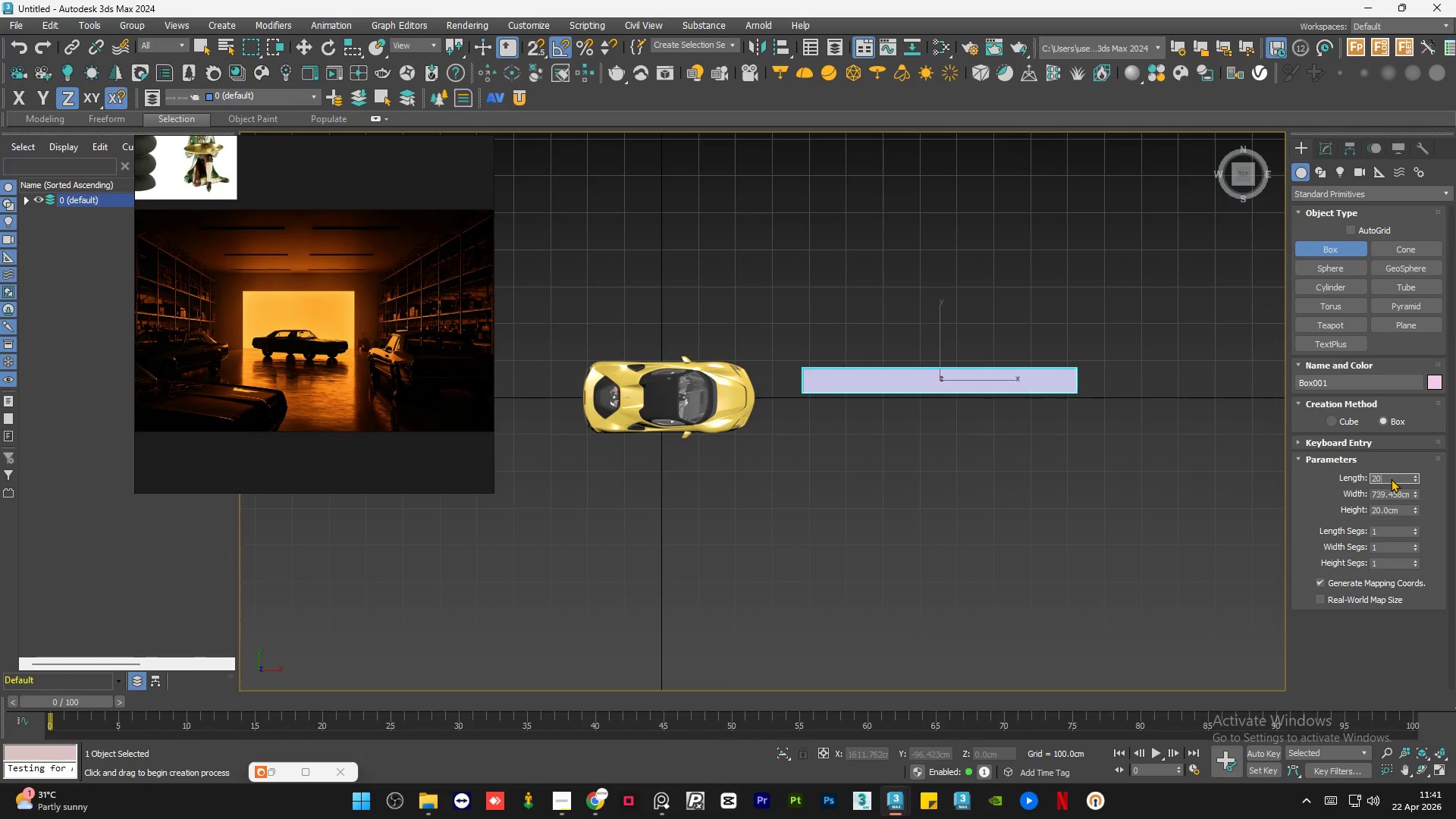 
key(NumpadEnter)
 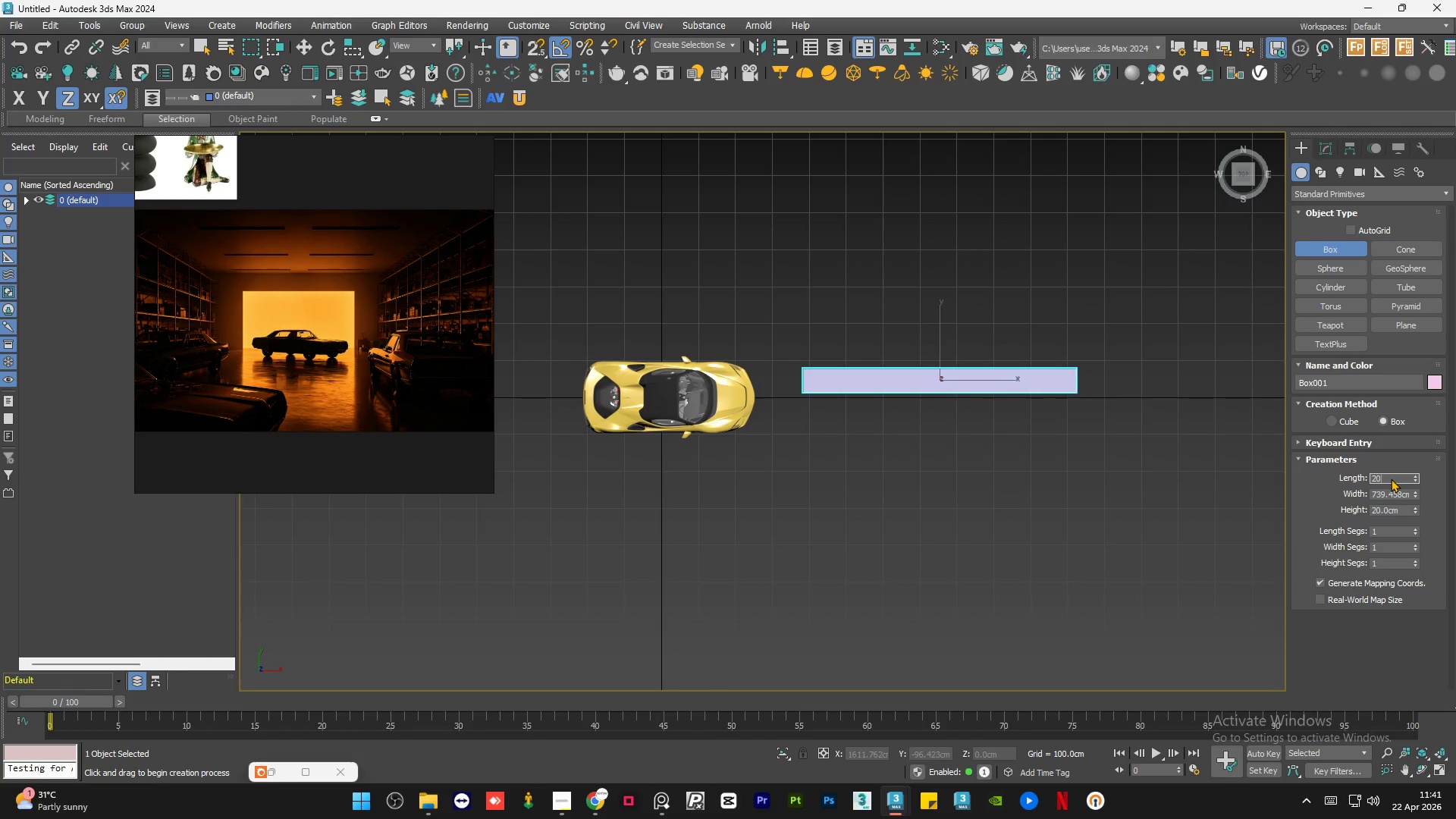 
key(NumpadDecimal)
 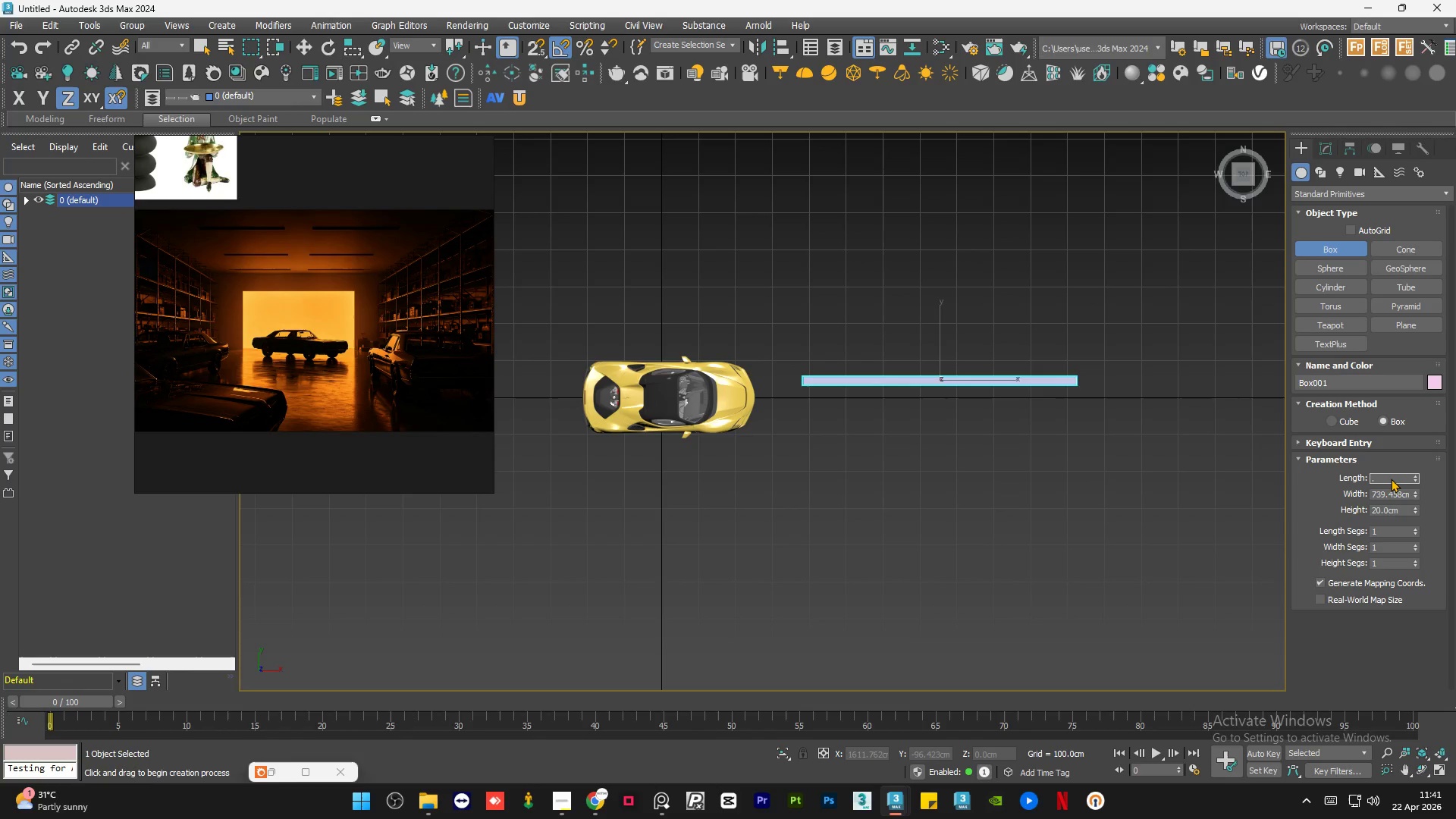 
key(NumpadEnter)
 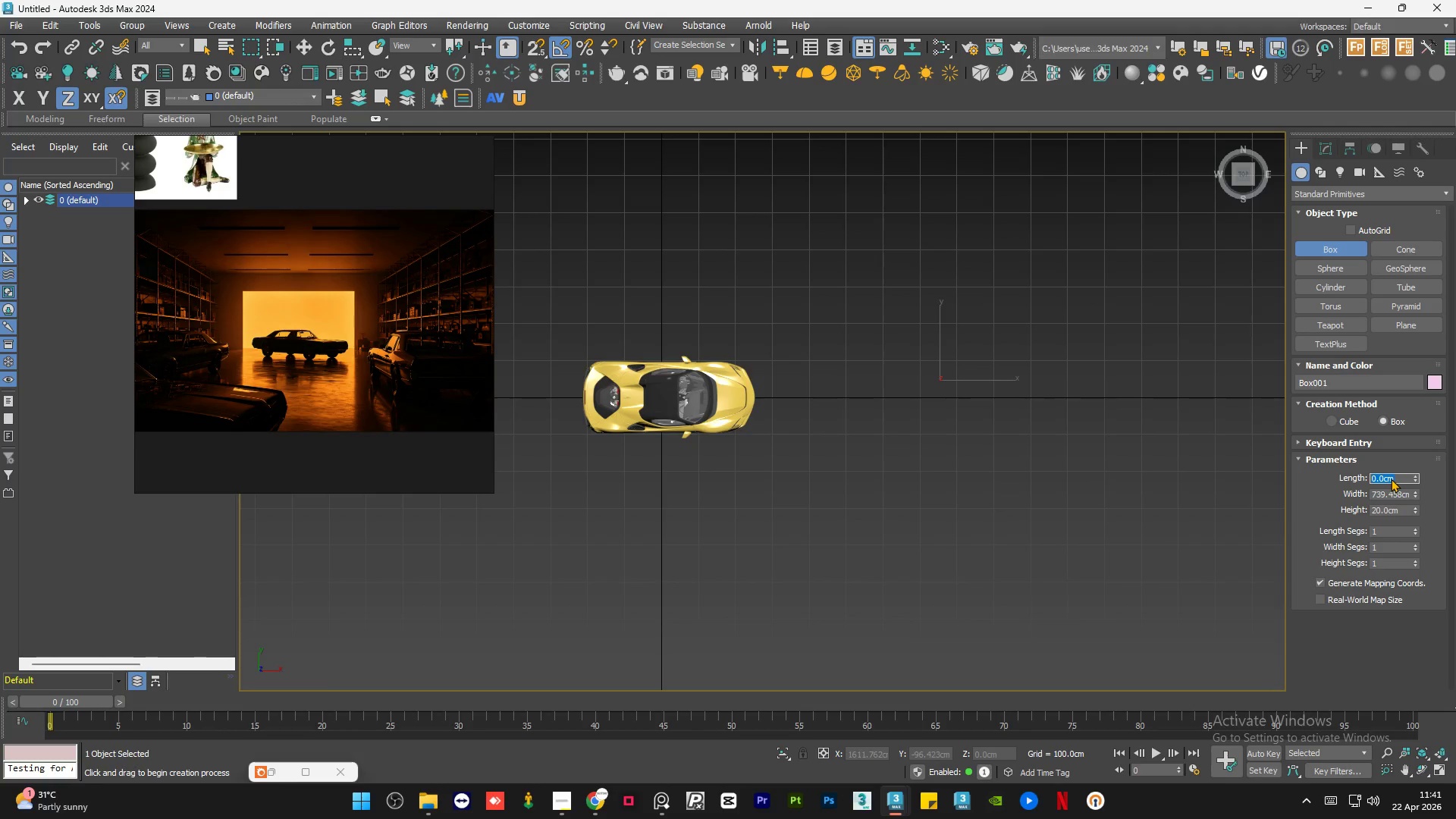 
key(Numpad2)
 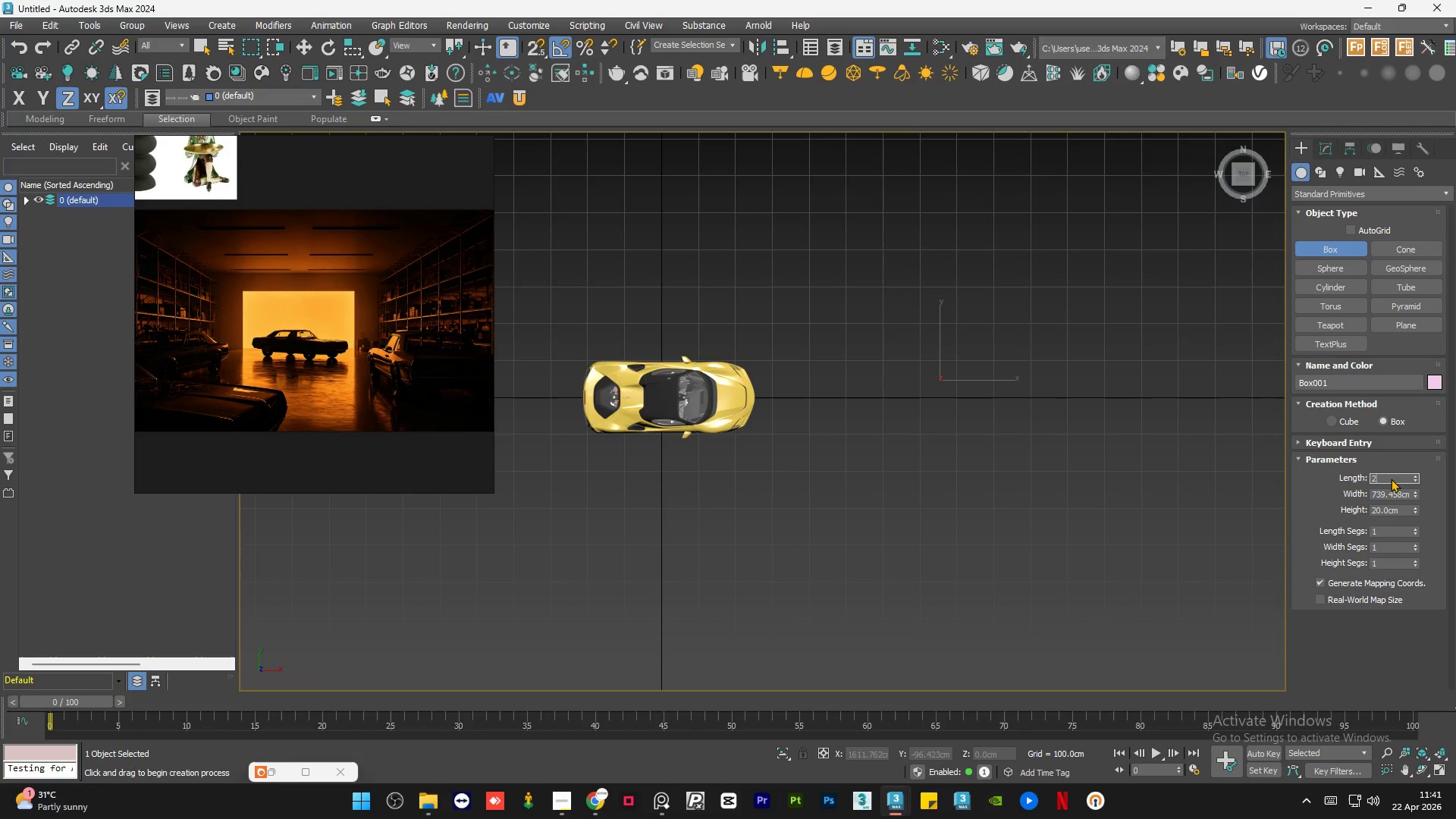 
key(Numpad0)
 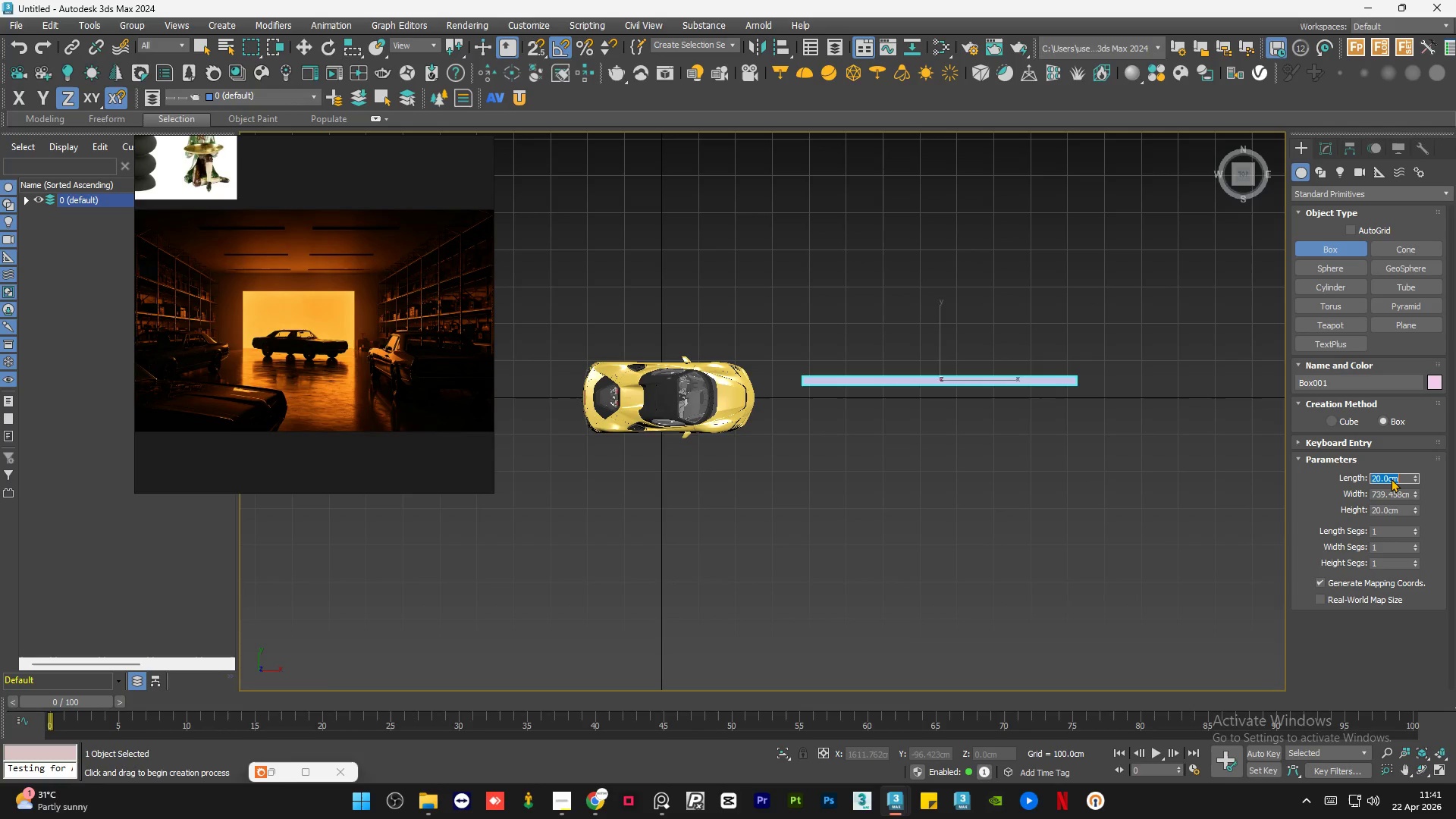 
key(NumpadEnter)
 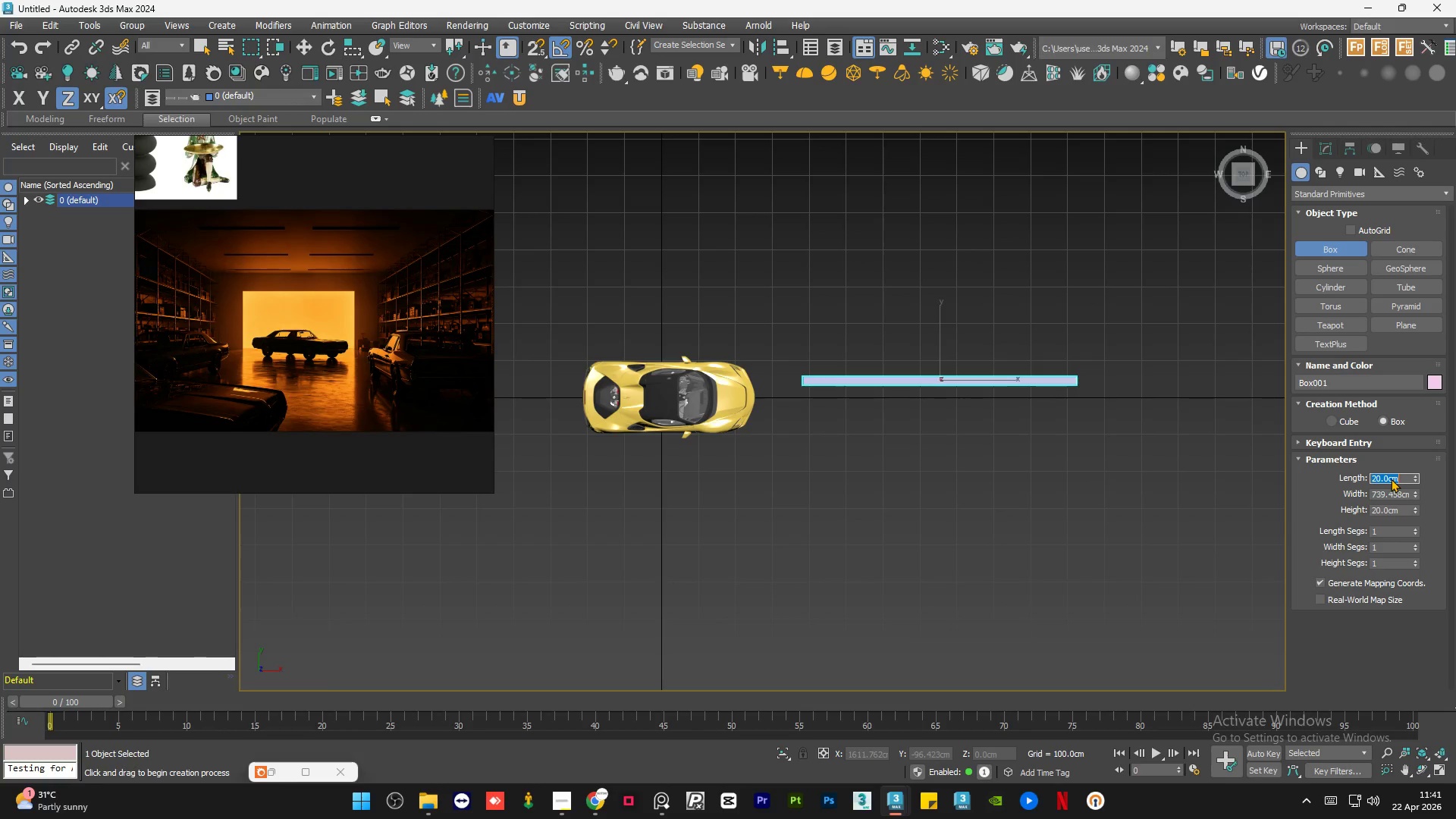 
key(Numpad2)
 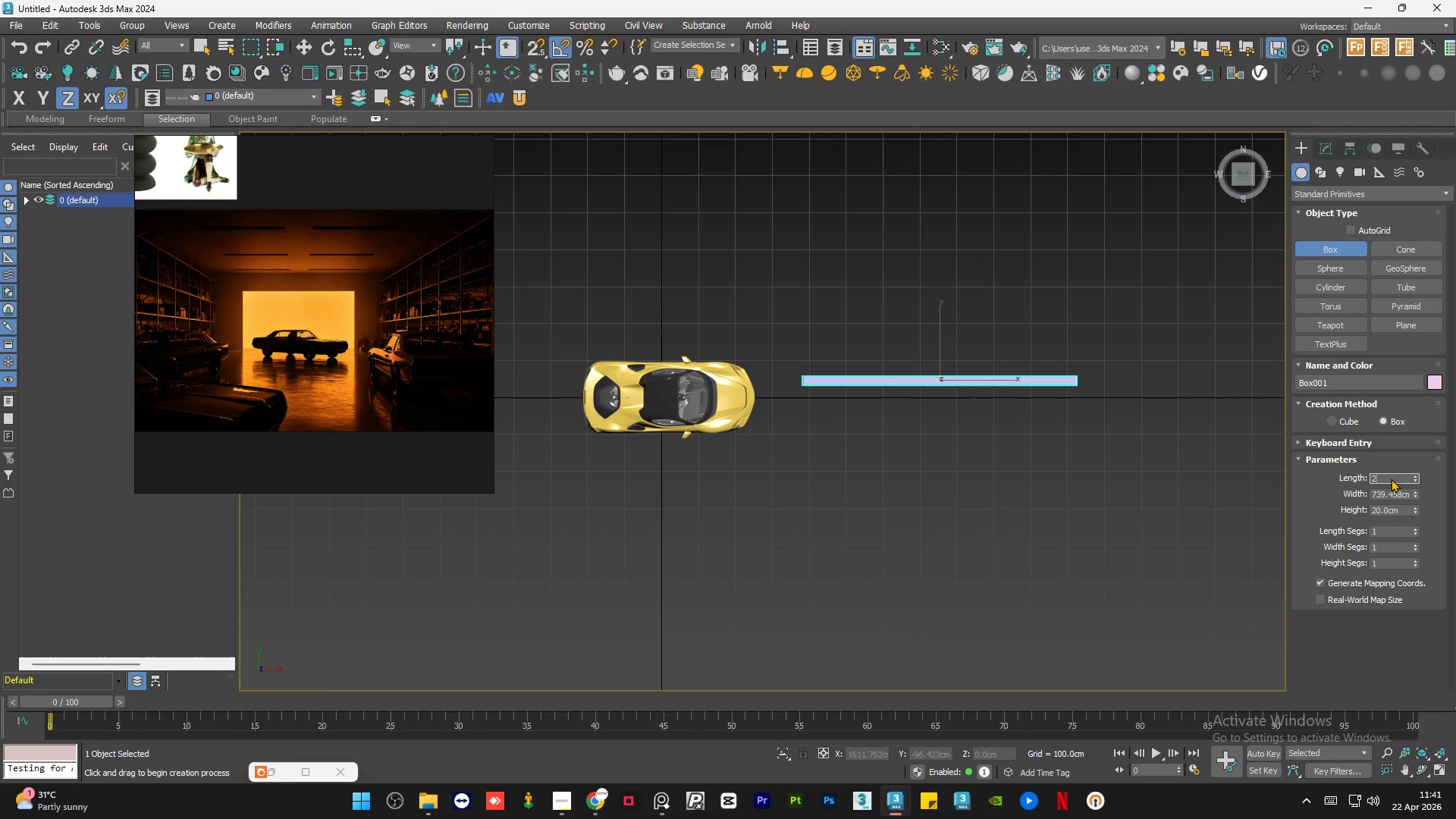 
key(Numpad3)
 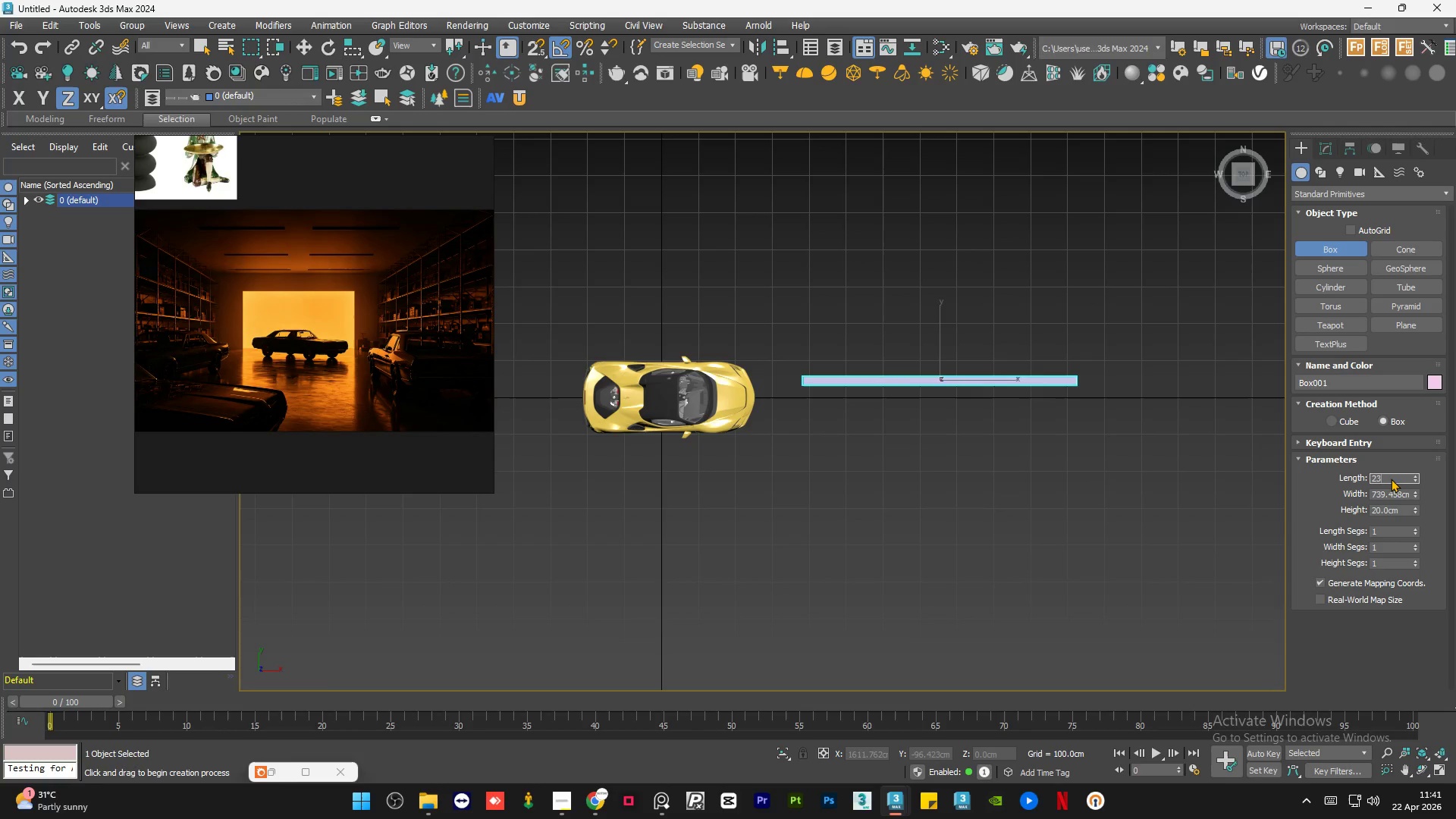 
key(NumpadEnter)
 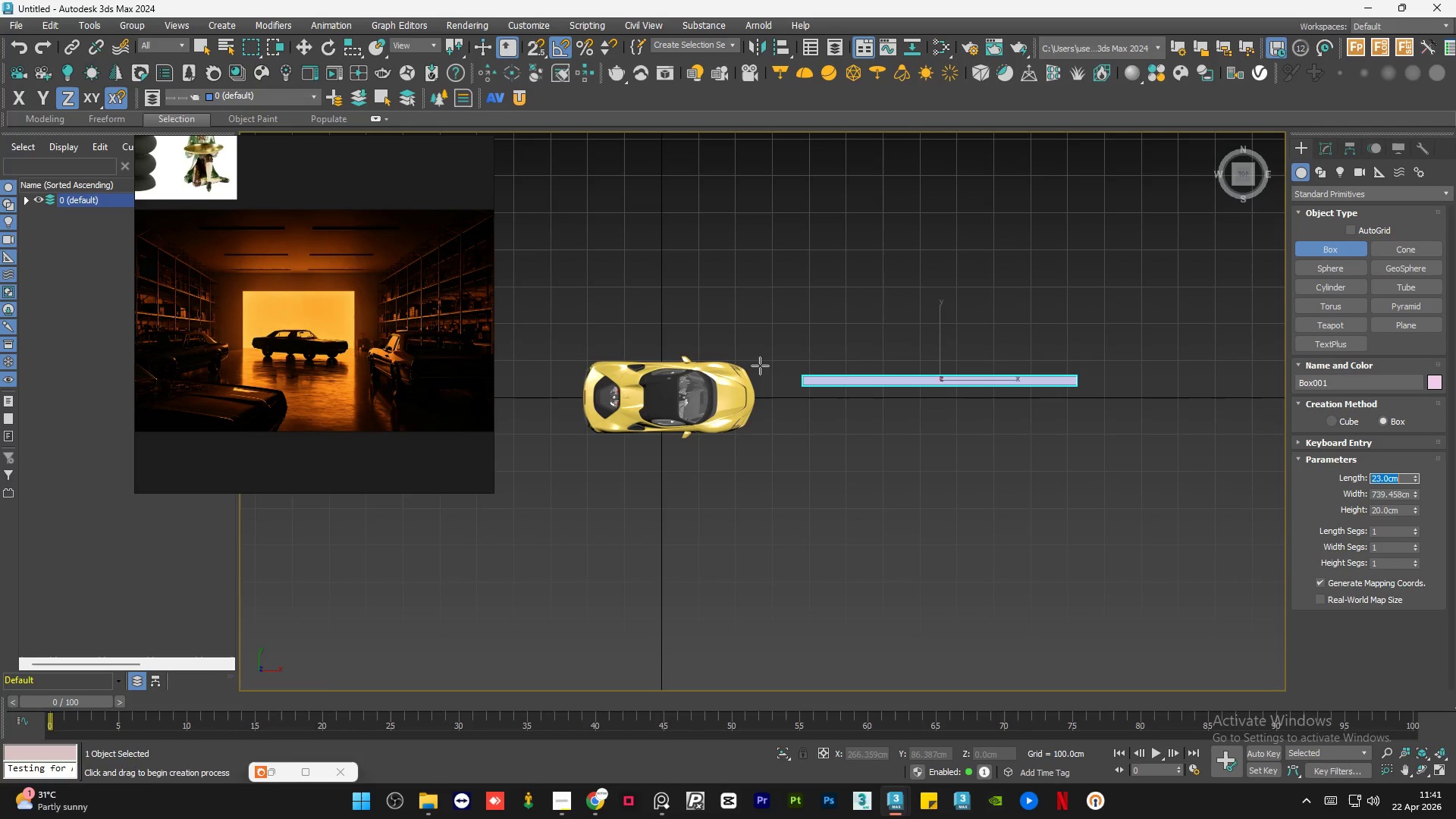 
type(wq)
 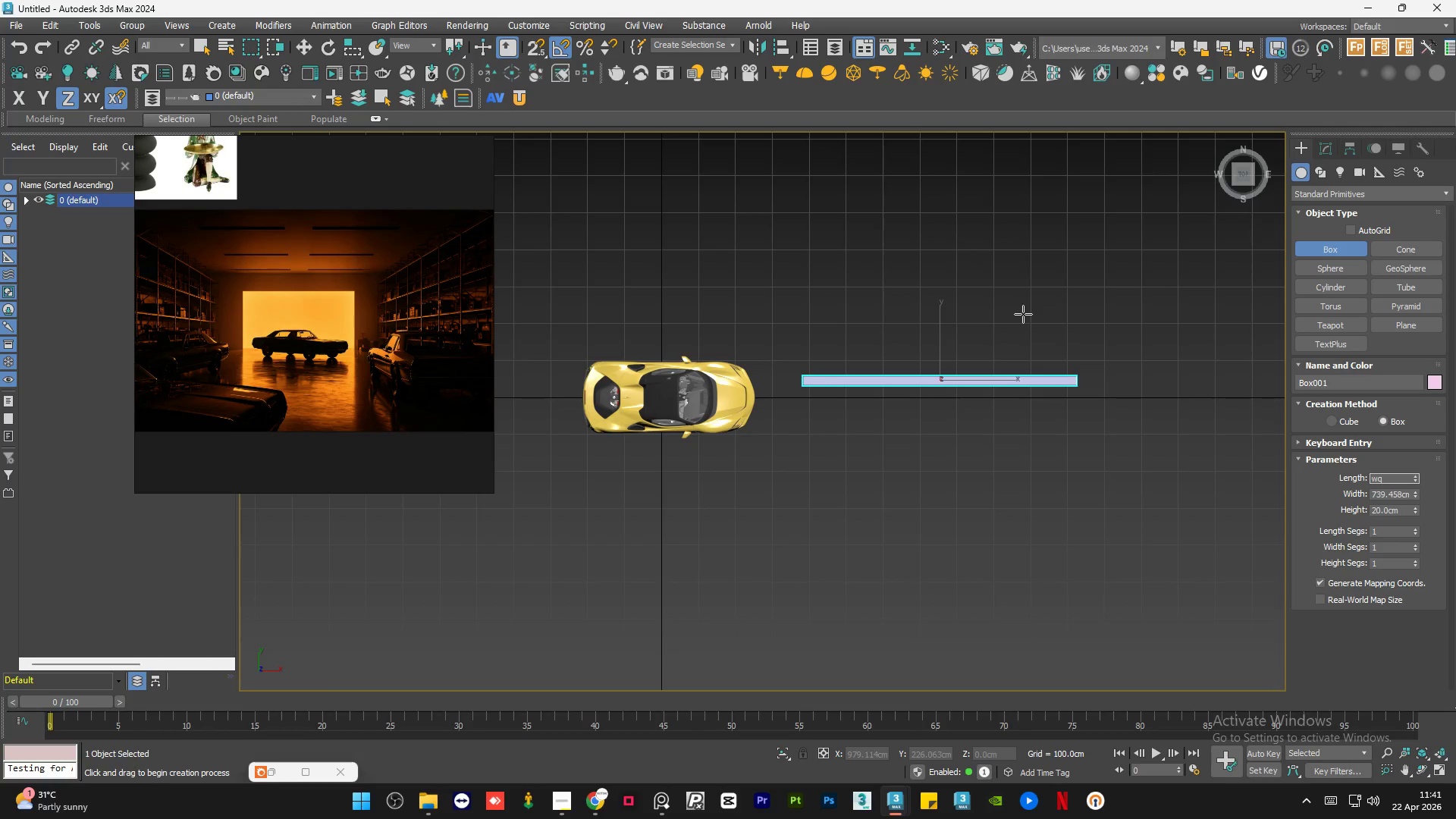 
type(ww)
 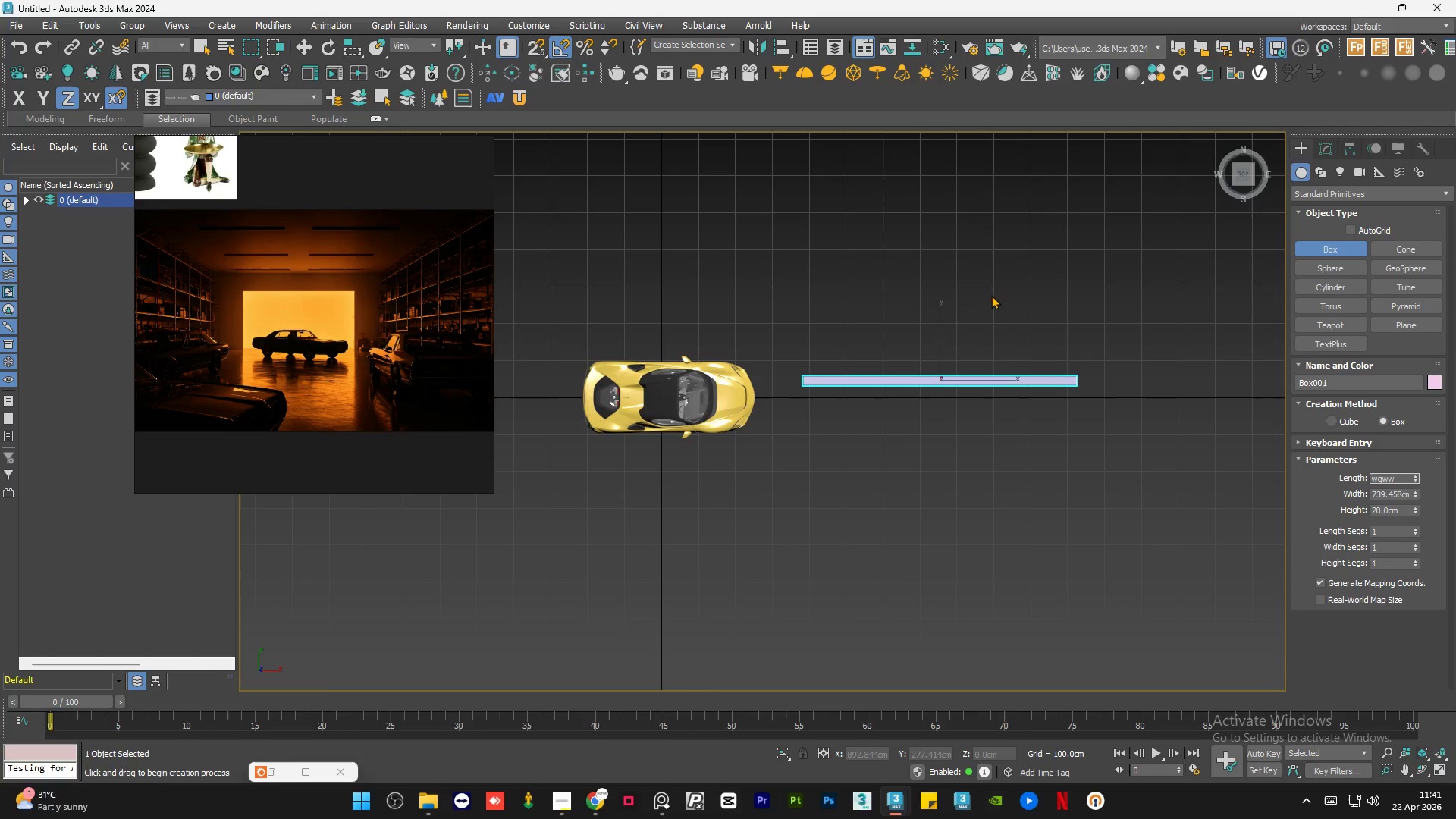 
left_click([991, 295])
 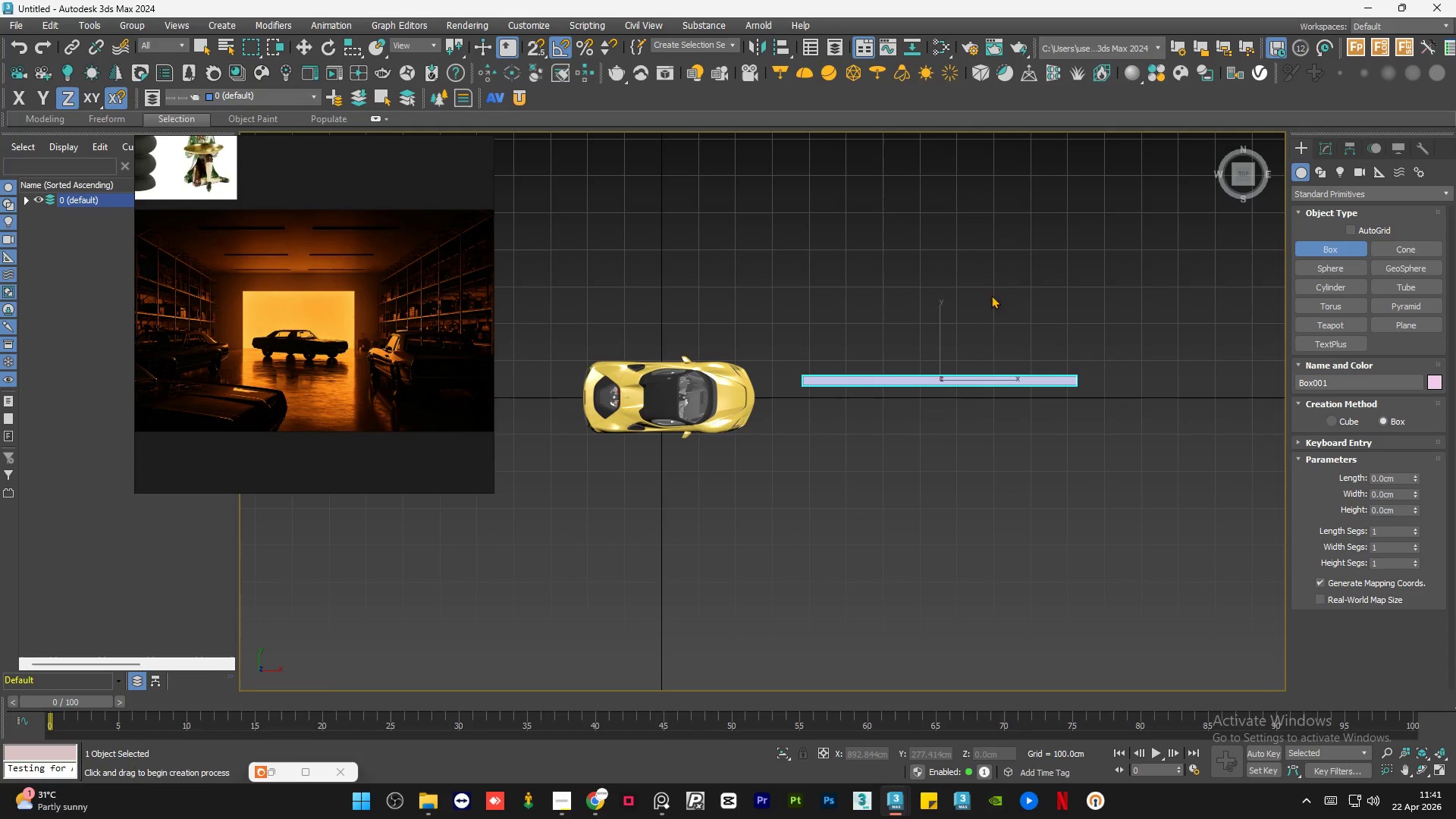 
key(W)
 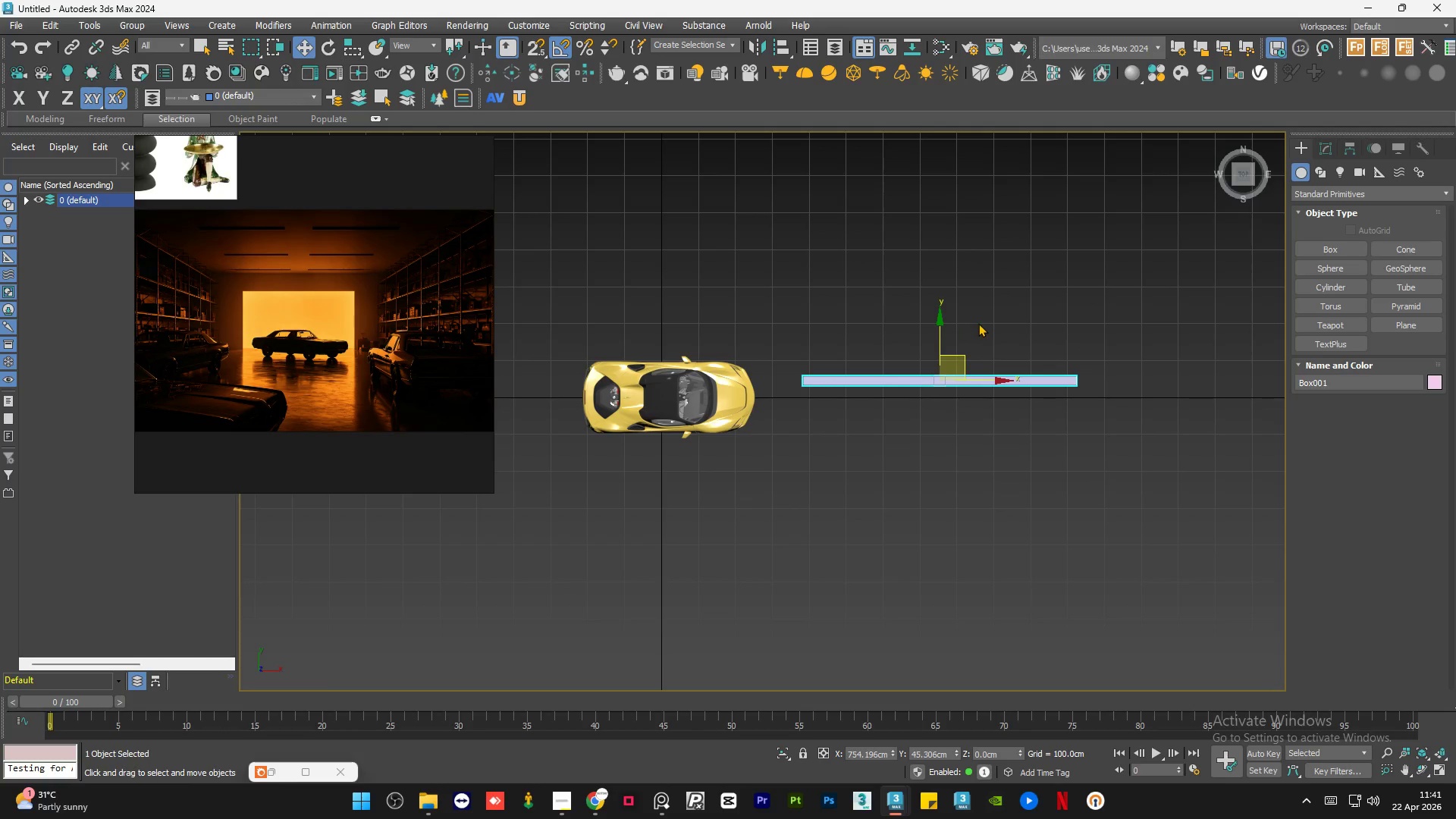 
left_click([990, 318])
 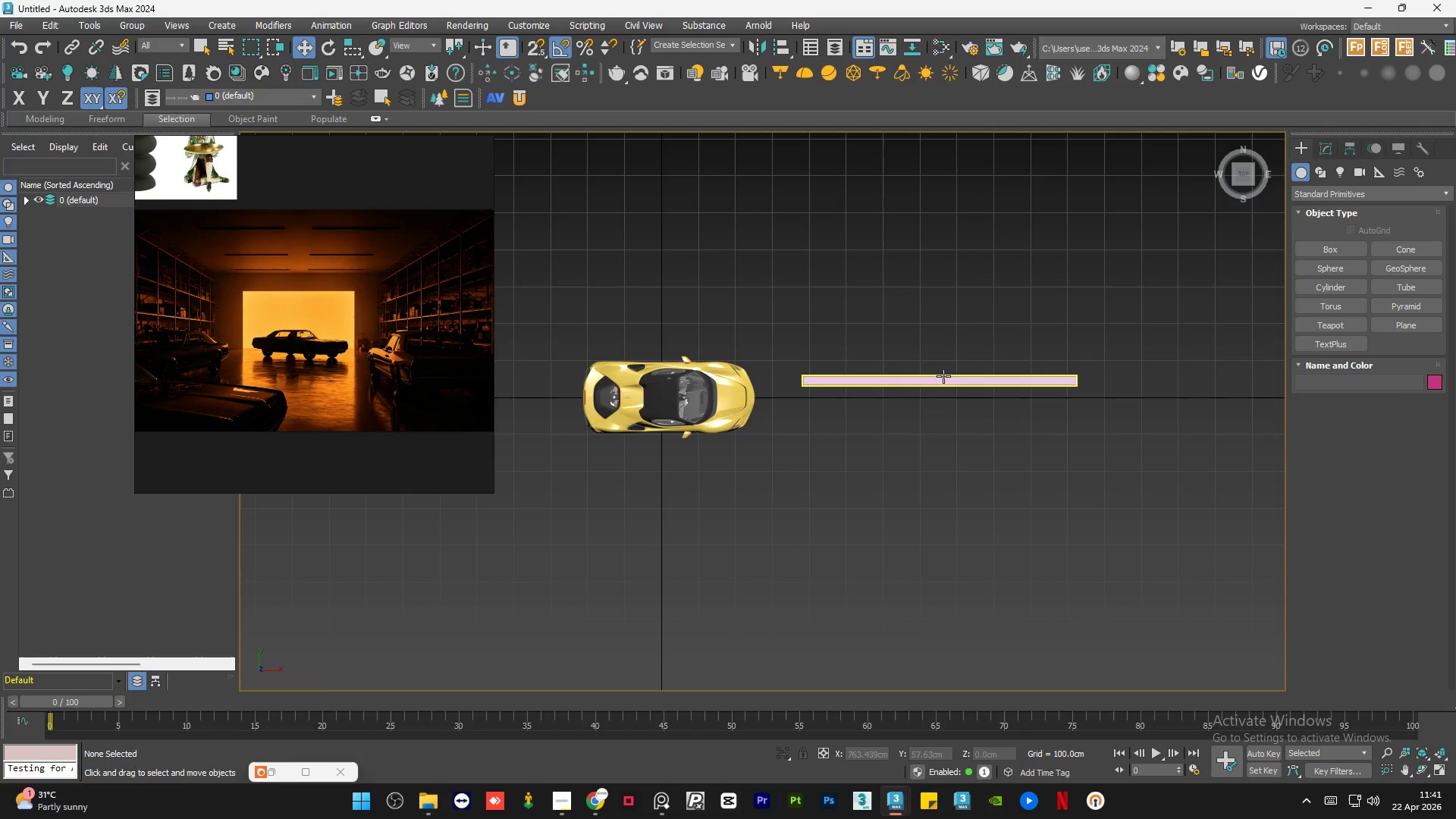 
left_click([943, 376])
 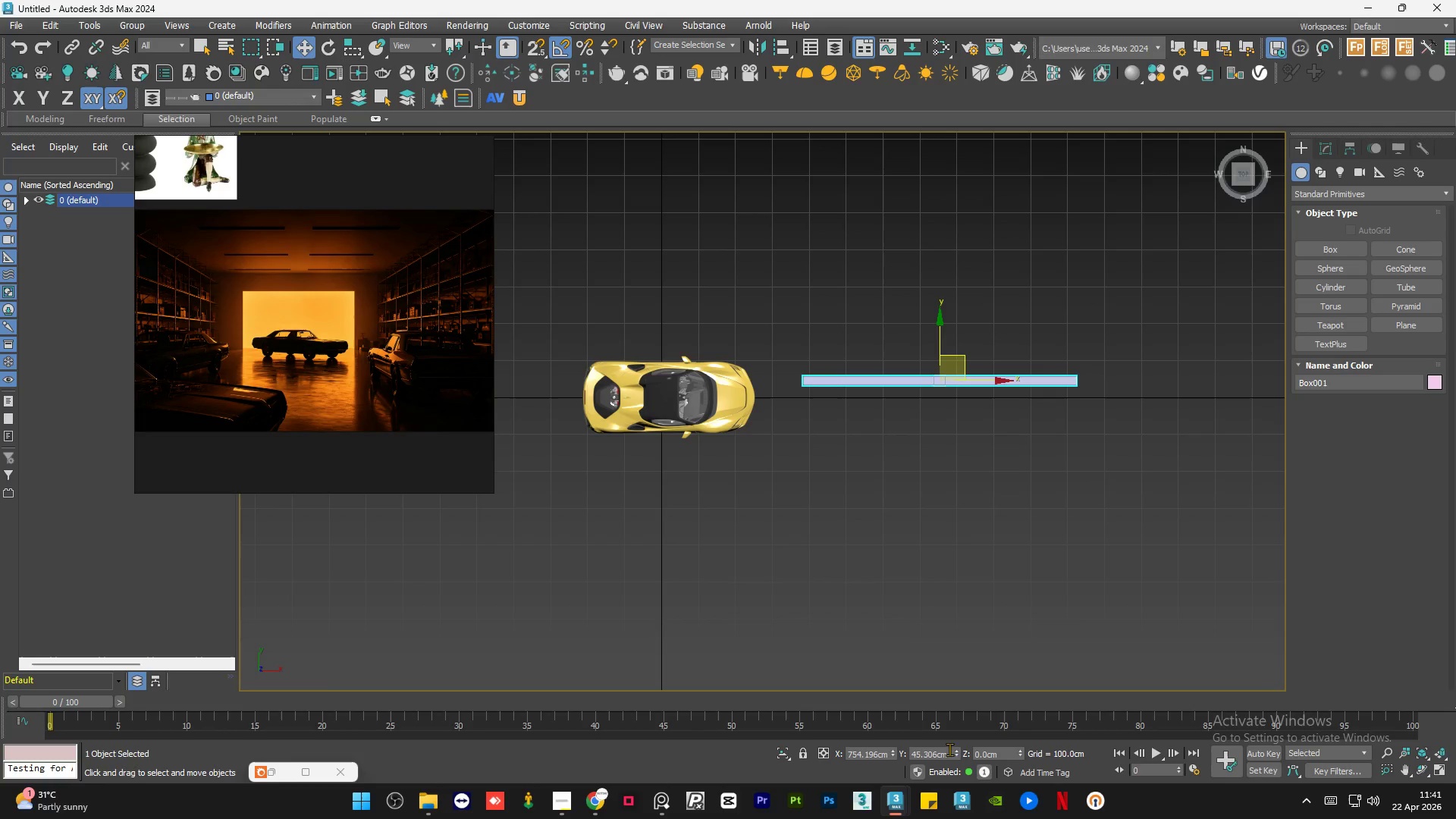 
right_click([956, 751])
 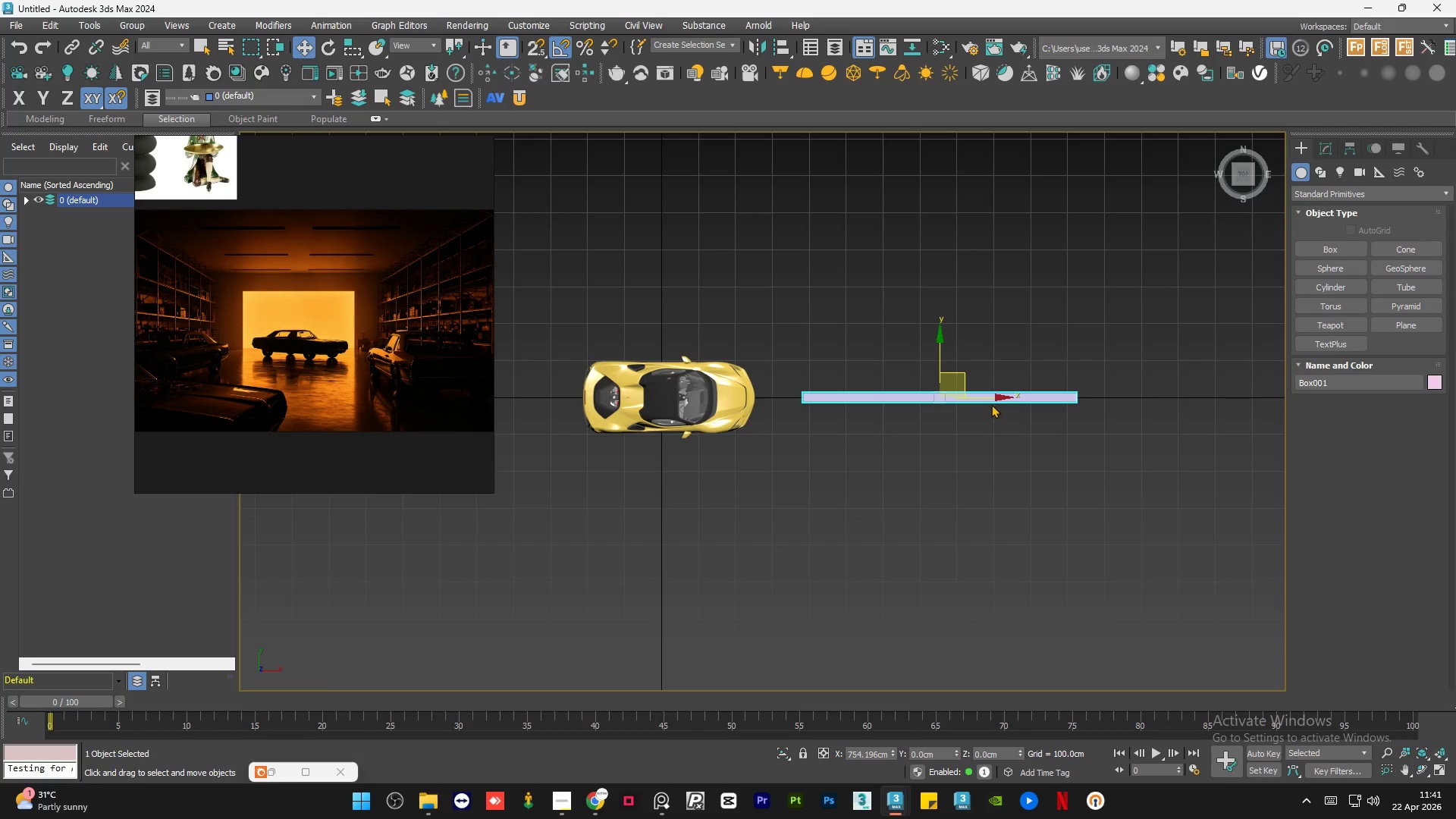 
left_click_drag(start_coordinate=[981, 397], to_coordinate=[1013, 393])
 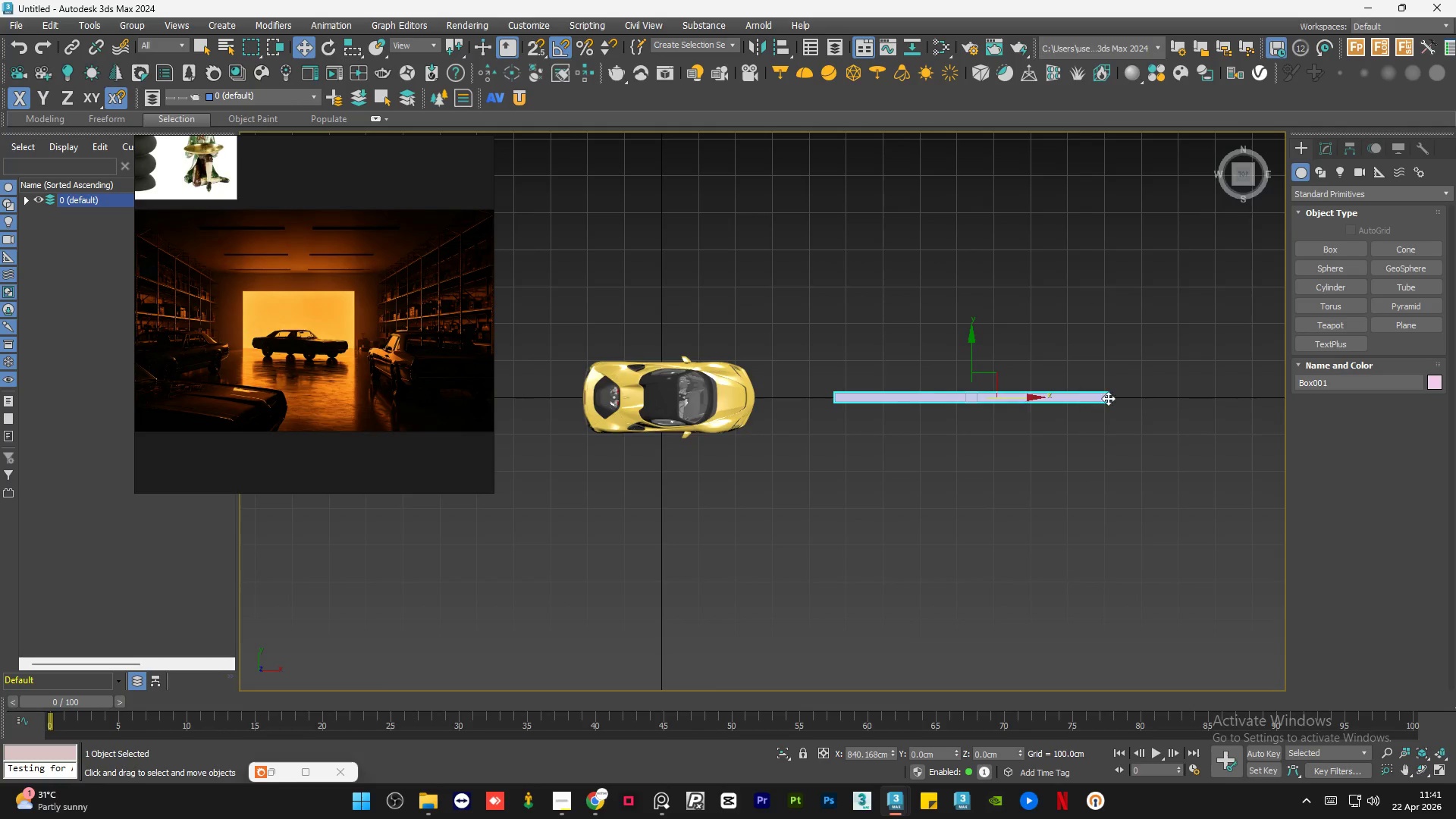 
hold_key(key=ShiftLeft, duration=2.83)
 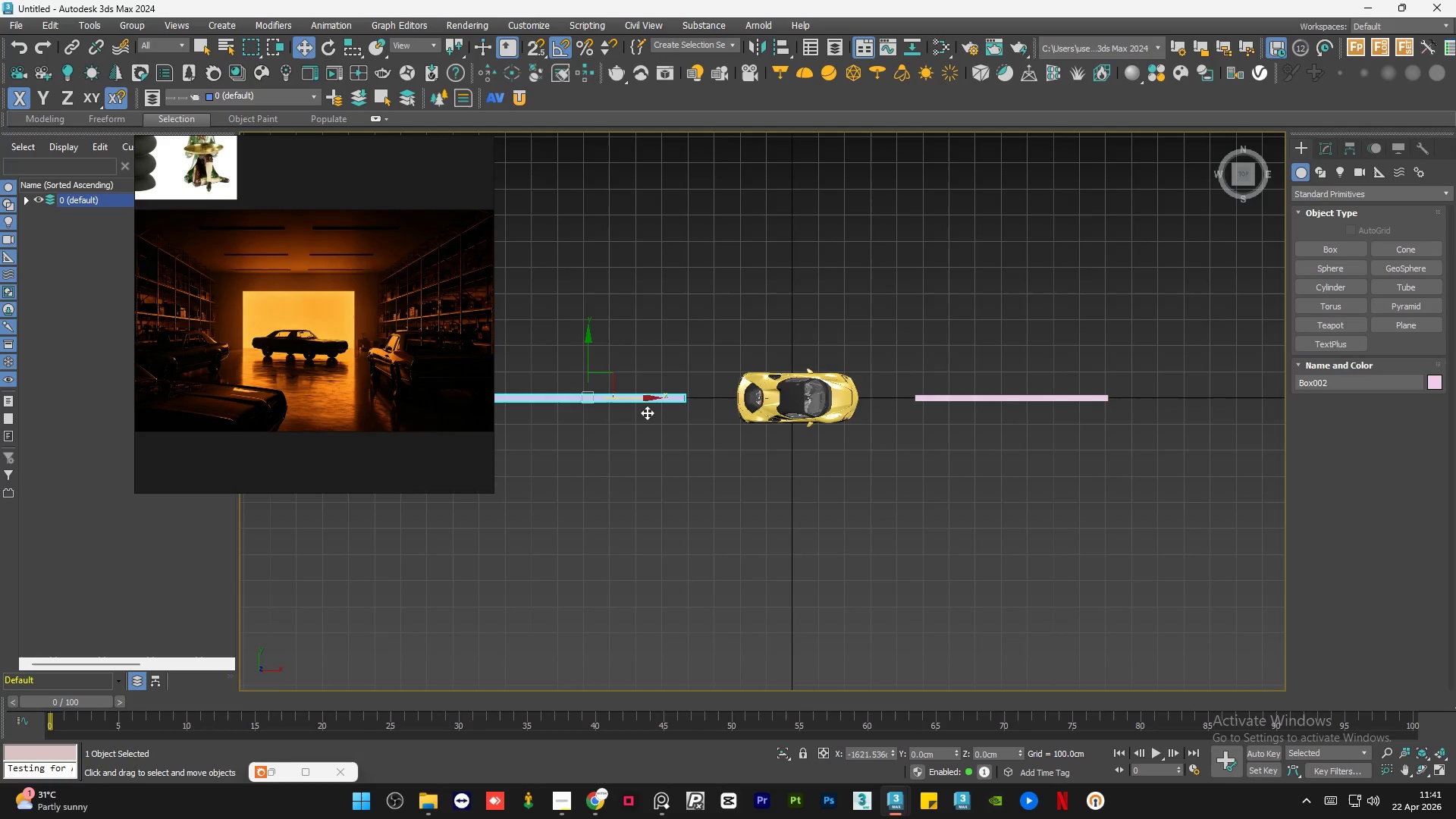 
scroll: coordinate [1108, 399], scroll_direction: down, amount: 1.0
 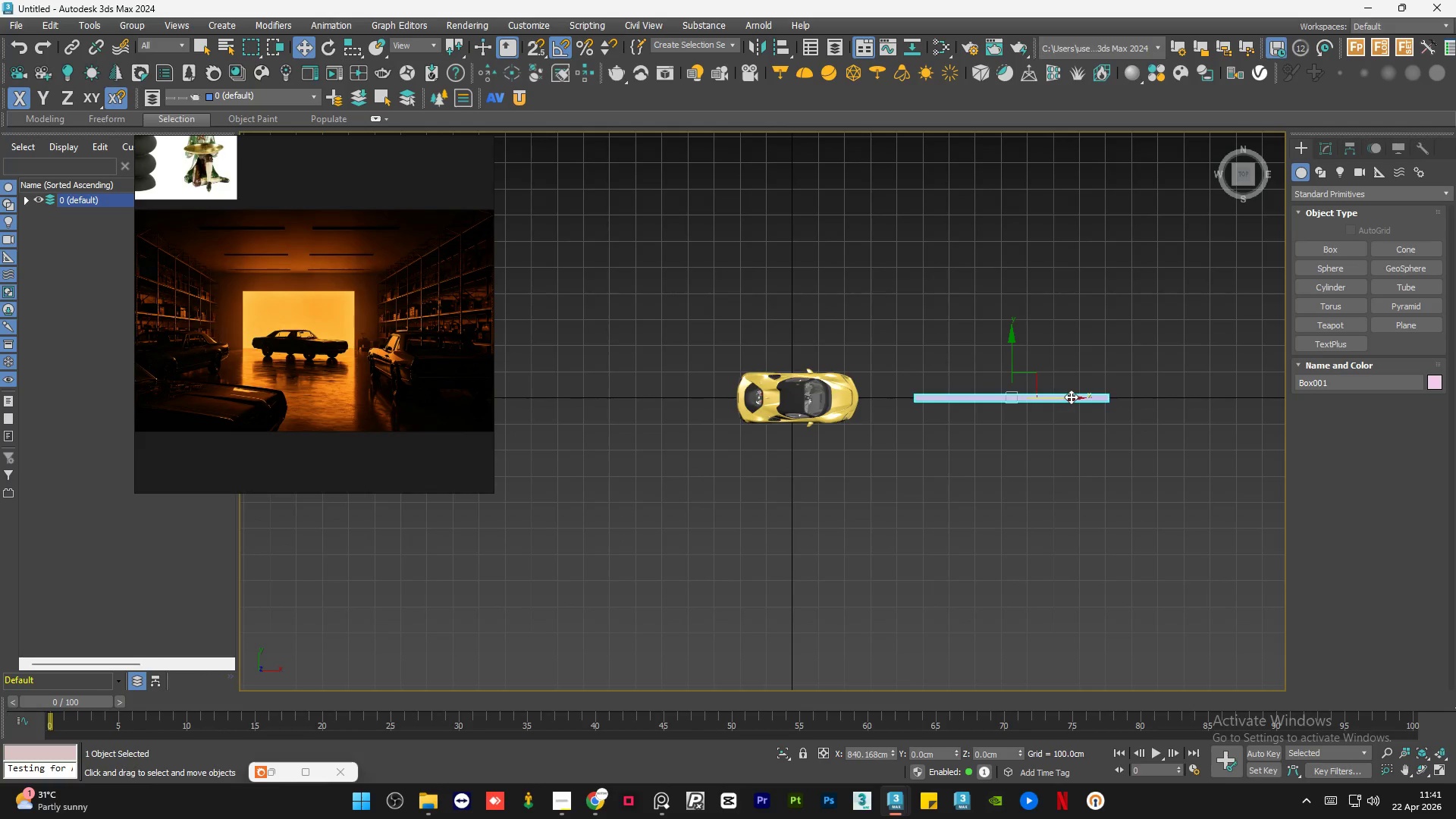 
left_click_drag(start_coordinate=[1070, 397], to_coordinate=[648, 412])
 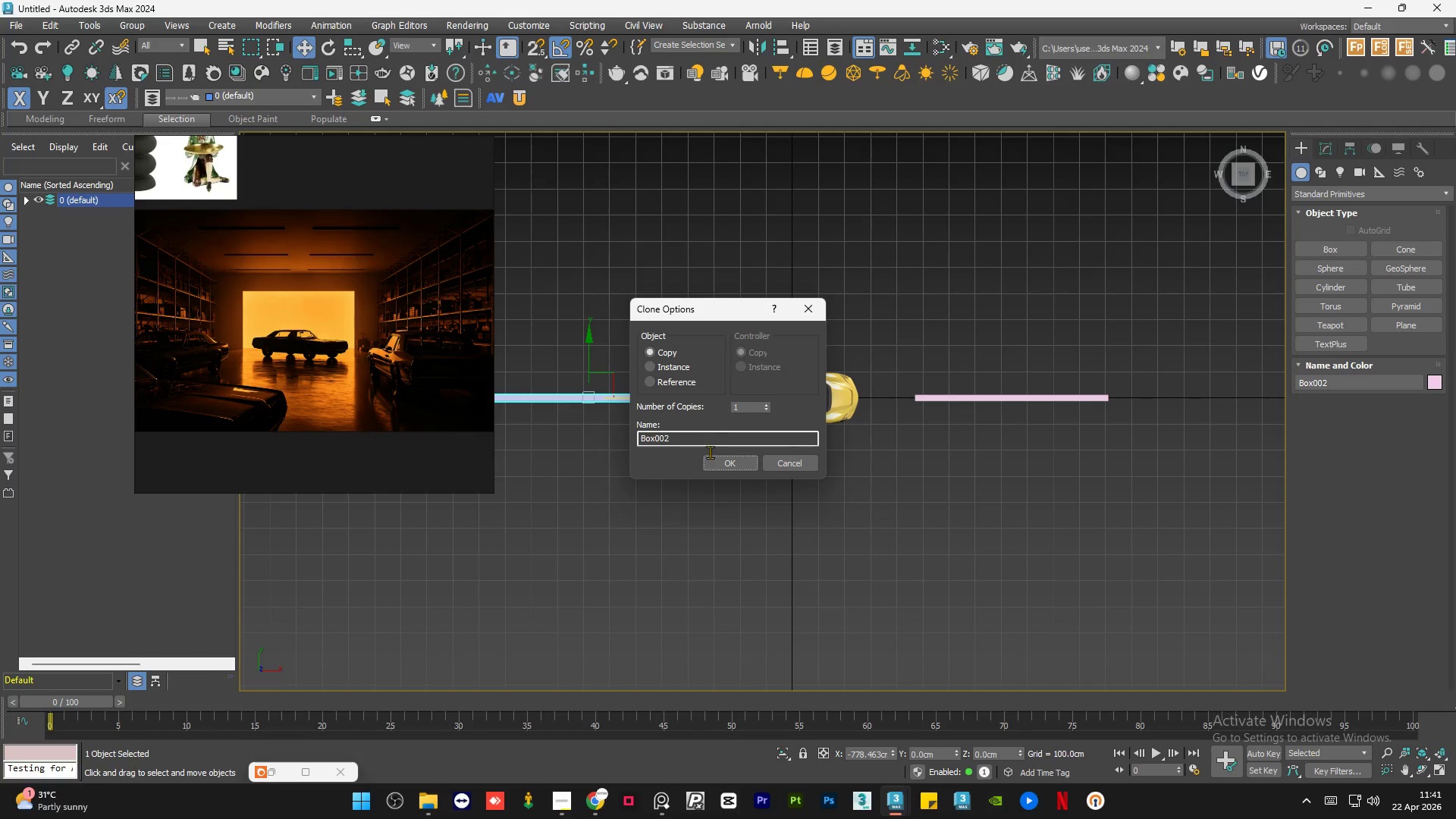 
left_click([722, 466])
 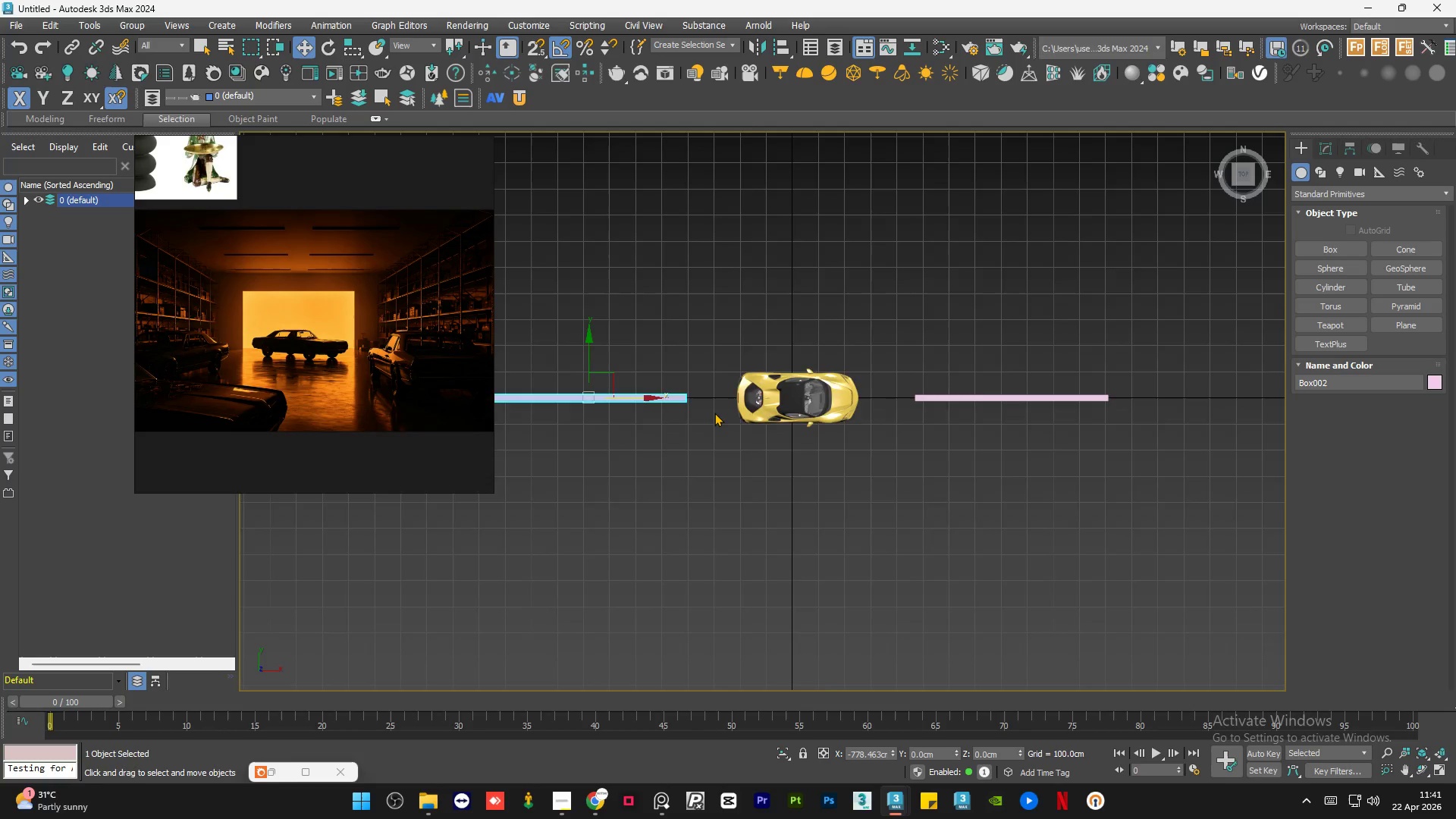 
scroll: coordinate [714, 412], scroll_direction: up, amount: 1.0
 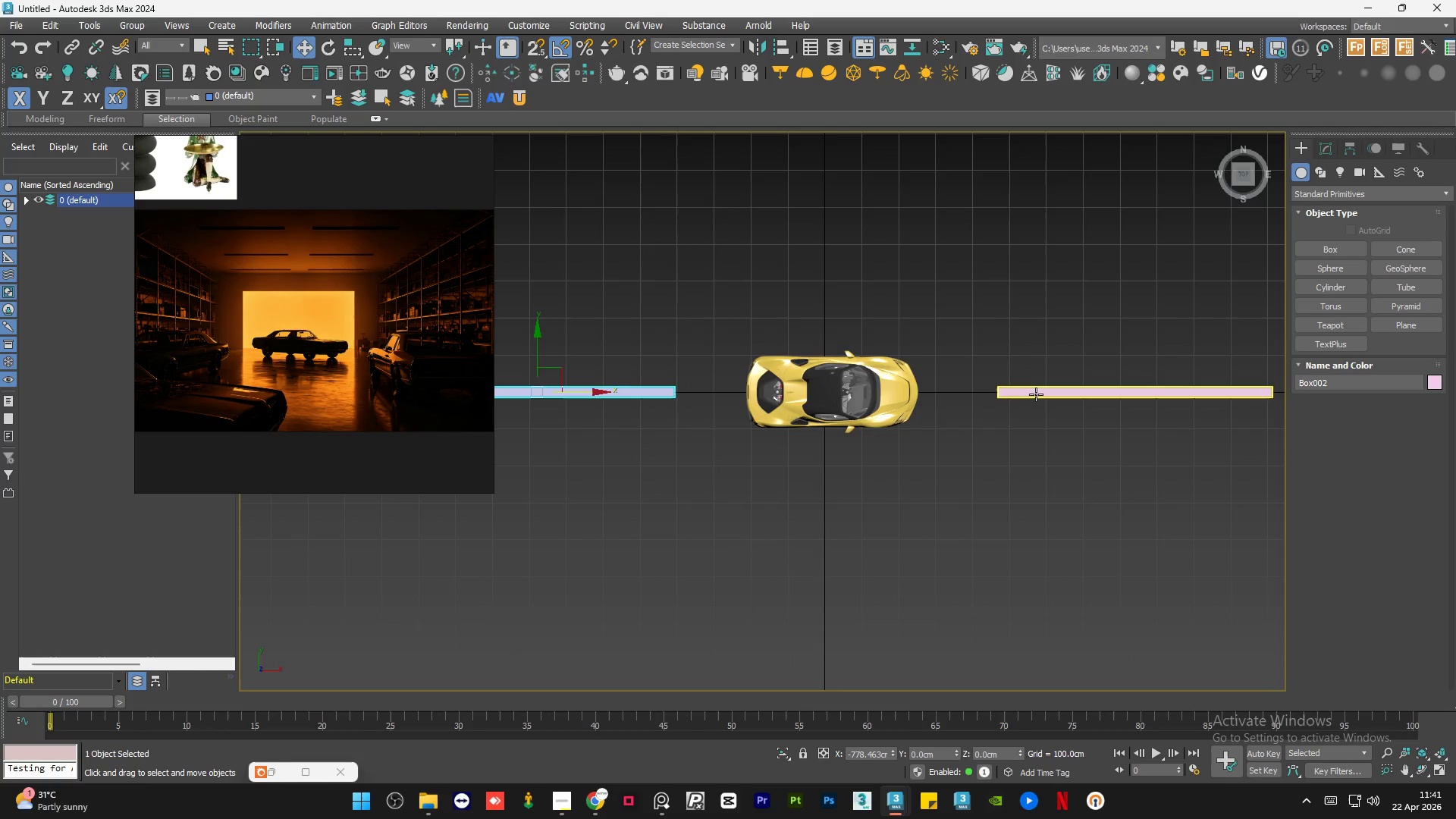 
left_click([1036, 394])
 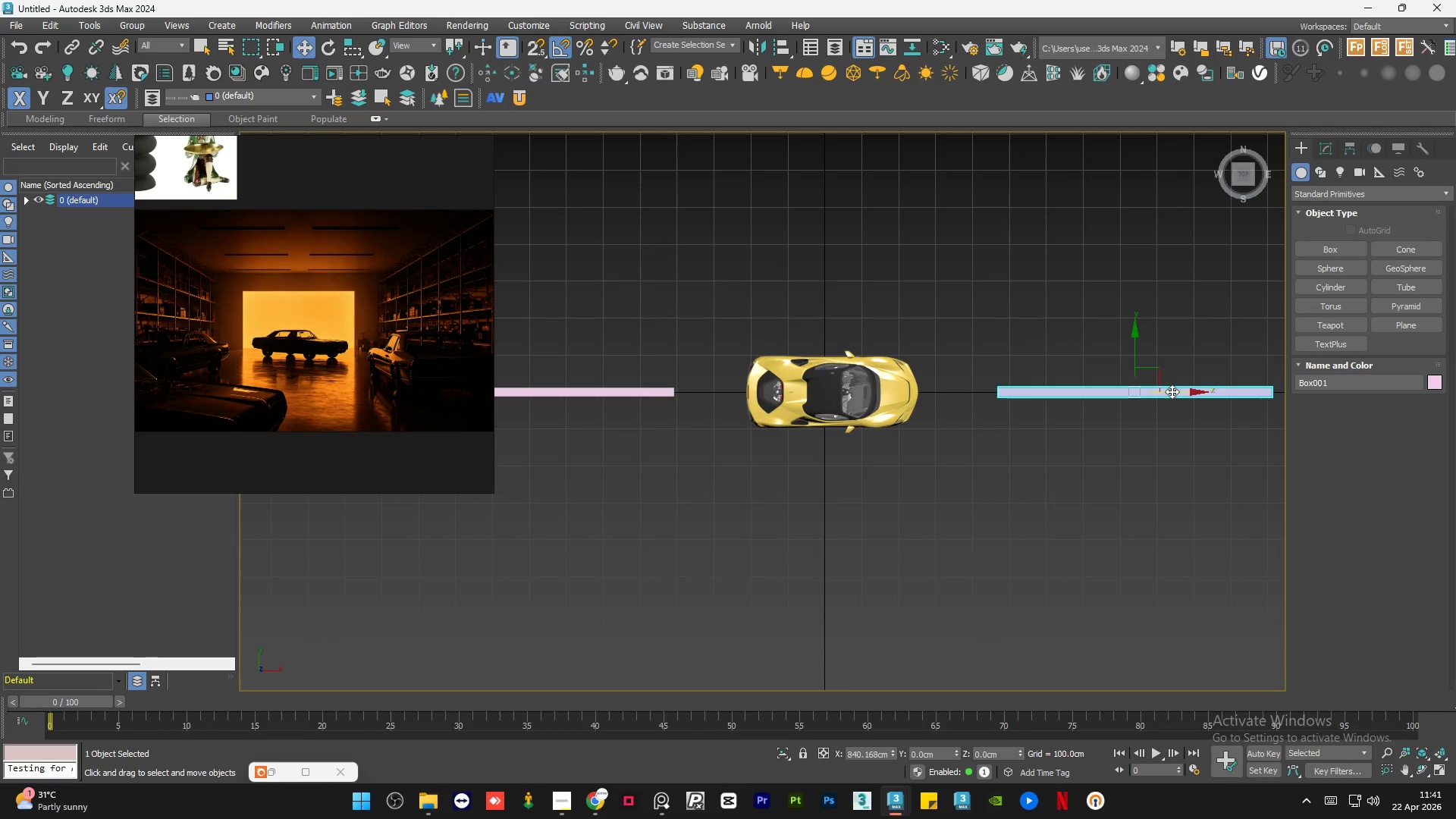 
left_click_drag(start_coordinate=[1178, 390], to_coordinate=[1191, 392])
 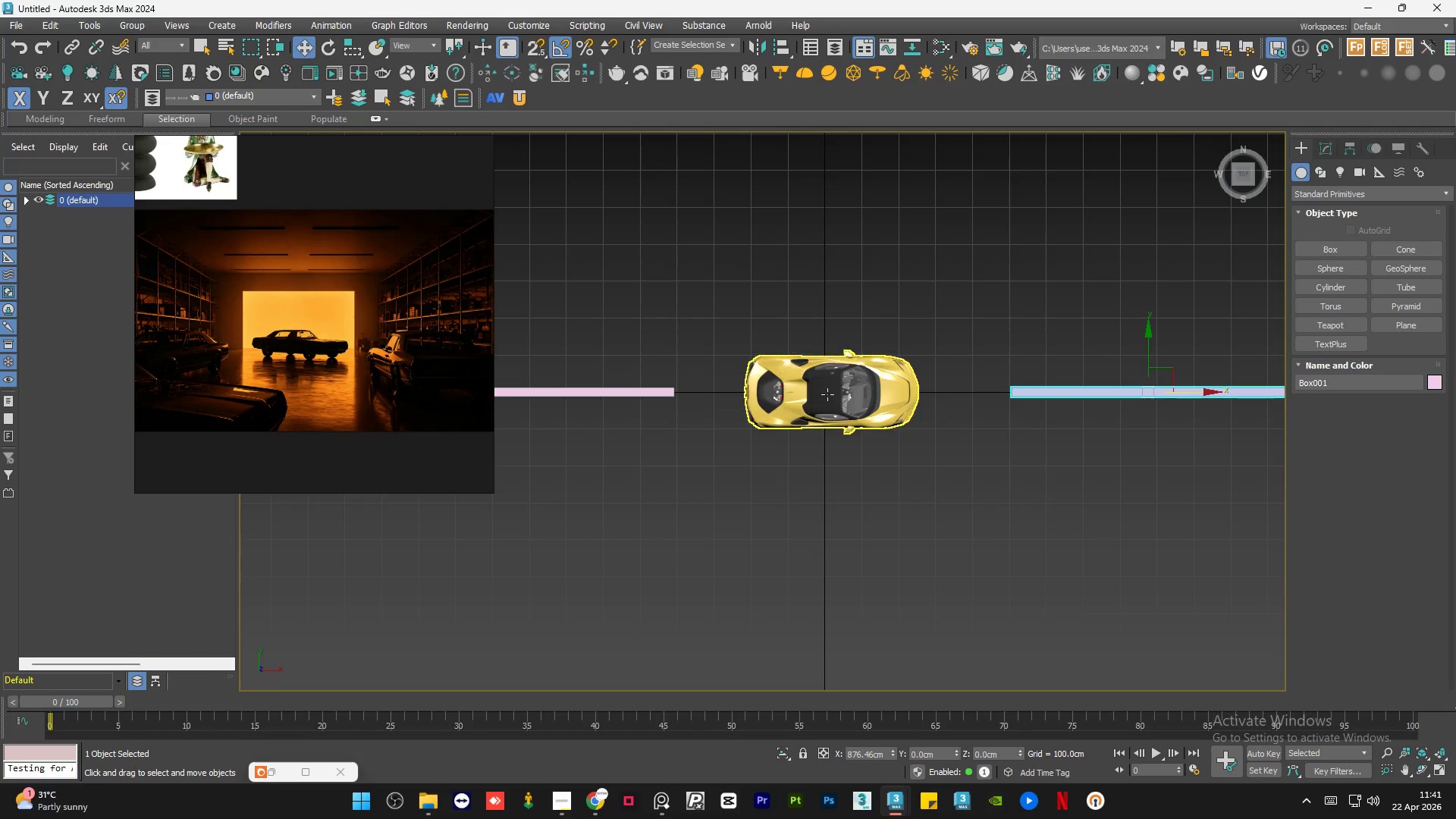 
mouse_move([833, 396])
 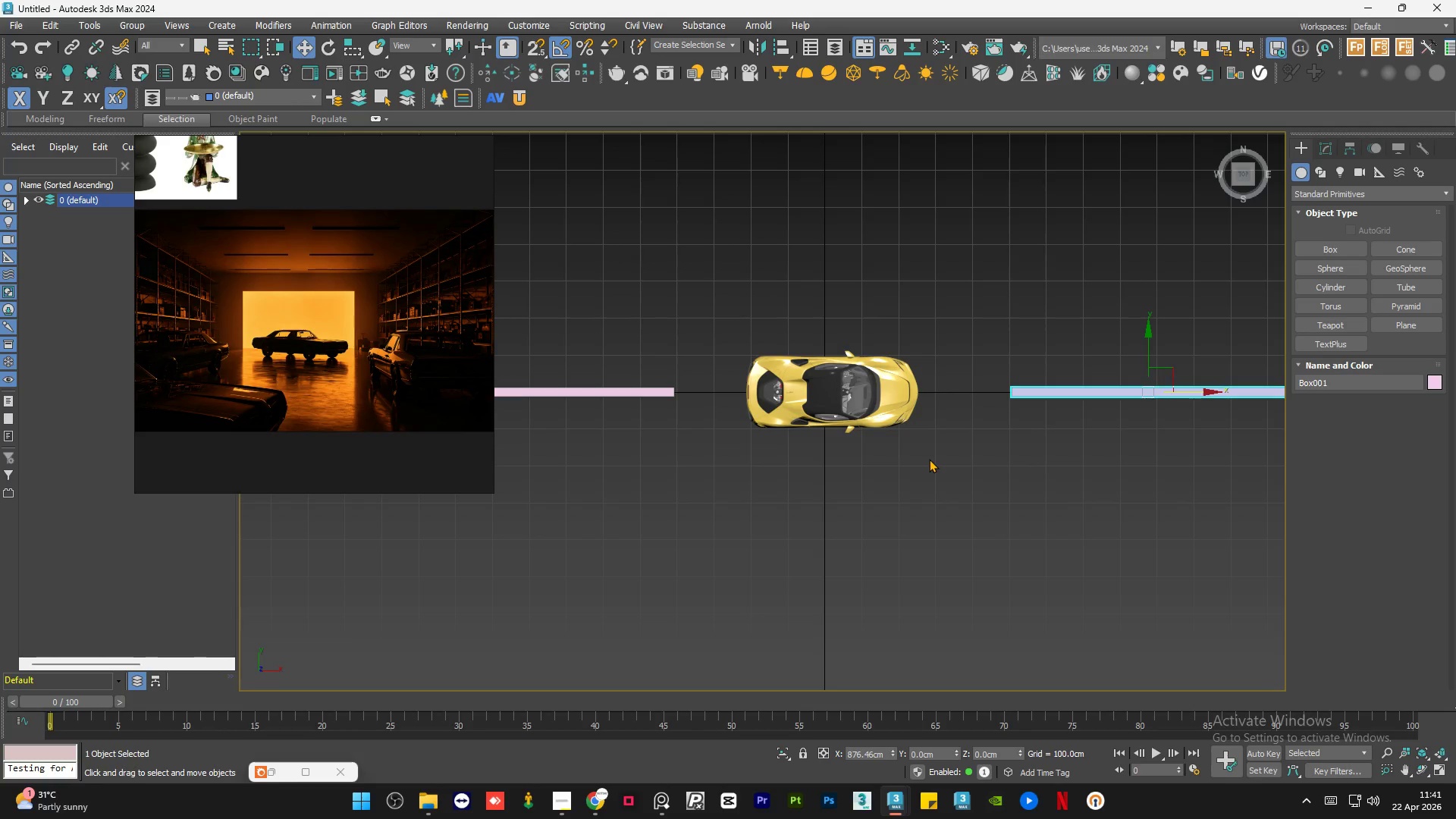 
scroll: coordinate [297, 348], scroll_direction: down, amount: 4.0
 